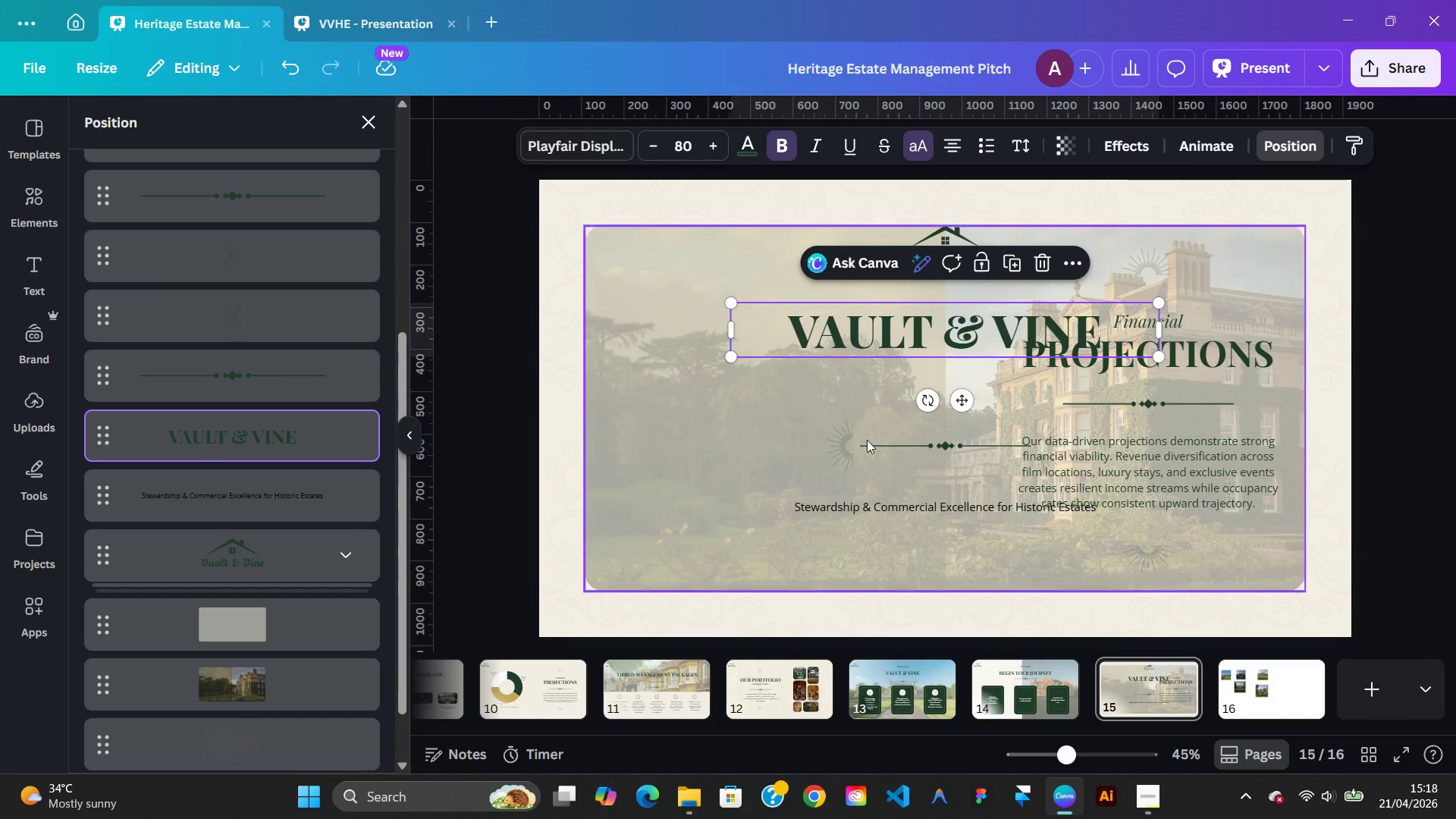 
left_click([791, 455])
 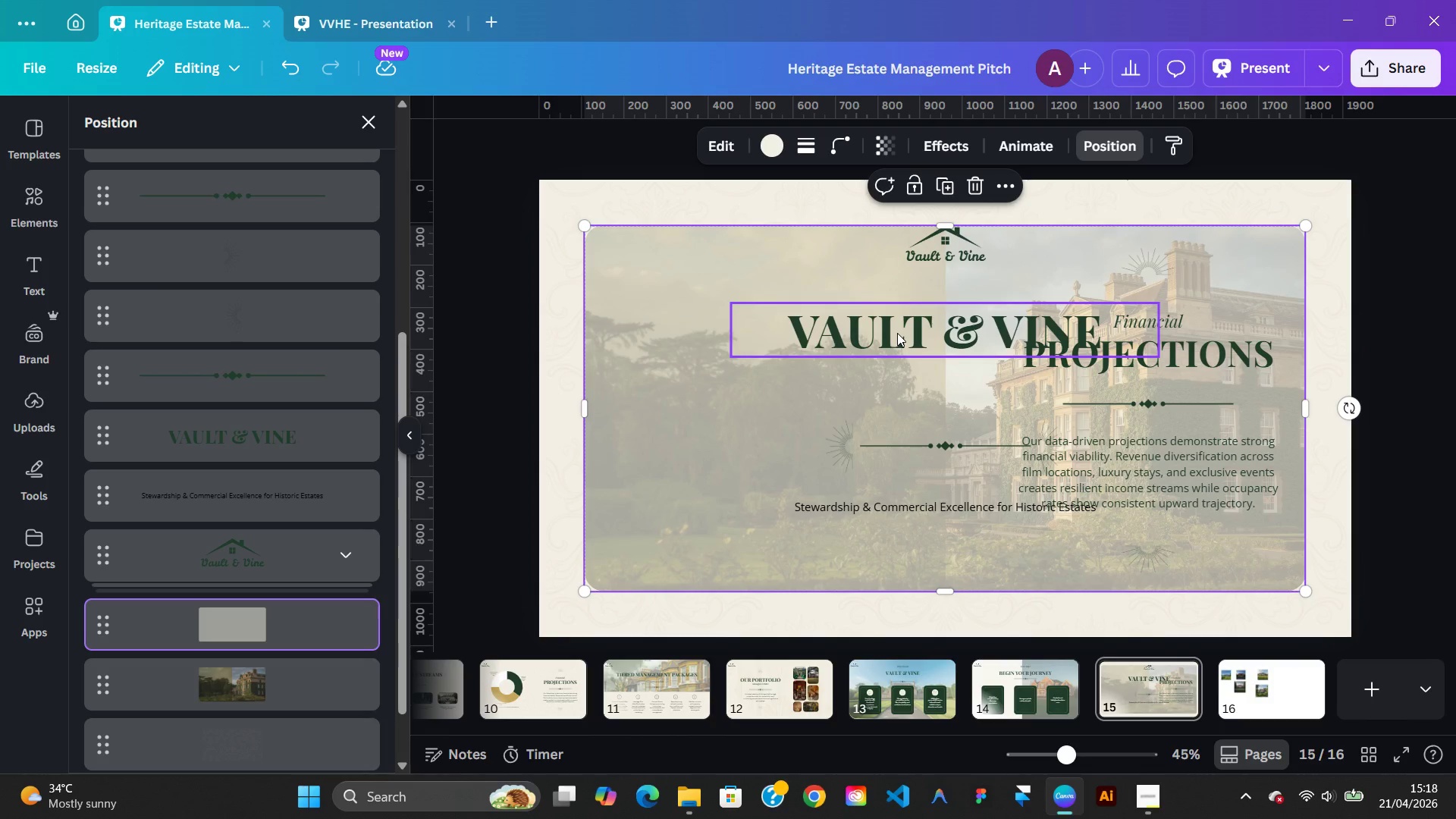 
left_click([897, 333])
 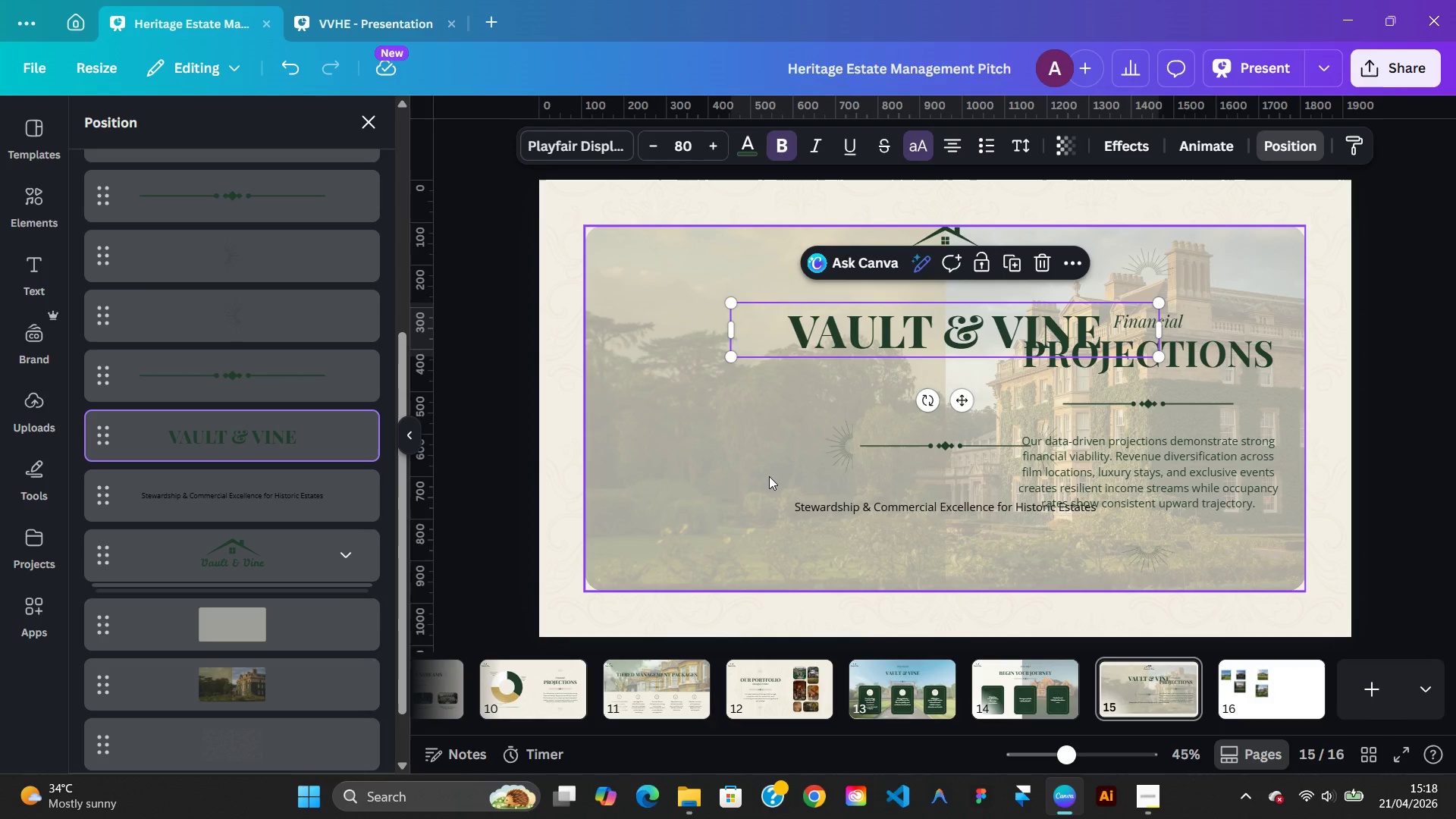 
left_click([769, 476])
 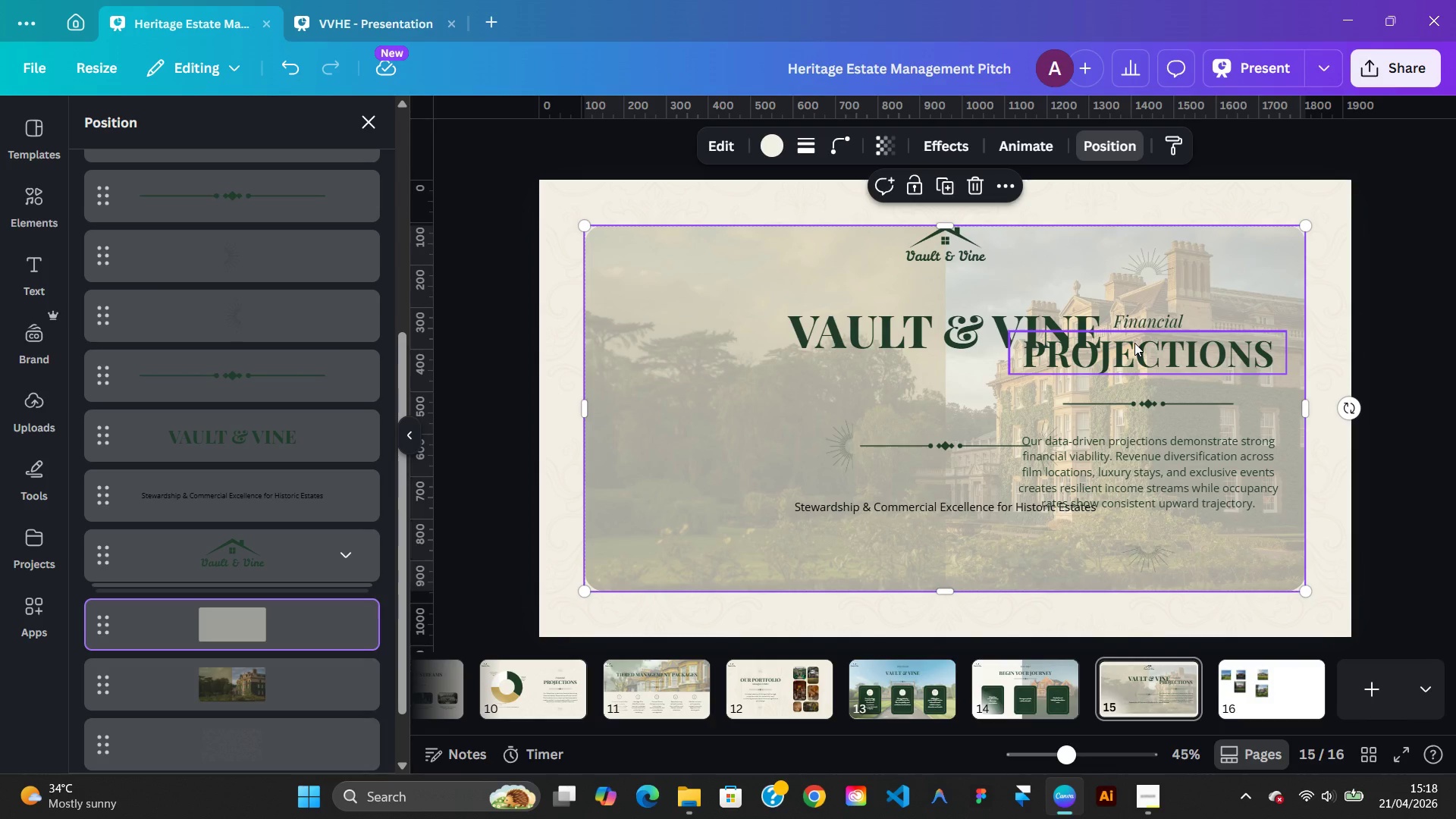 
left_click([1134, 343])
 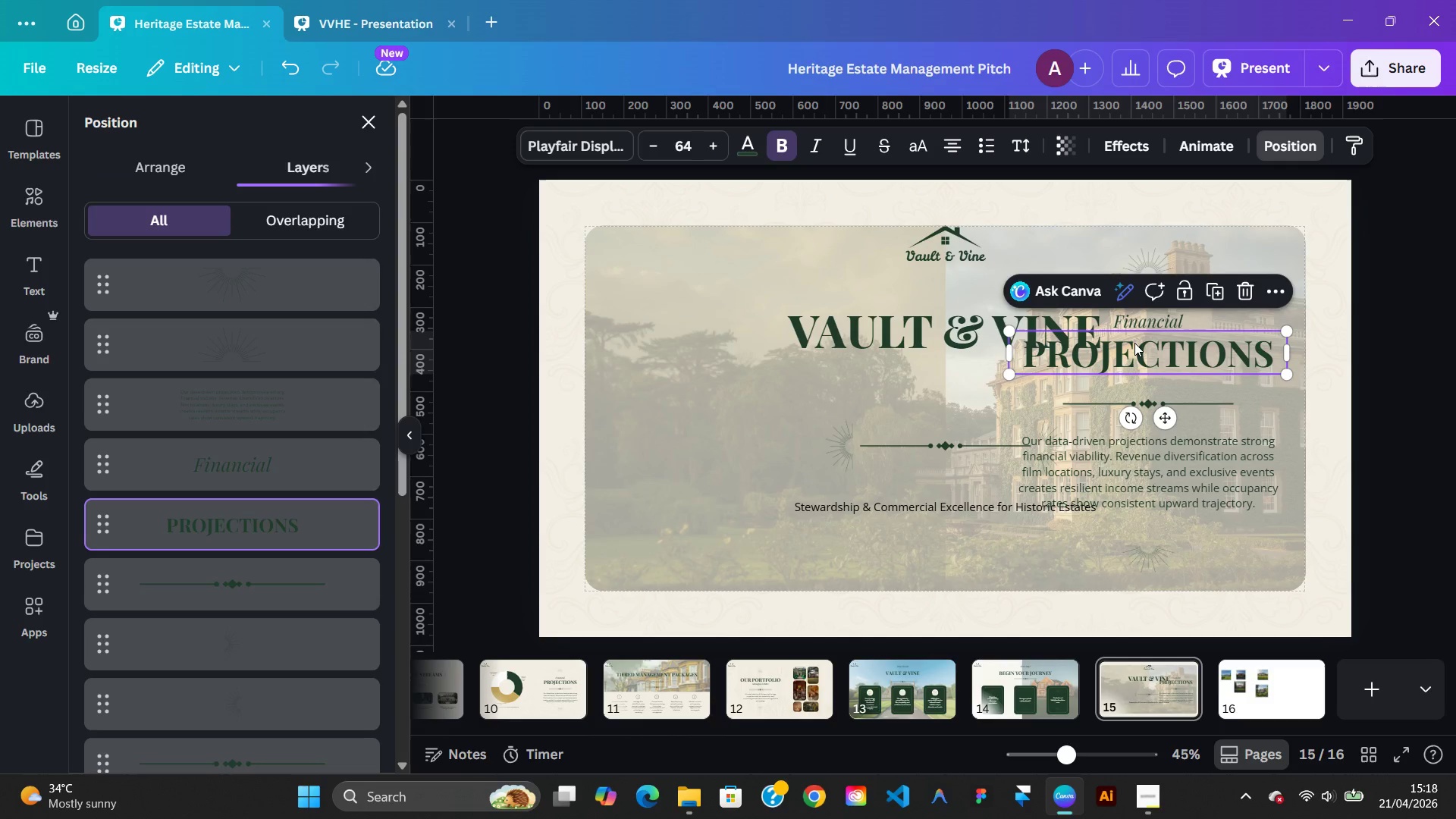 
key(Delete)
 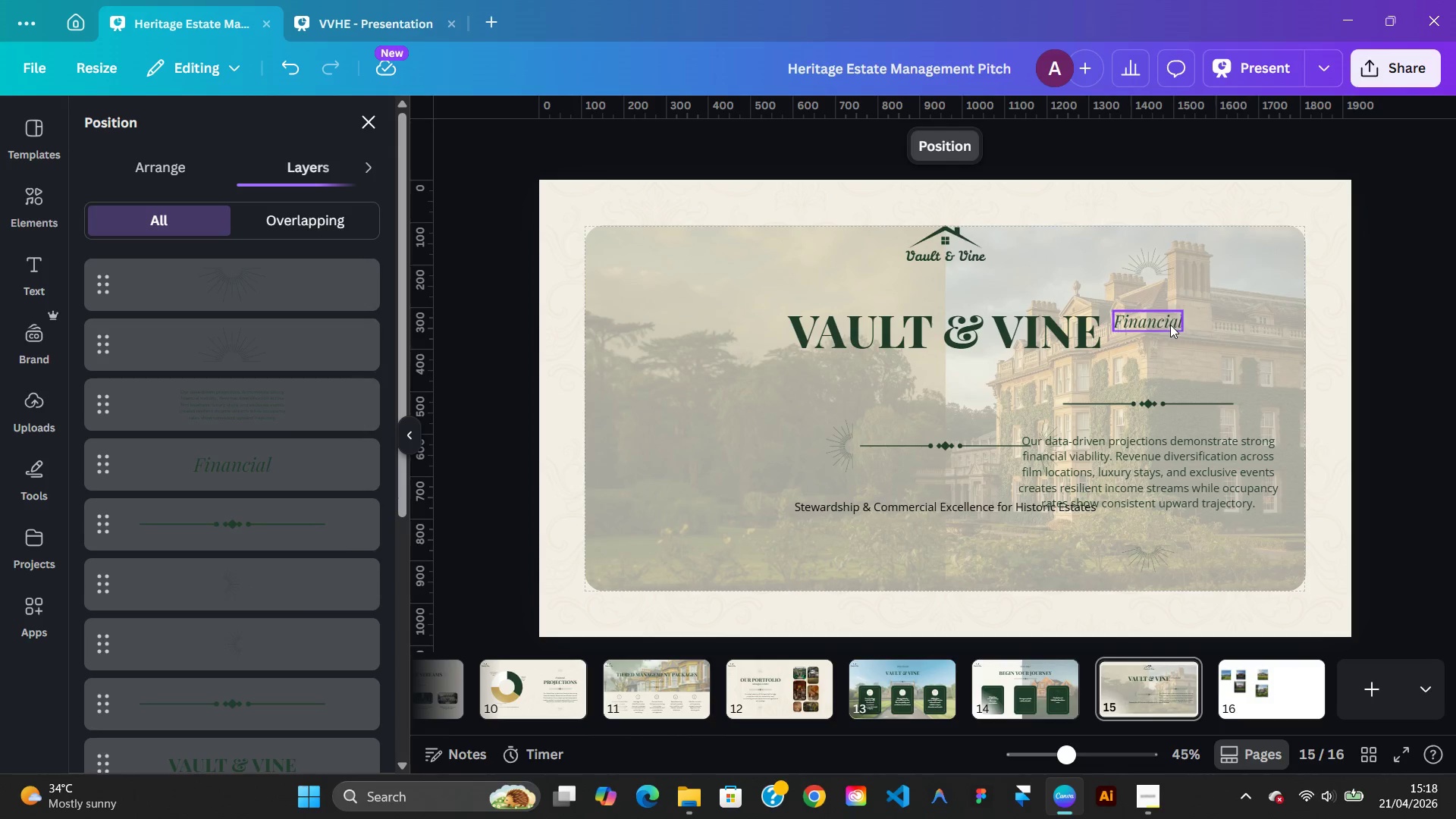 
left_click([1170, 325])
 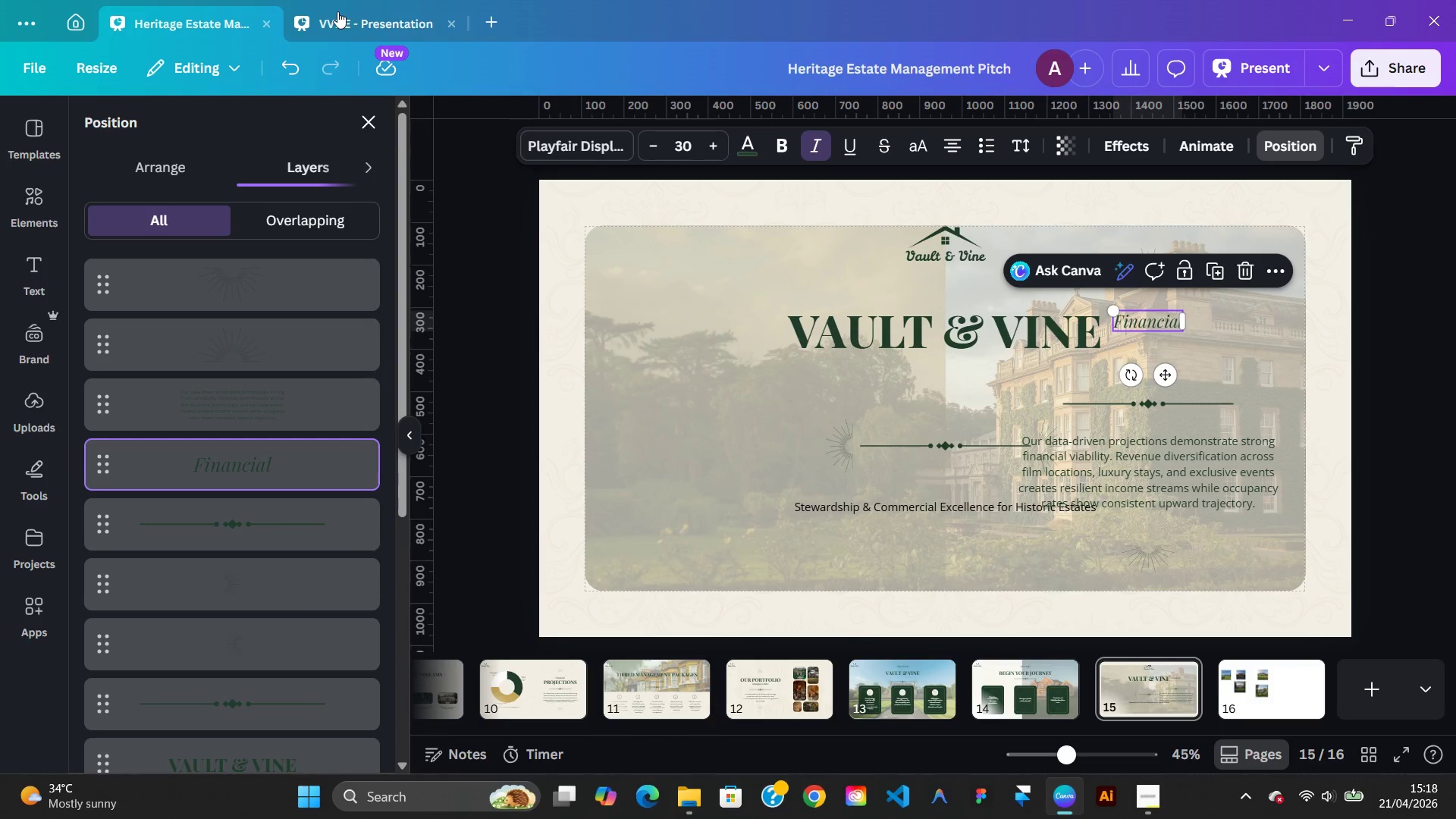 
left_click([311, 7])
 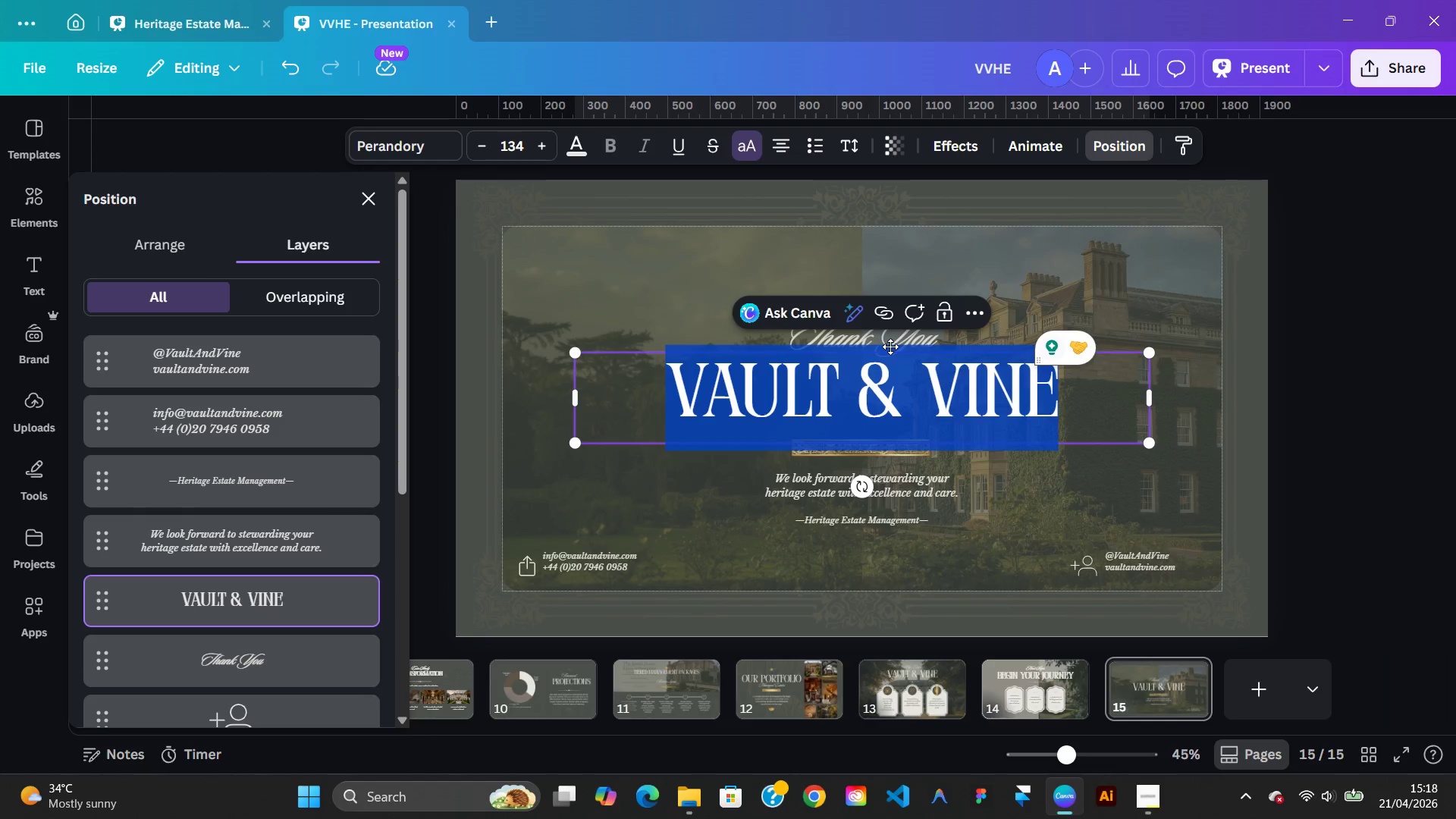 
double_click([890, 347])
 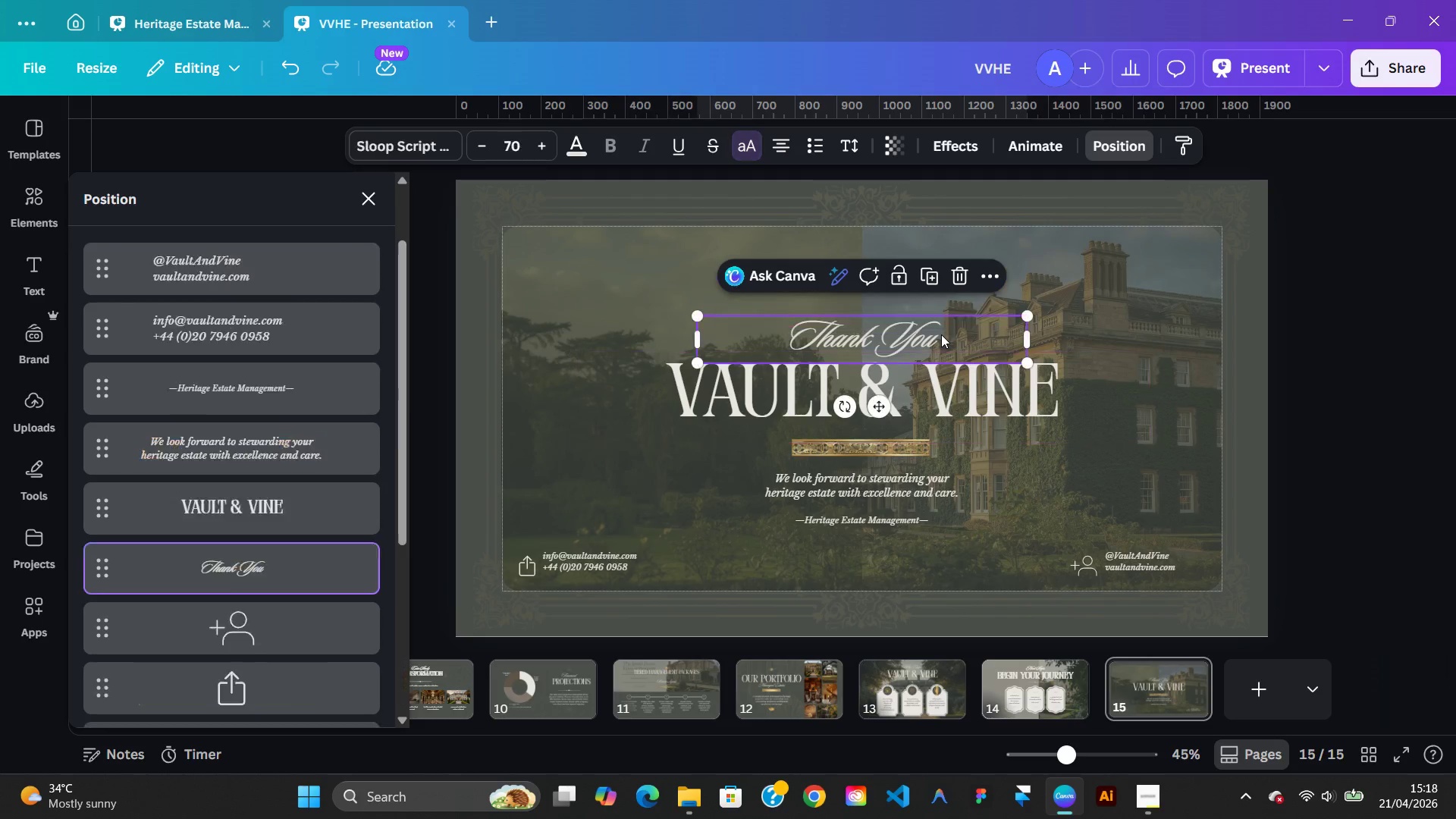 
double_click([941, 334])
 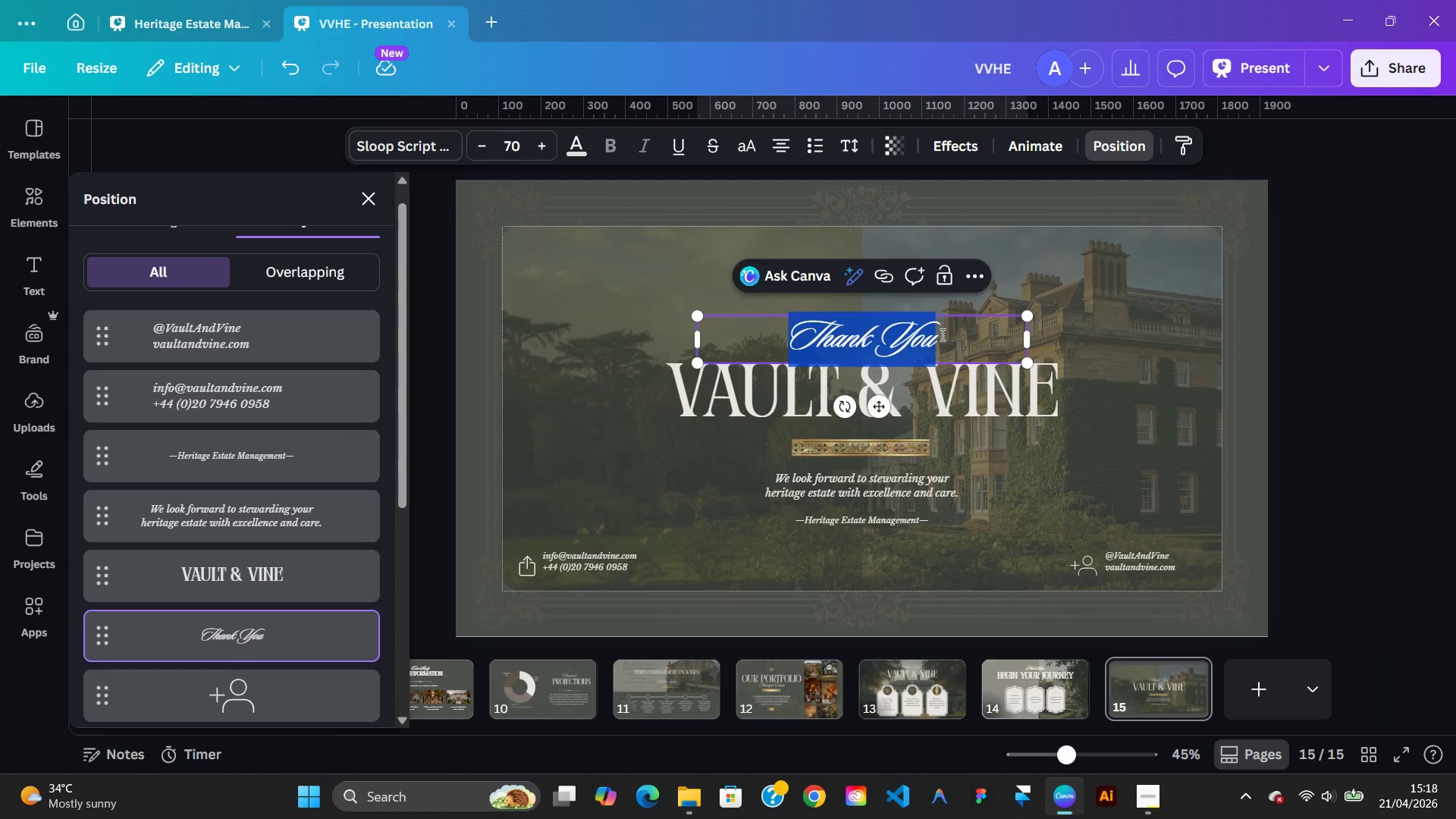 
right_click([941, 334])
 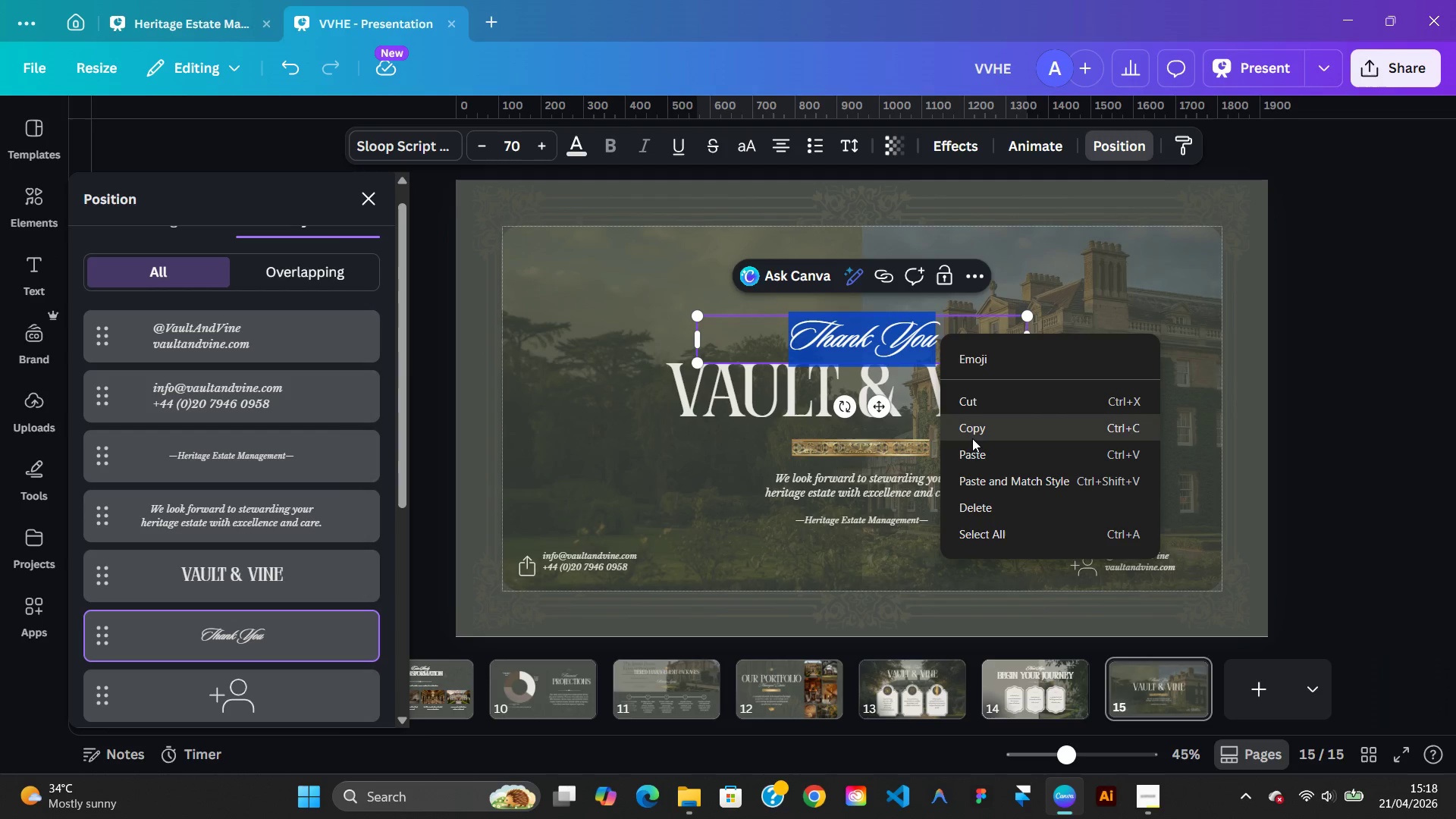 
left_click([972, 438])
 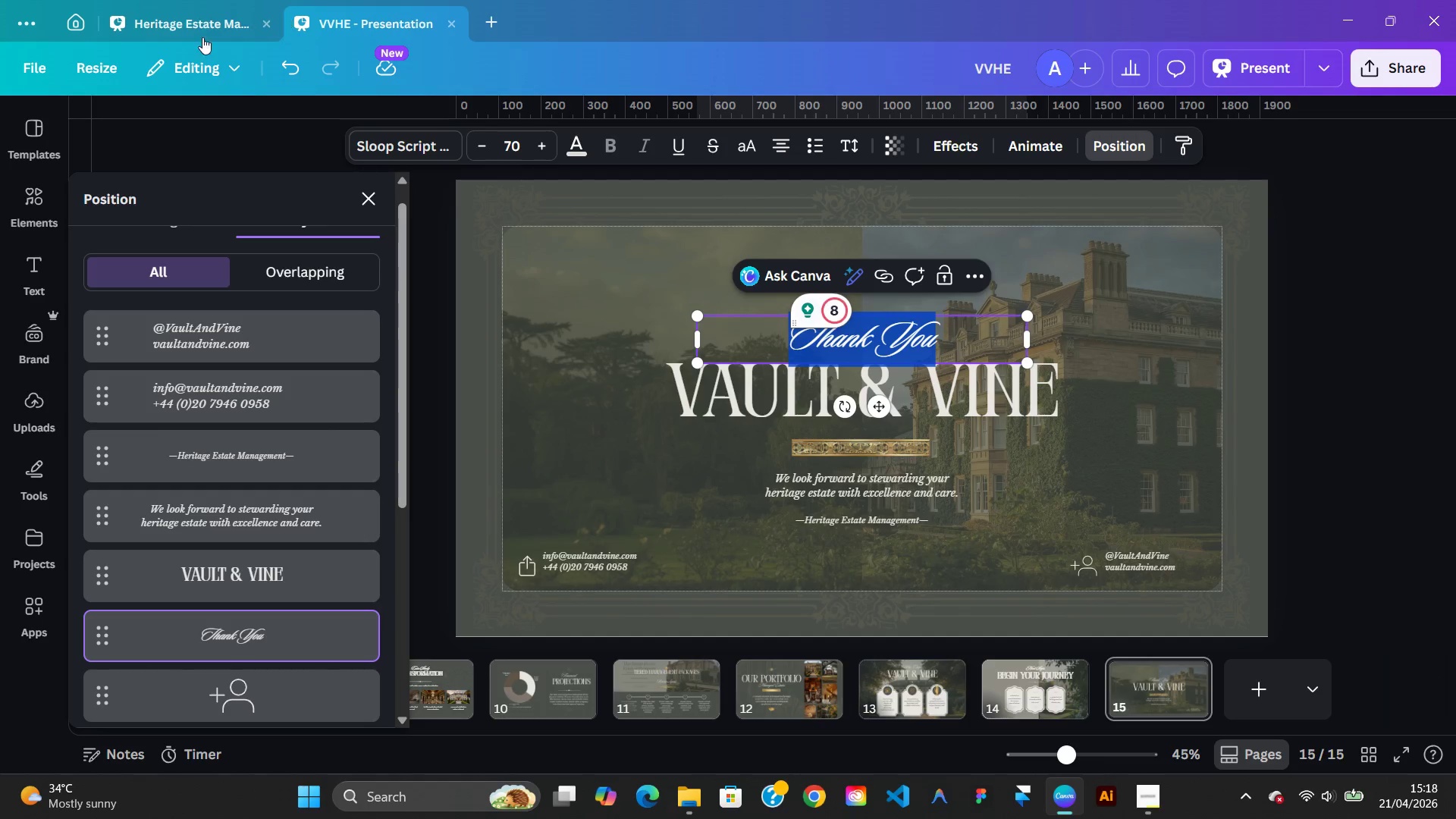 
left_click([188, 39])
 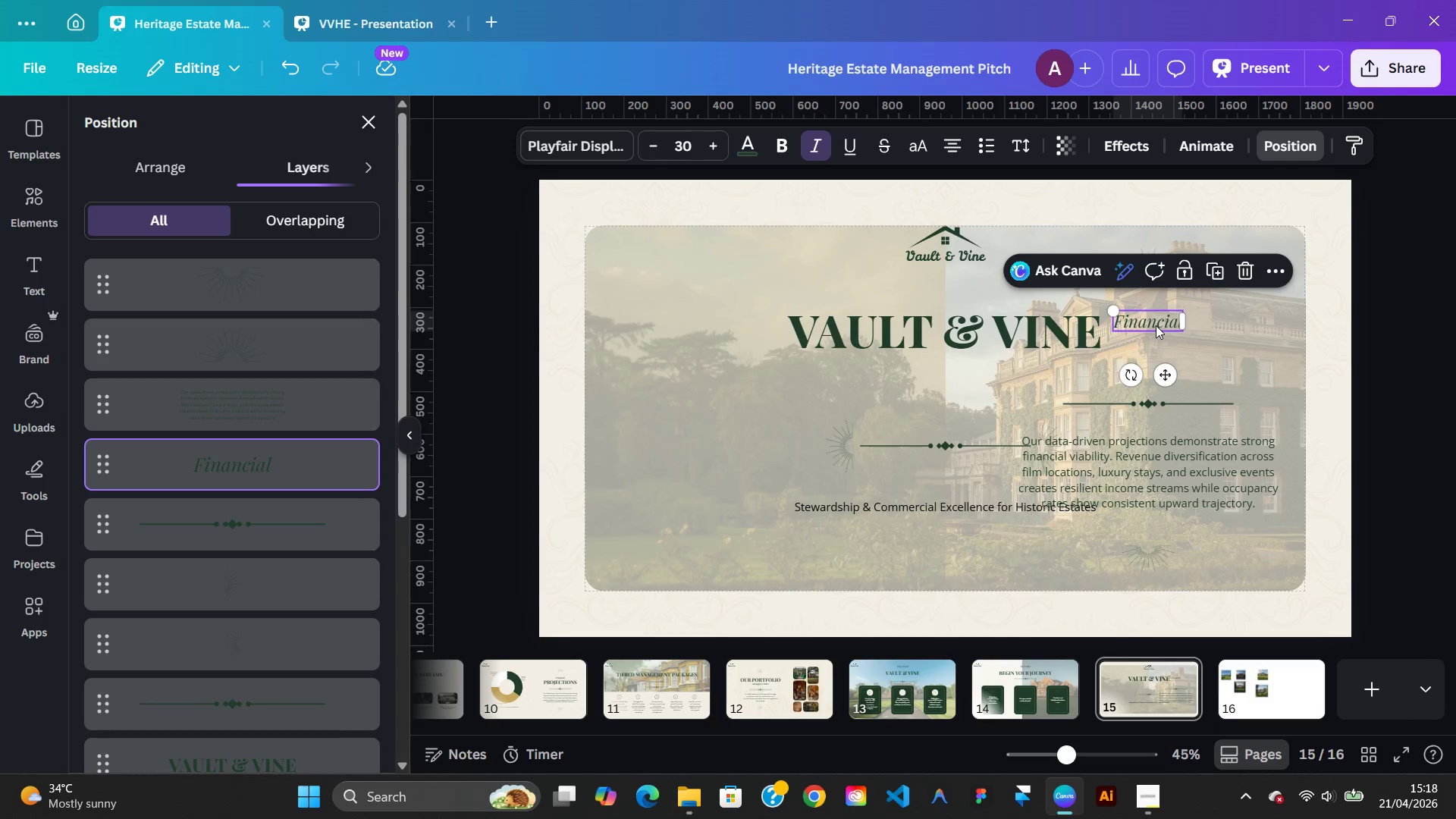 
double_click([1156, 325])
 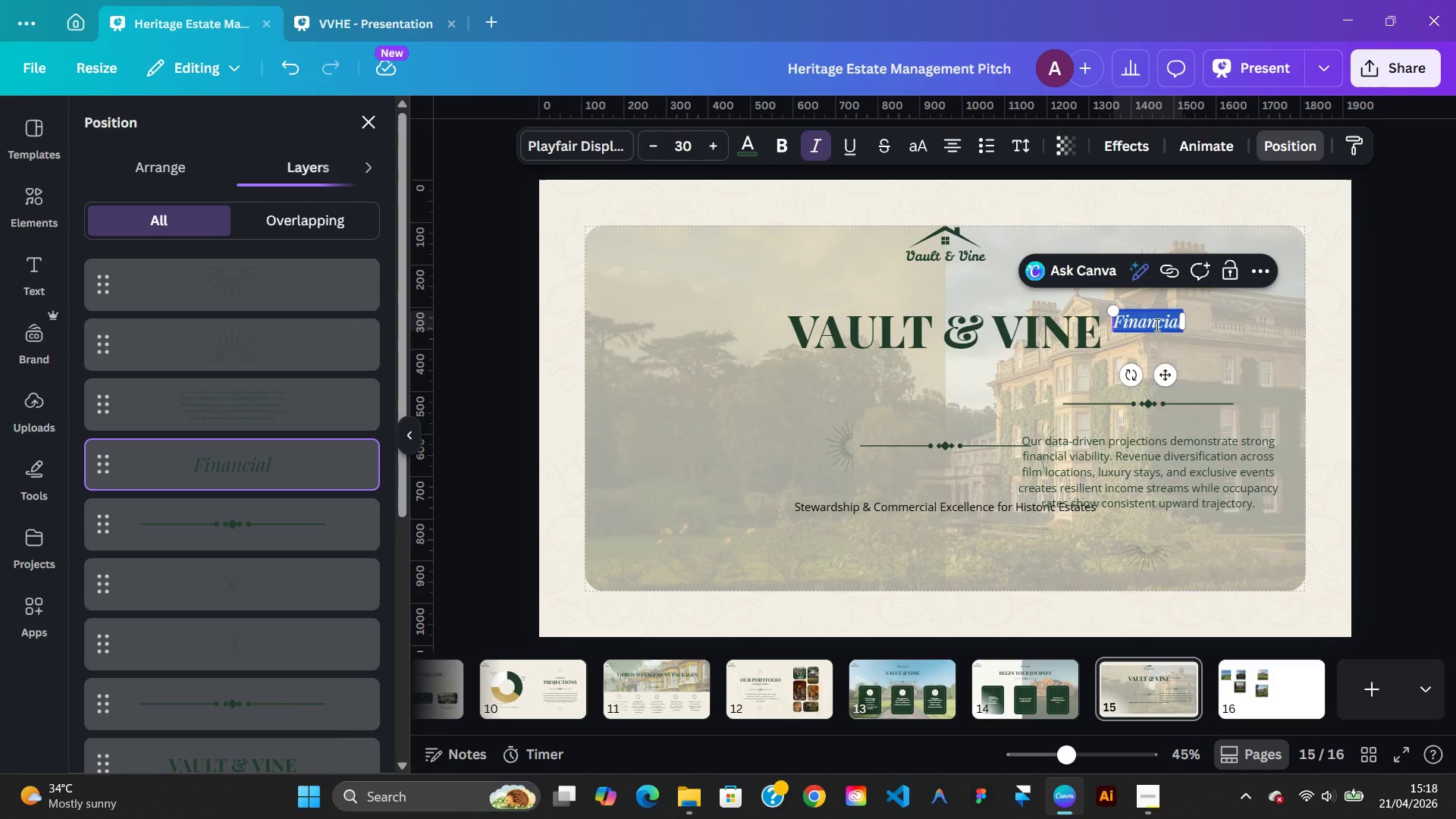 
right_click([1156, 325])
 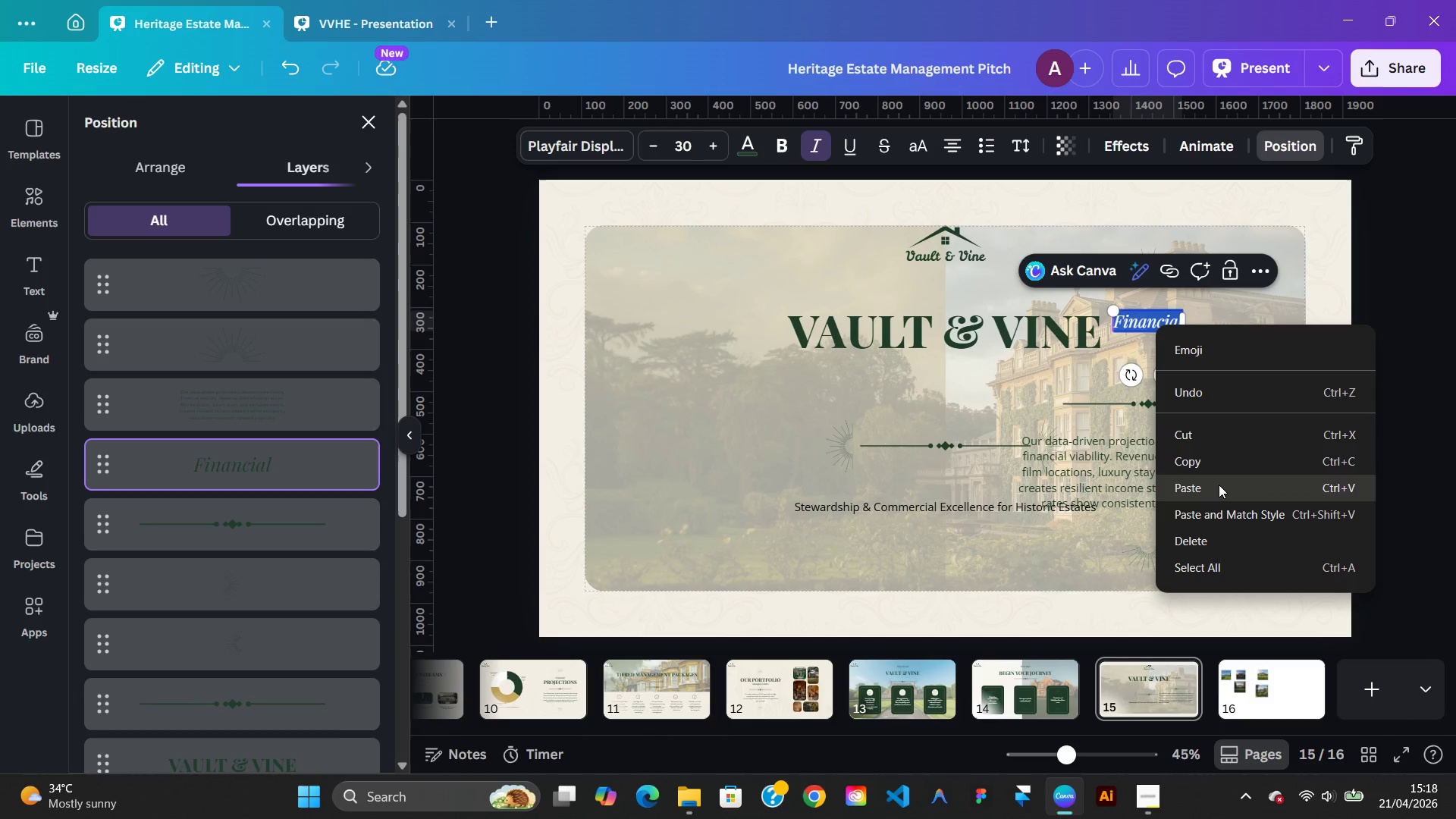 
left_click([1220, 485])
 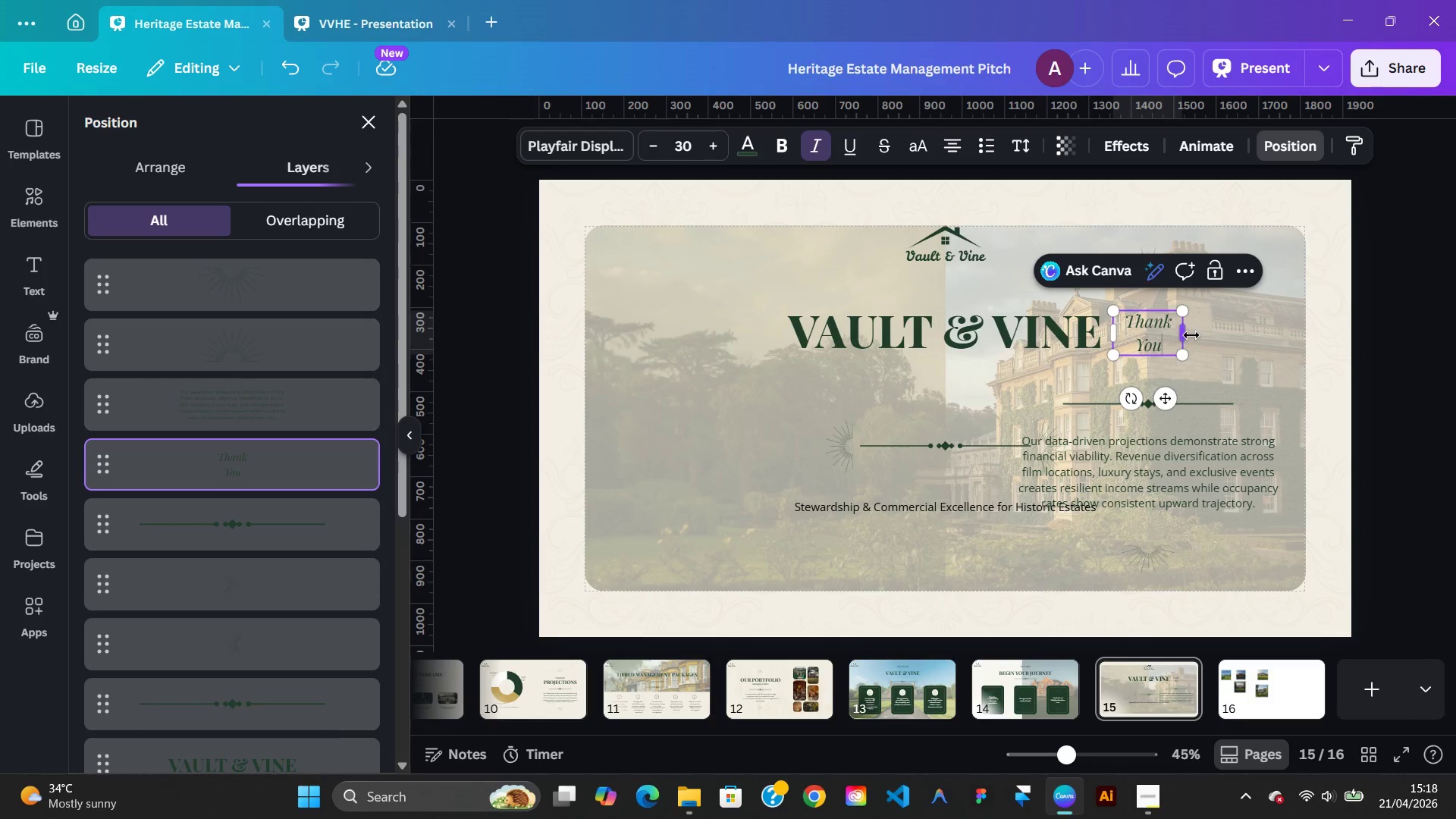 
left_click_drag(start_coordinate=[1188, 334], to_coordinate=[1201, 334])
 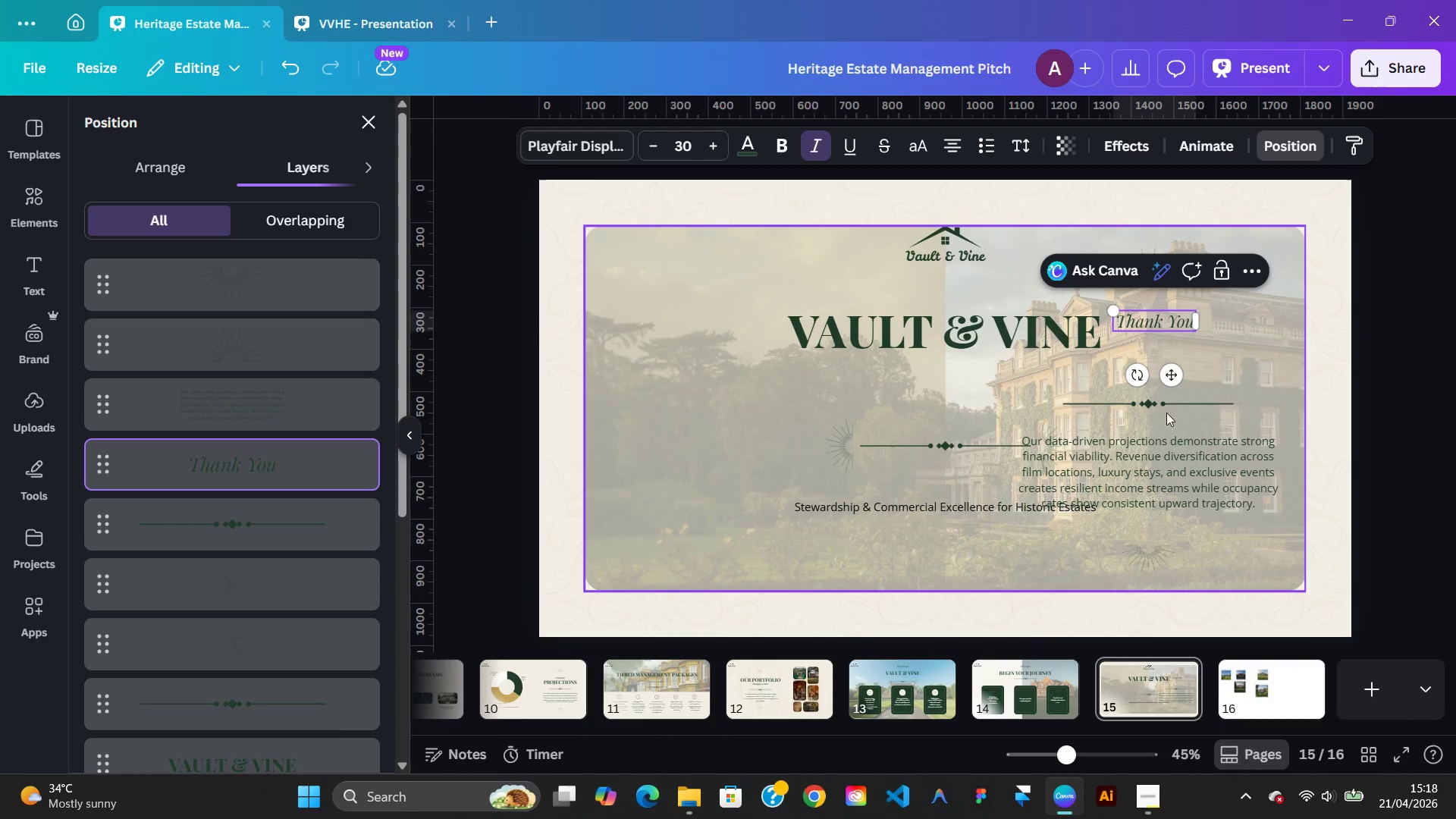 
left_click([1177, 404])
 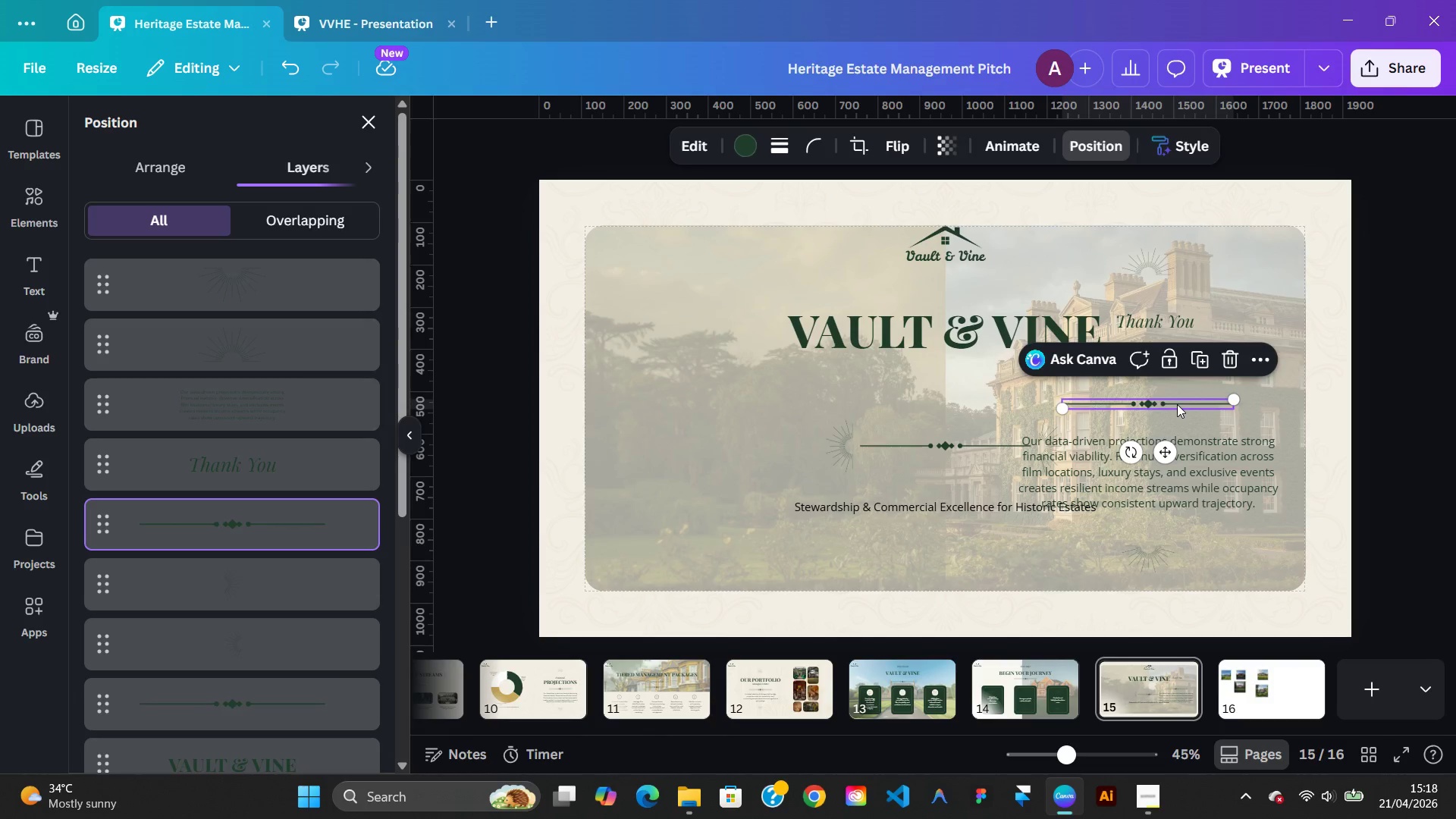 
key(Delete)
 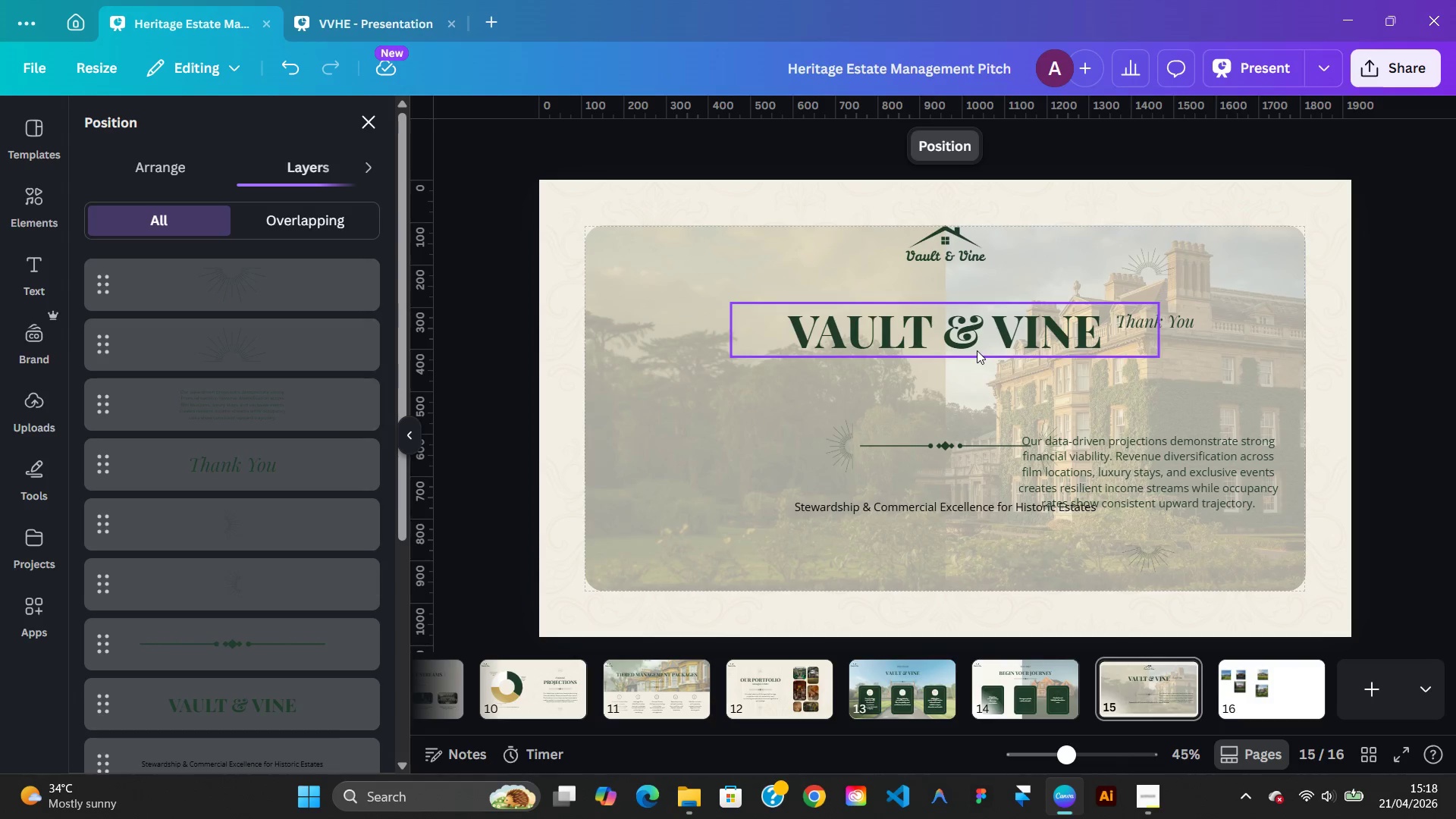 
left_click([976, 350])
 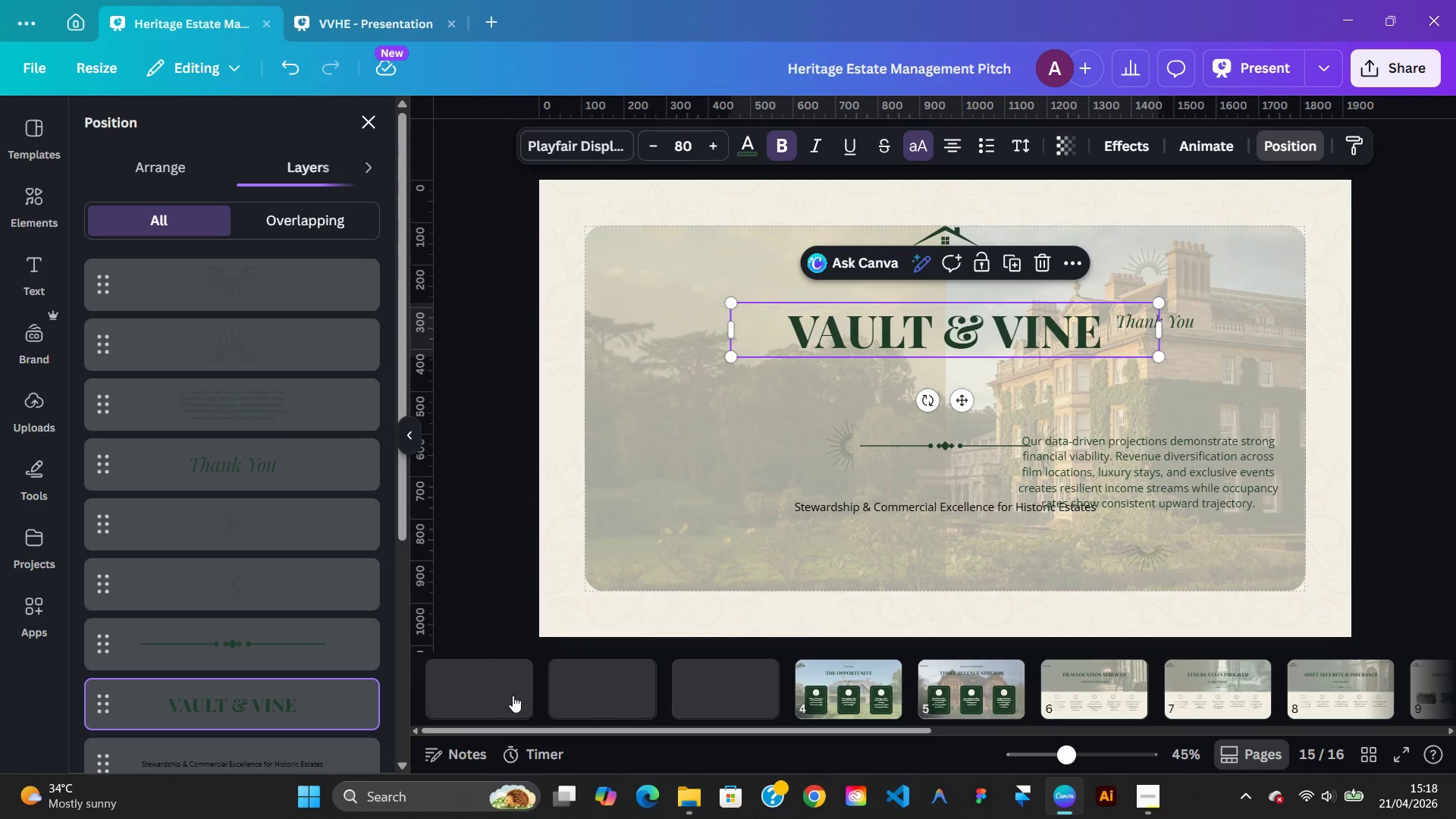 
left_click([487, 697])
 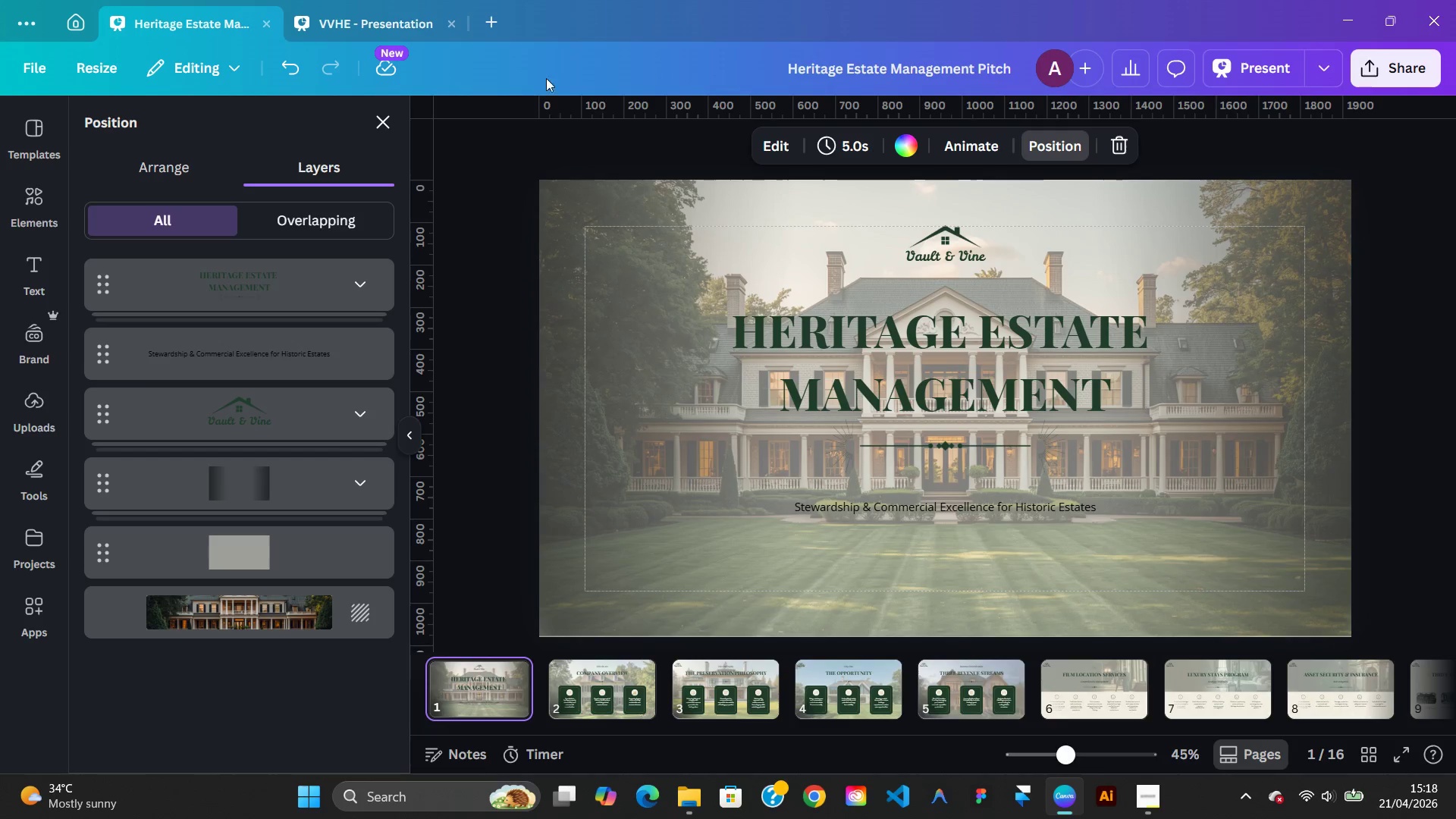 
left_click([387, 30])
 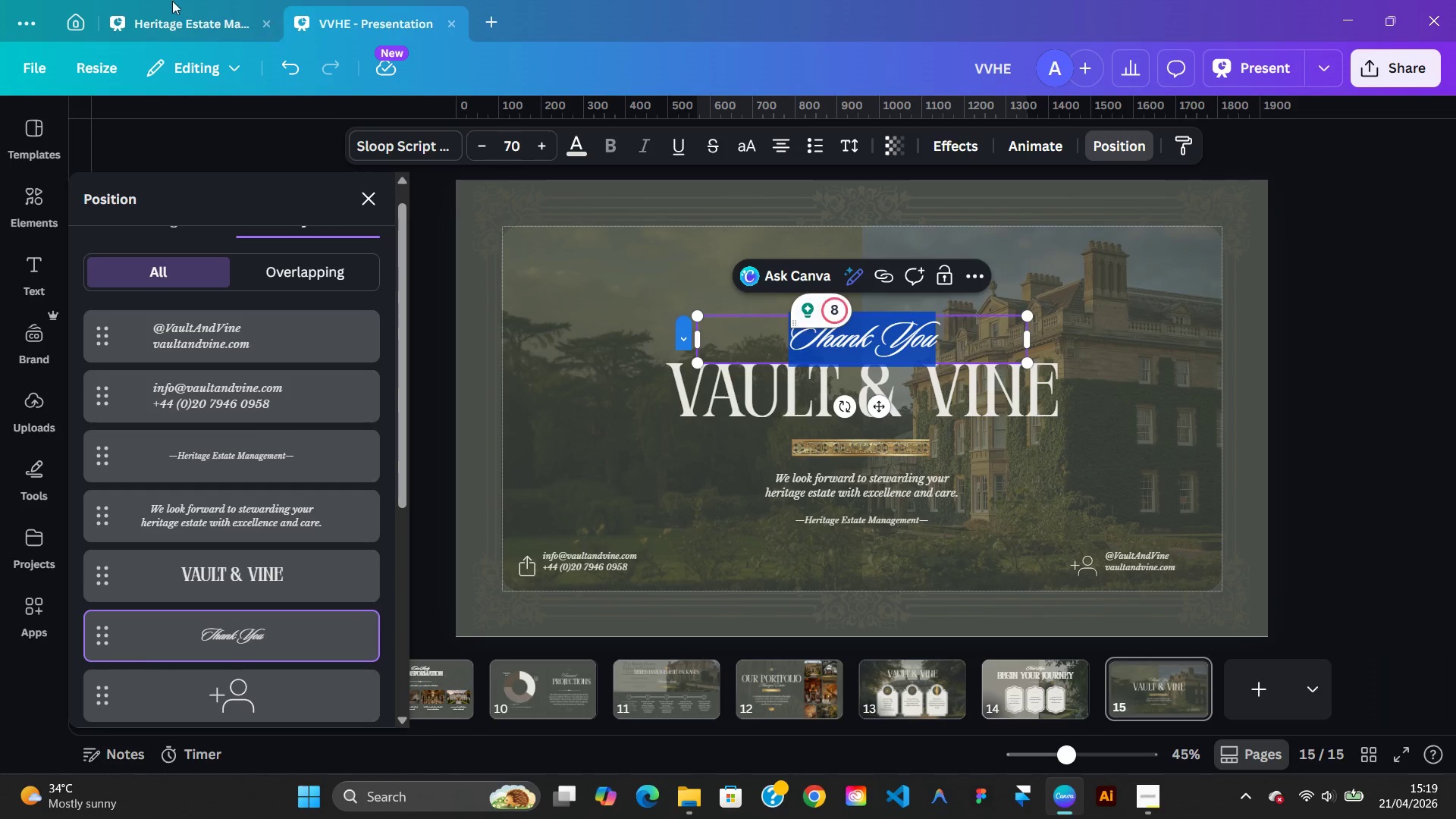 
left_click([174, 17])
 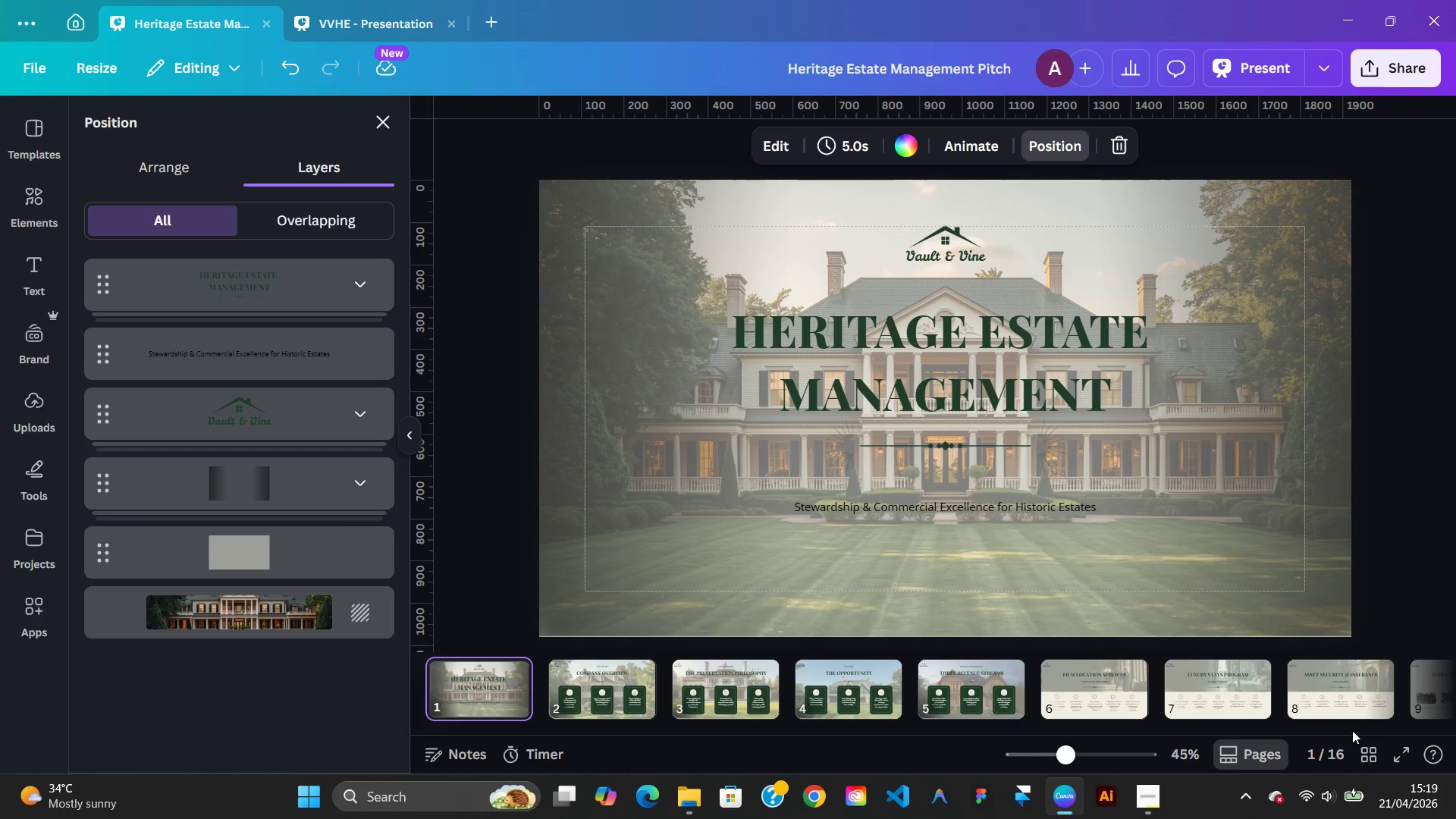 
mouse_move([1245, 699])
 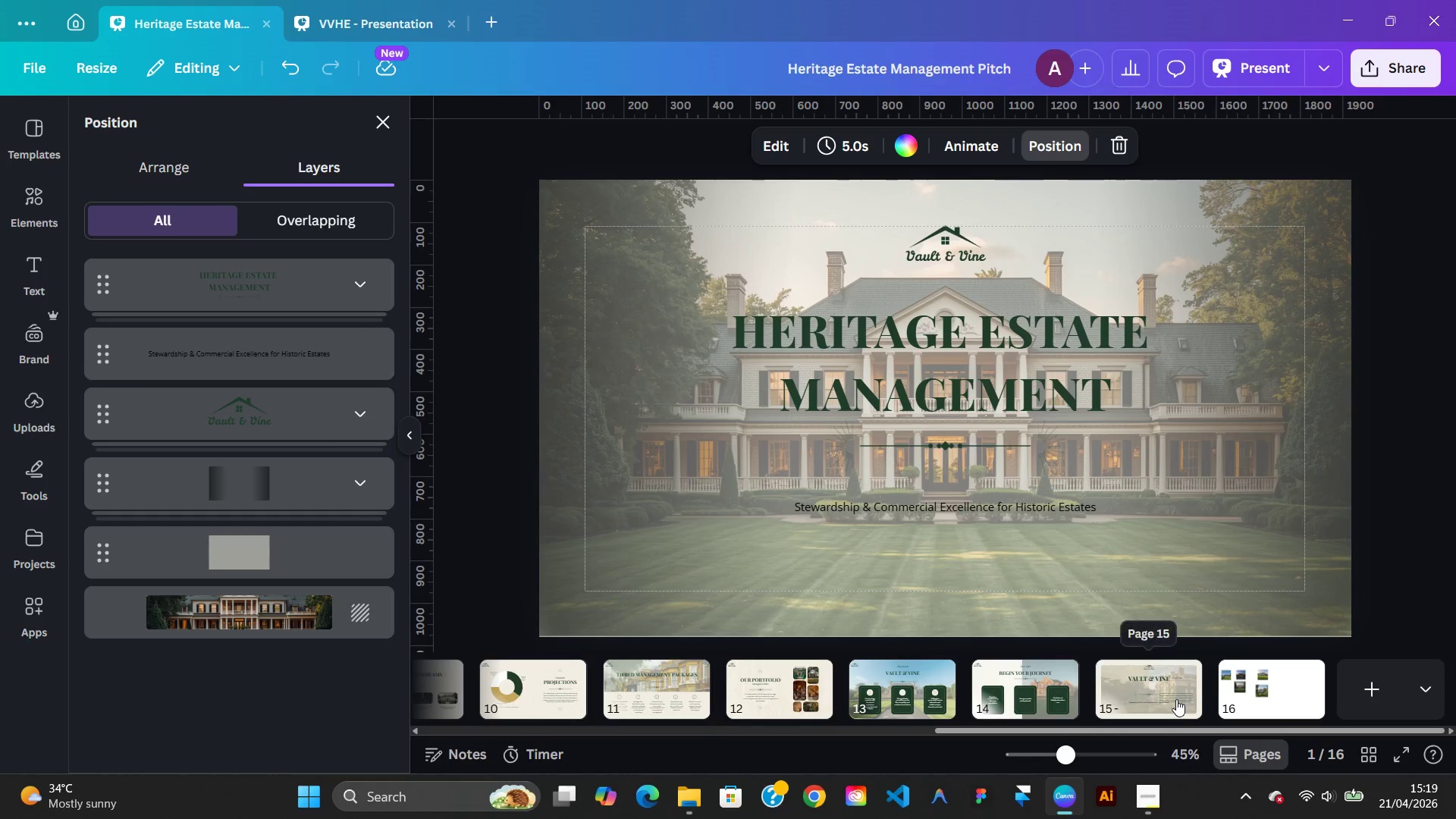 
left_click([1176, 699])
 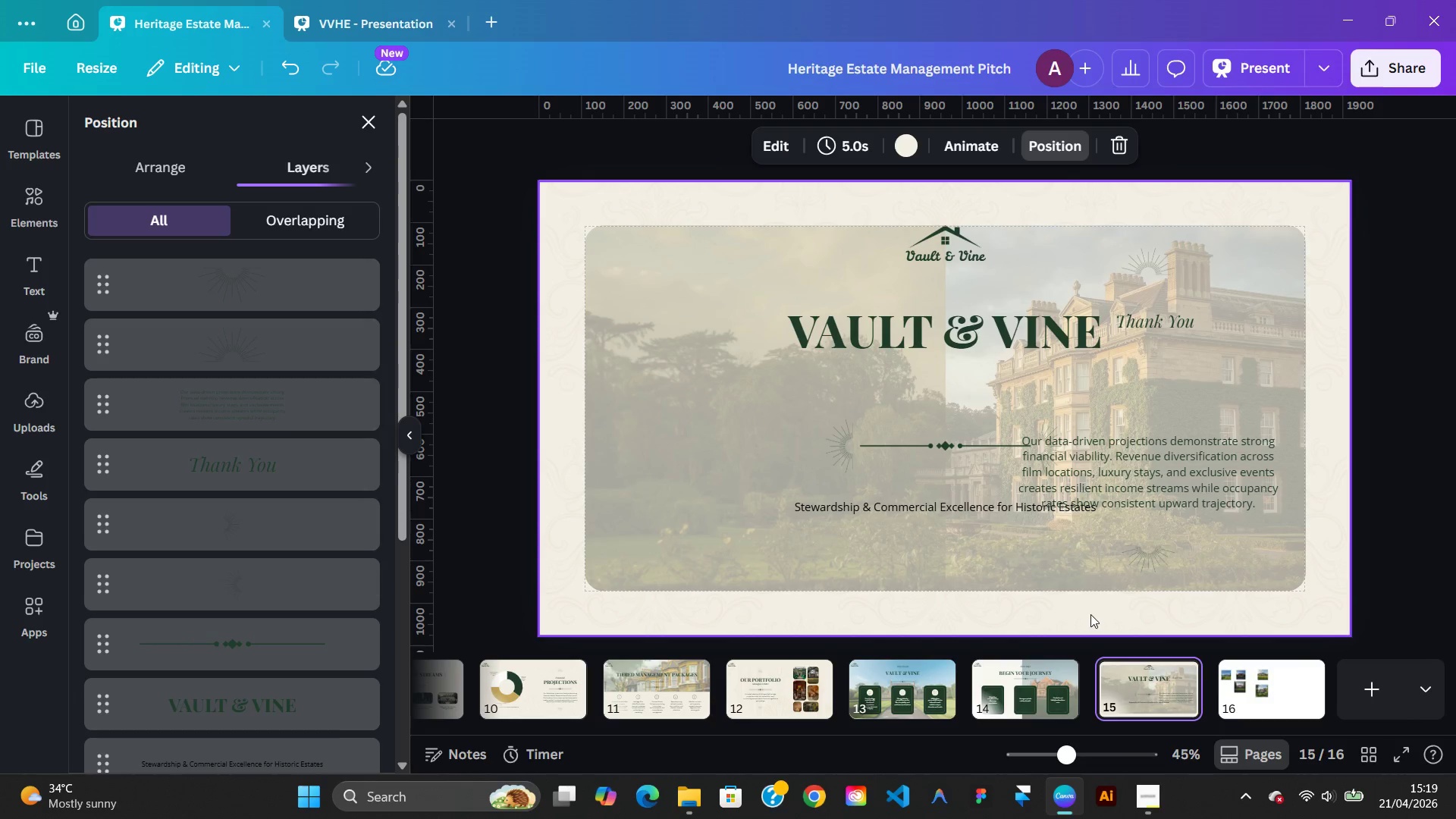 
wait(6.19)
 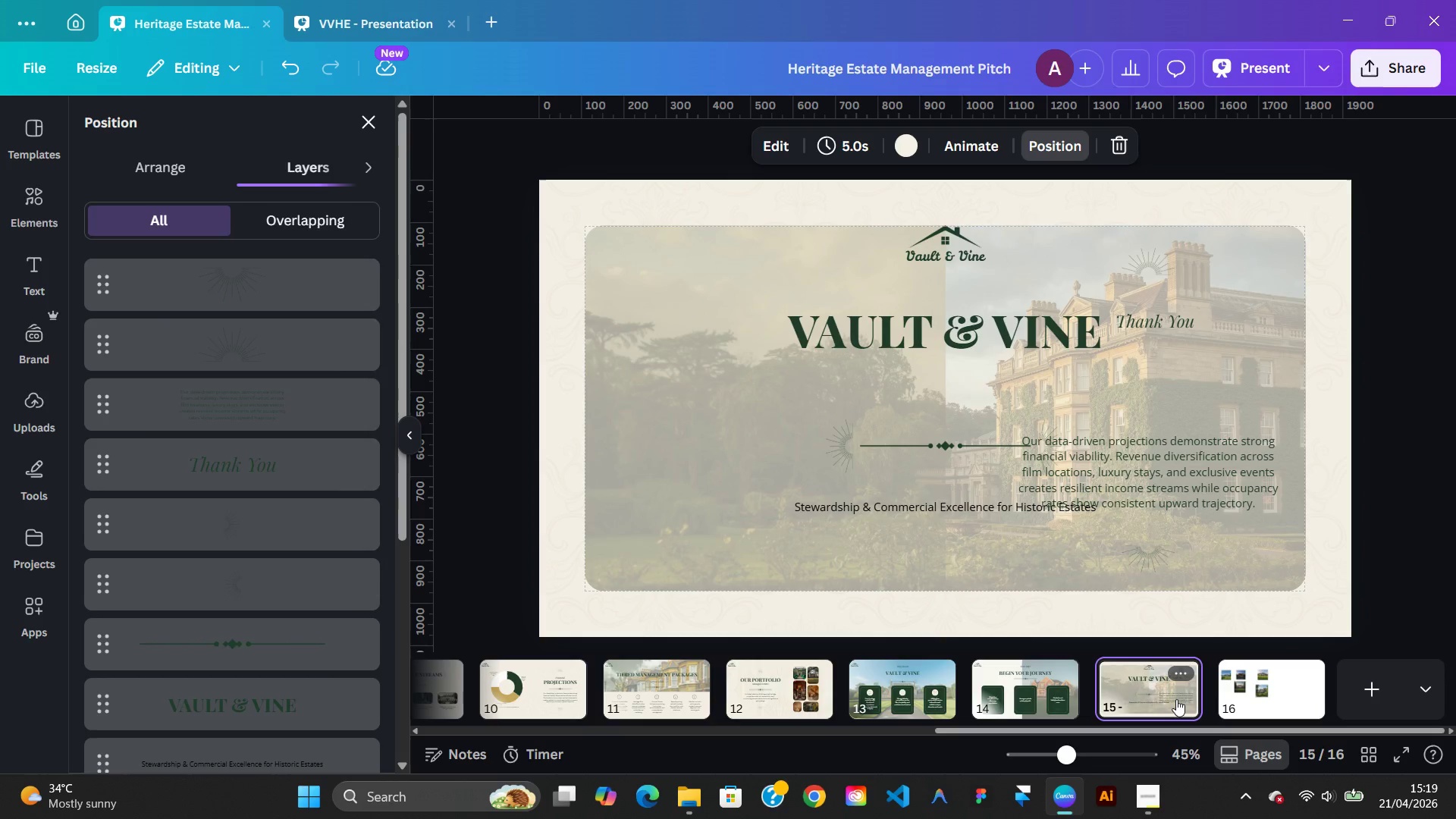 
left_click([1161, 318])
 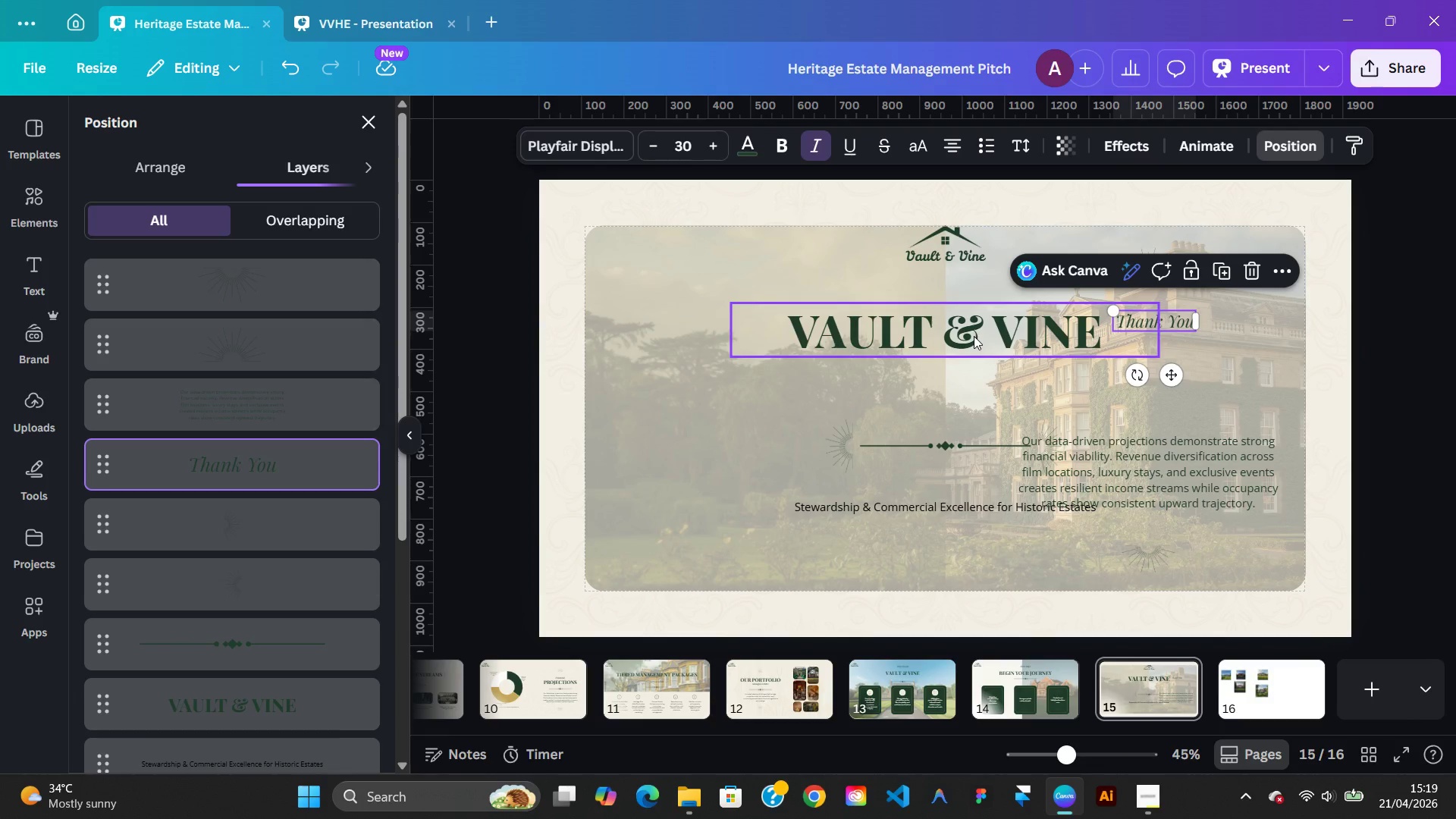 
left_click_drag(start_coordinate=[974, 336], to_coordinate=[976, 362])
 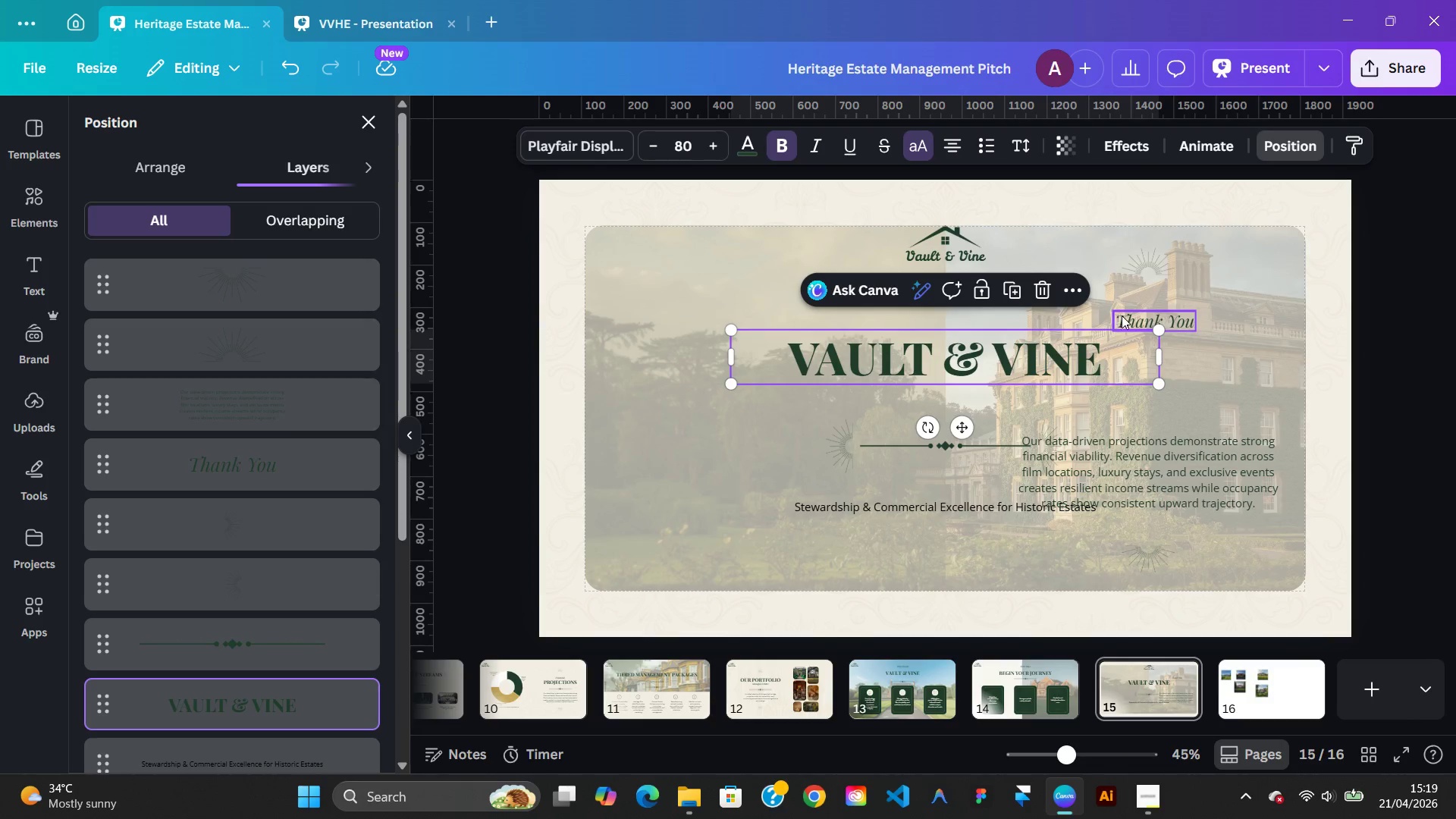 
left_click([1122, 315])
 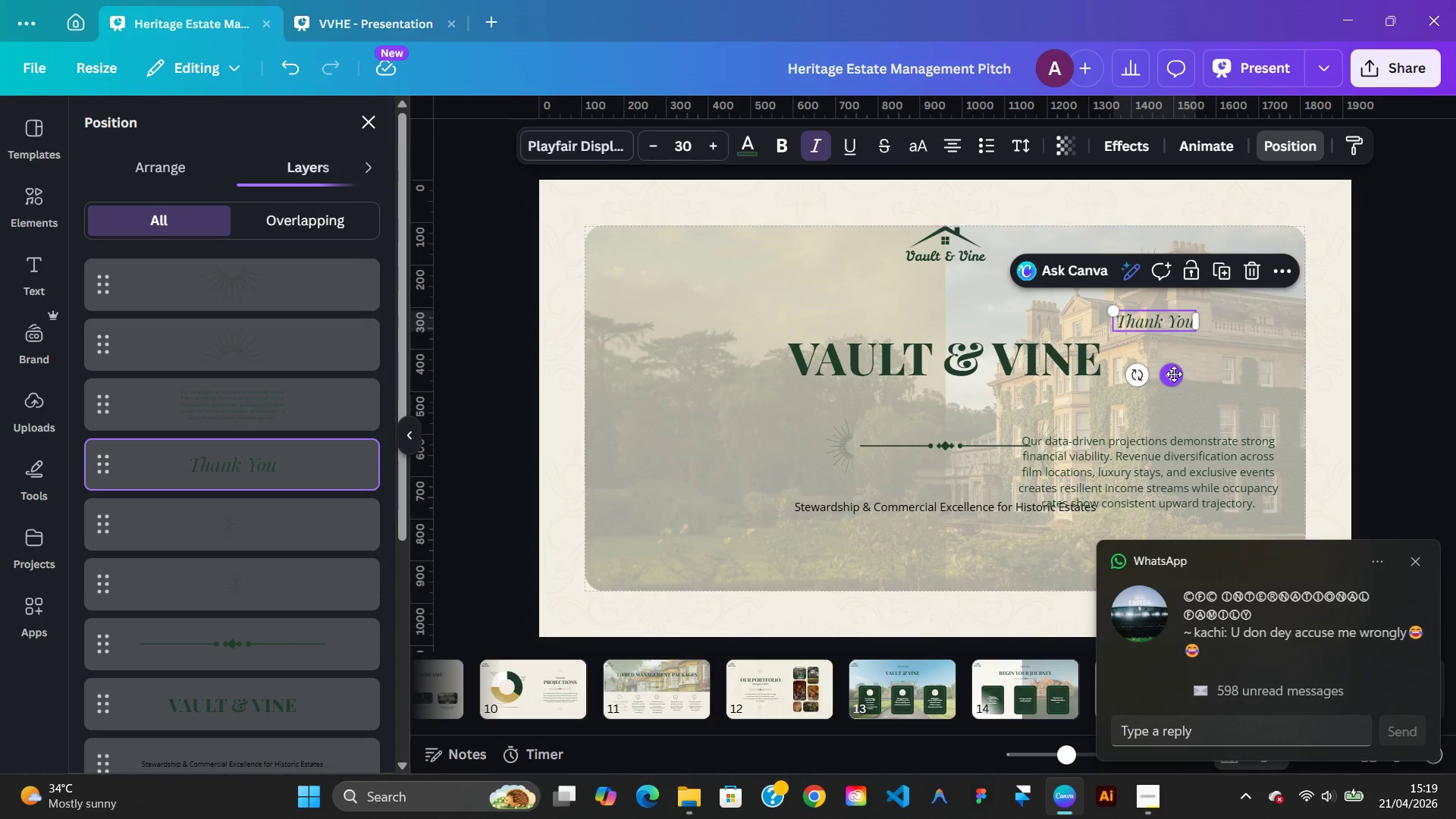 
left_click_drag(start_coordinate=[1174, 374], to_coordinate=[964, 374])
 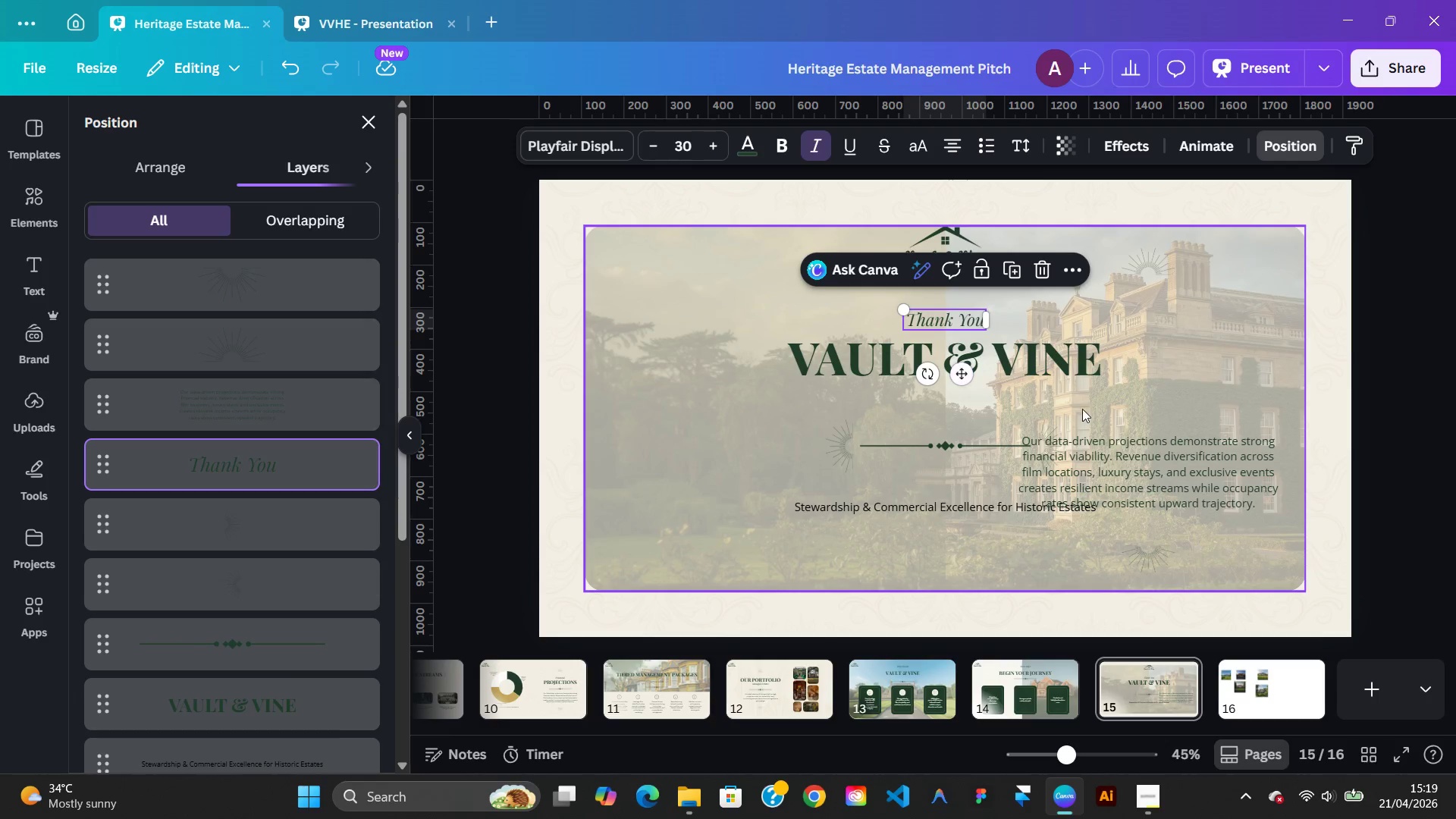 
left_click([1082, 409])
 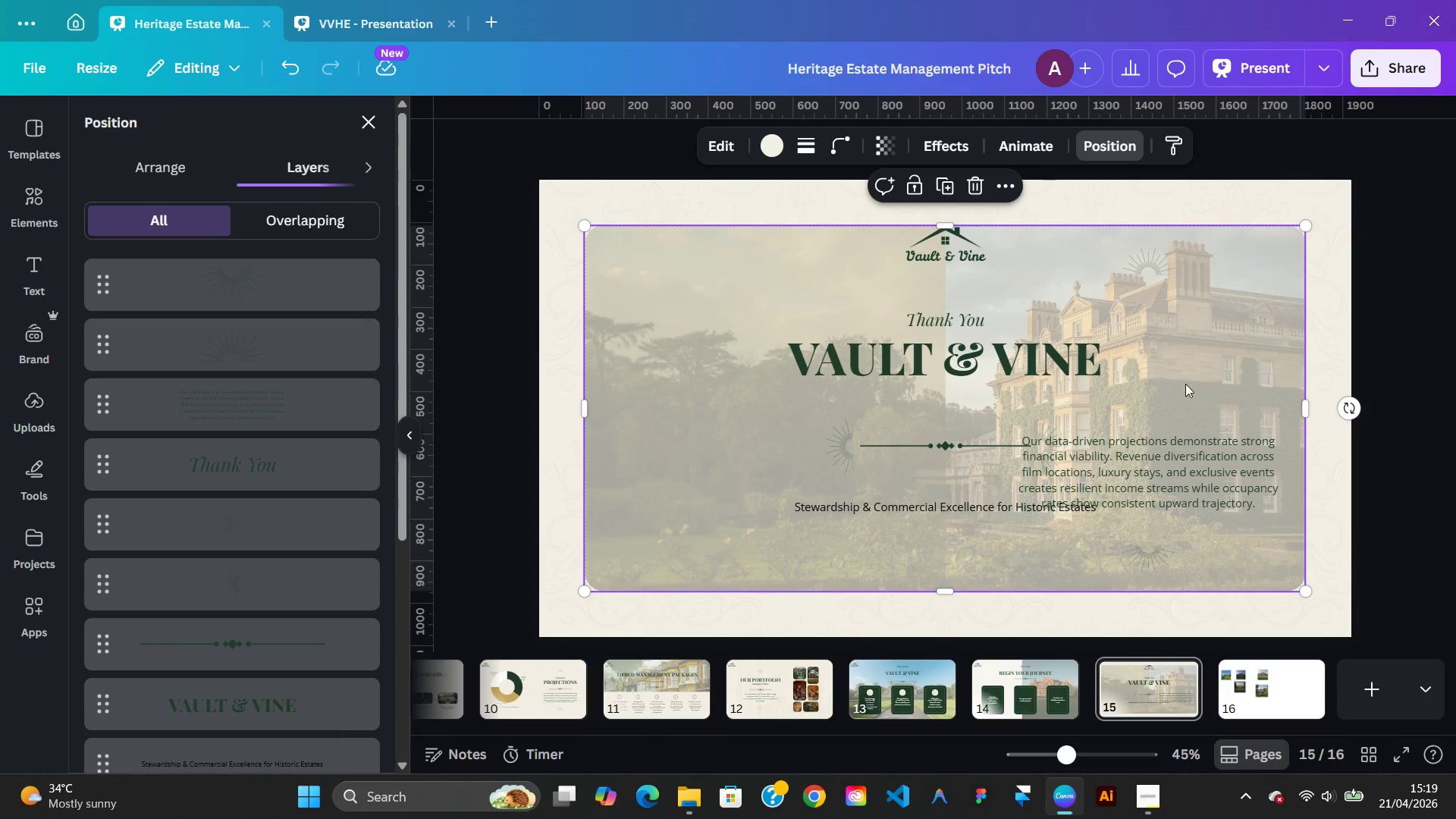 
wait(6.56)
 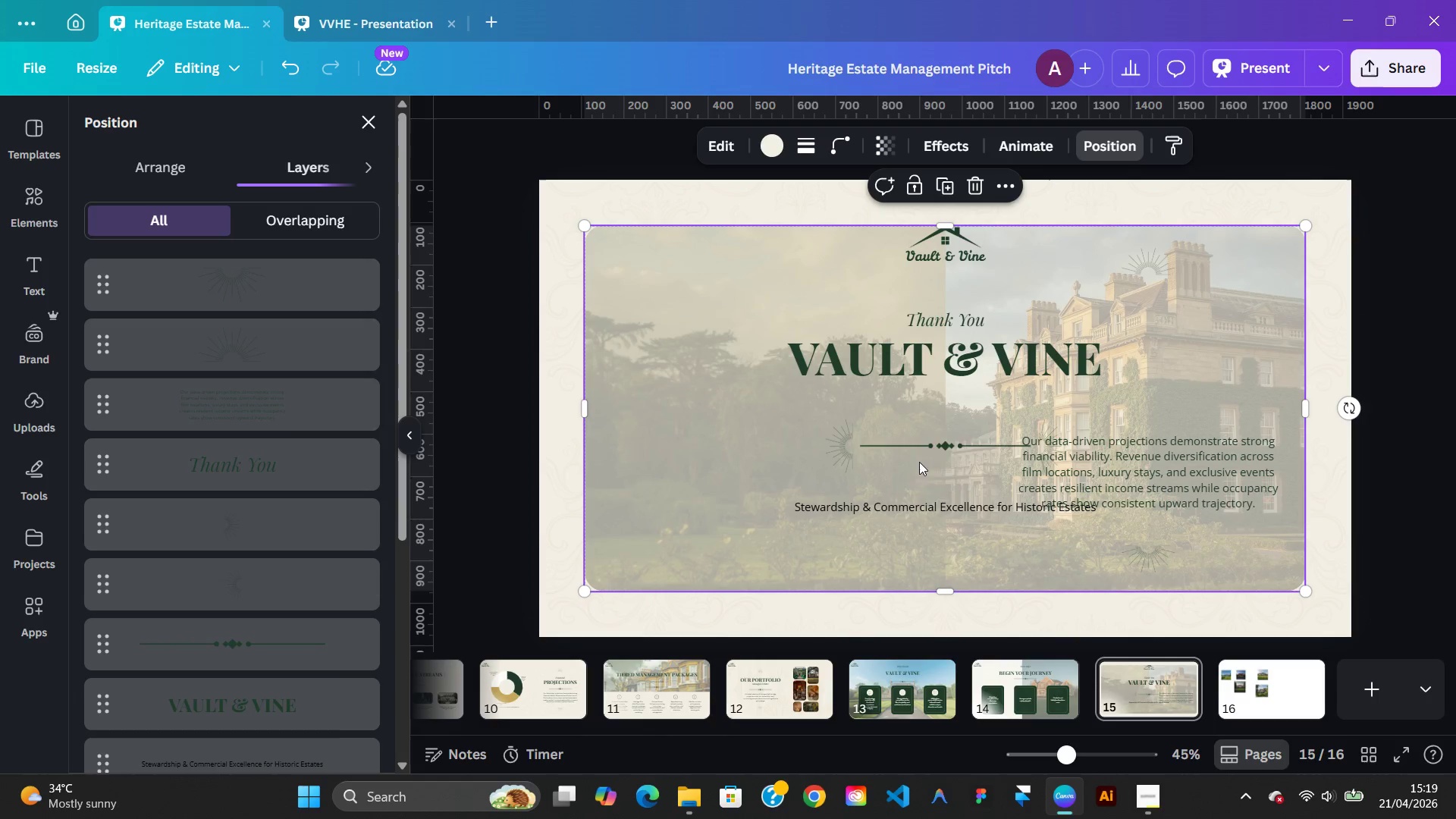 
left_click([935, 255])
 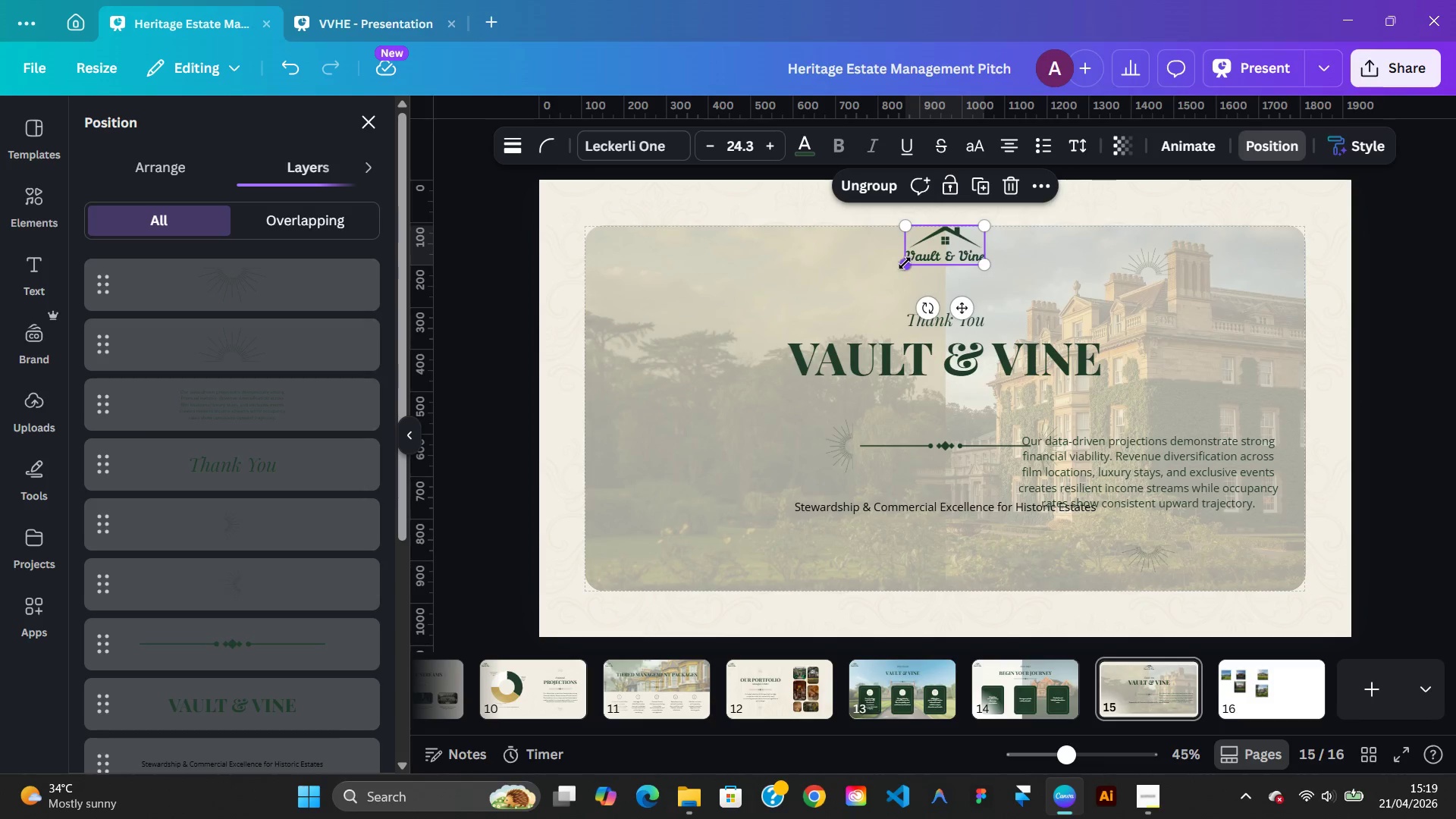 
left_click_drag(start_coordinate=[905, 263], to_coordinate=[932, 252])
 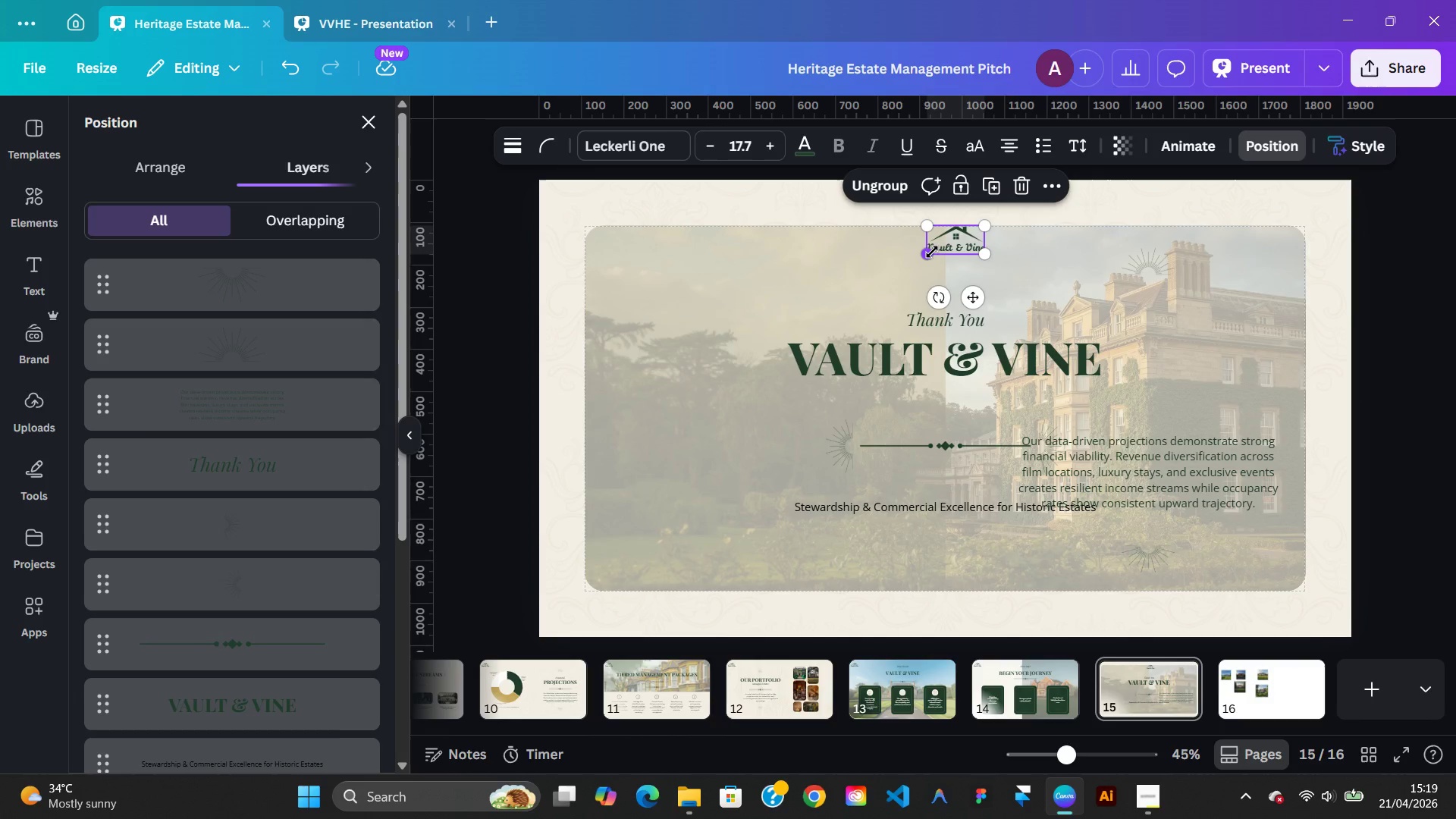 
key(Control+Z)
 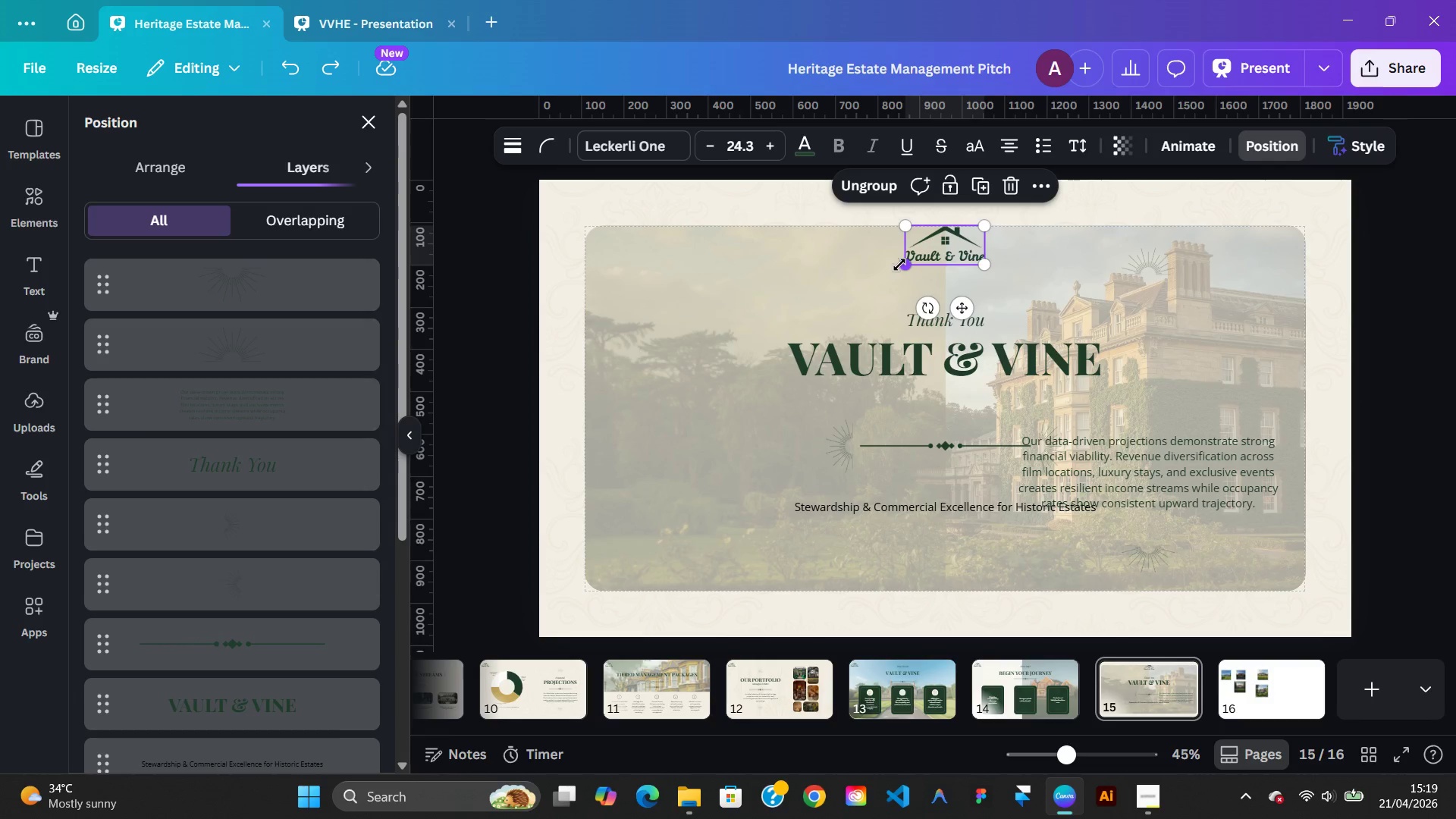 
hold_key(key=ControlLeft, duration=2.03)
left_click_drag(start_coordinate=[899, 265], to_coordinate=[934, 249])
 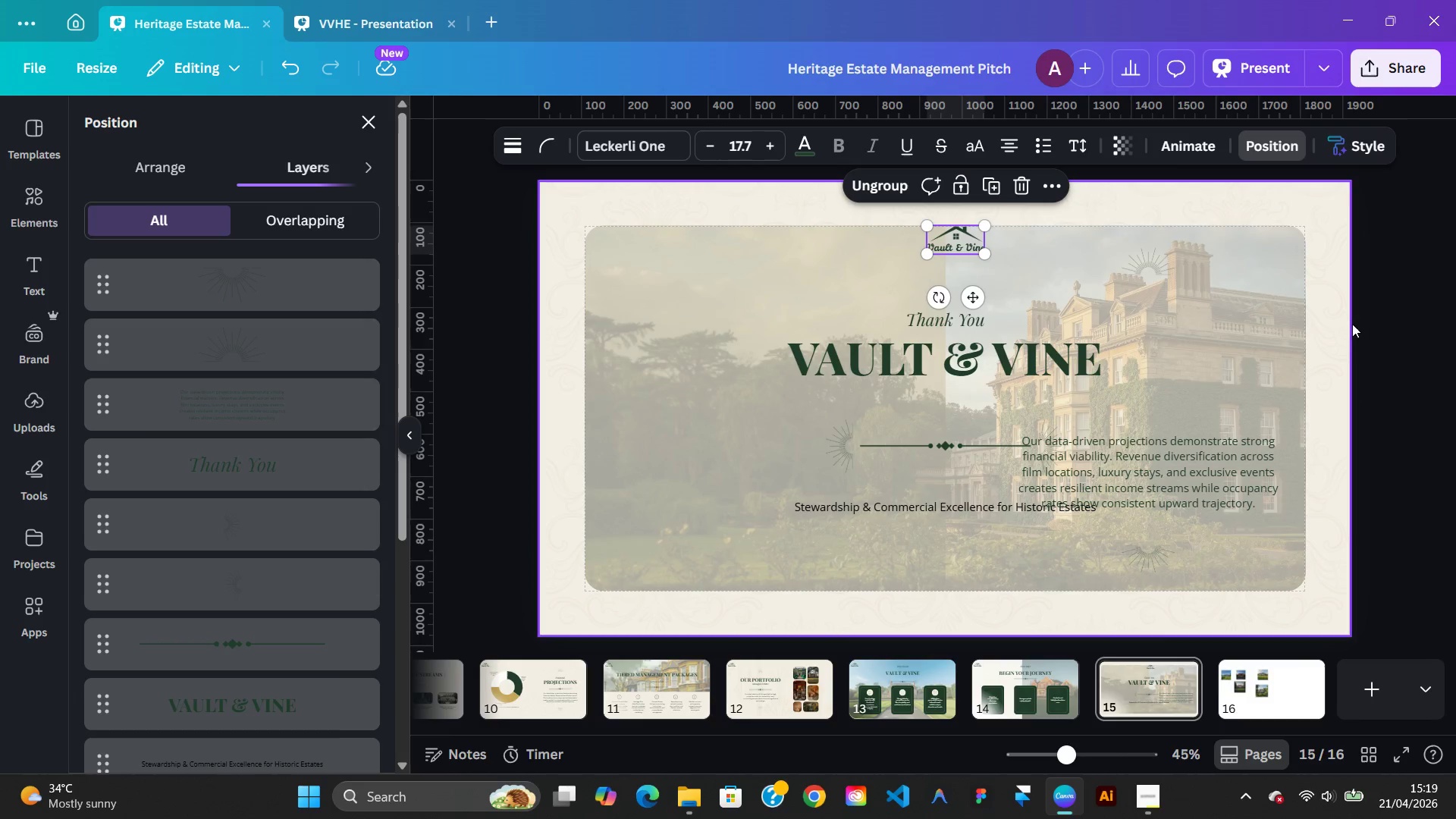 
left_click([1355, 325])
 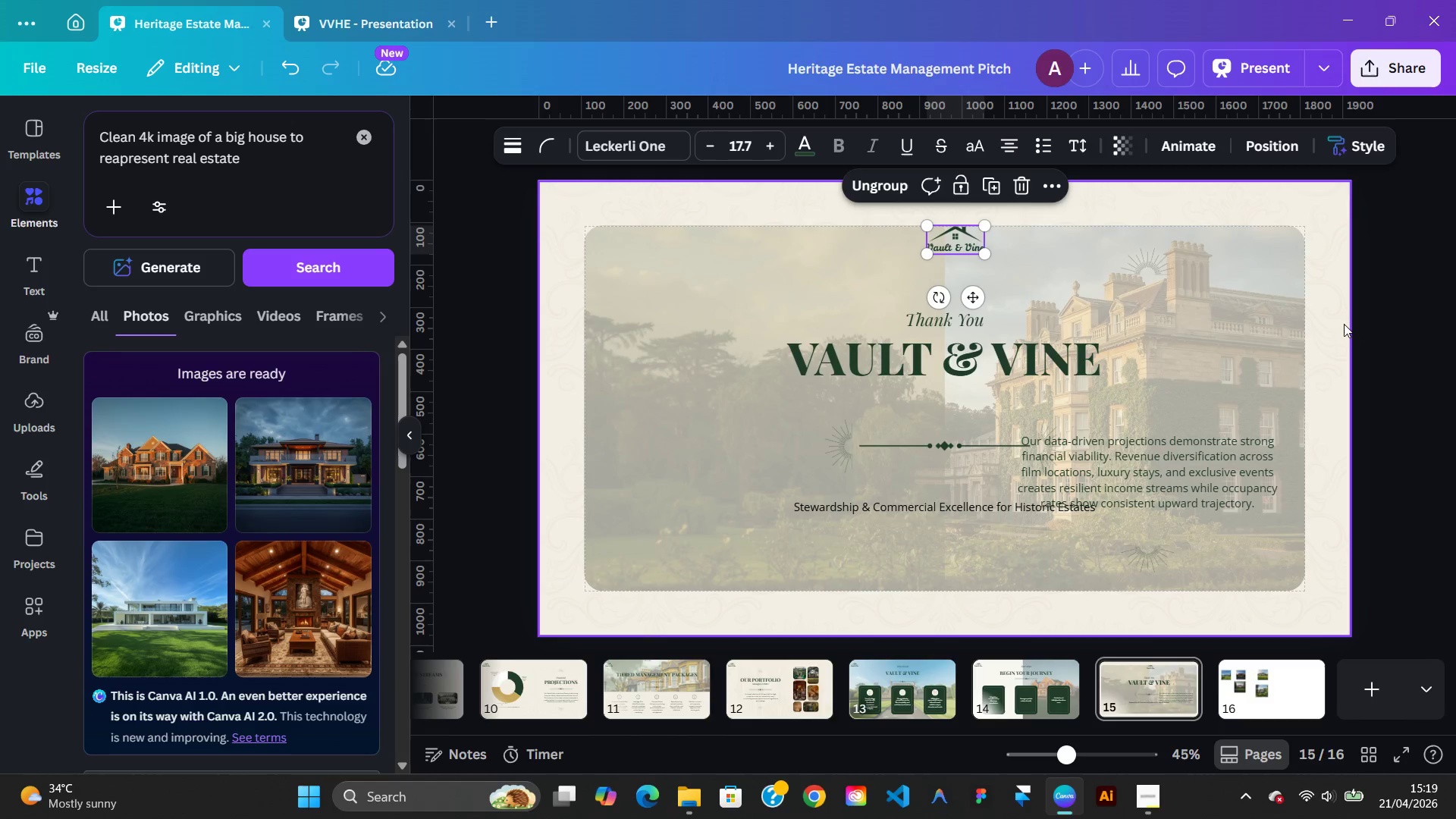 
left_click([1344, 324])
 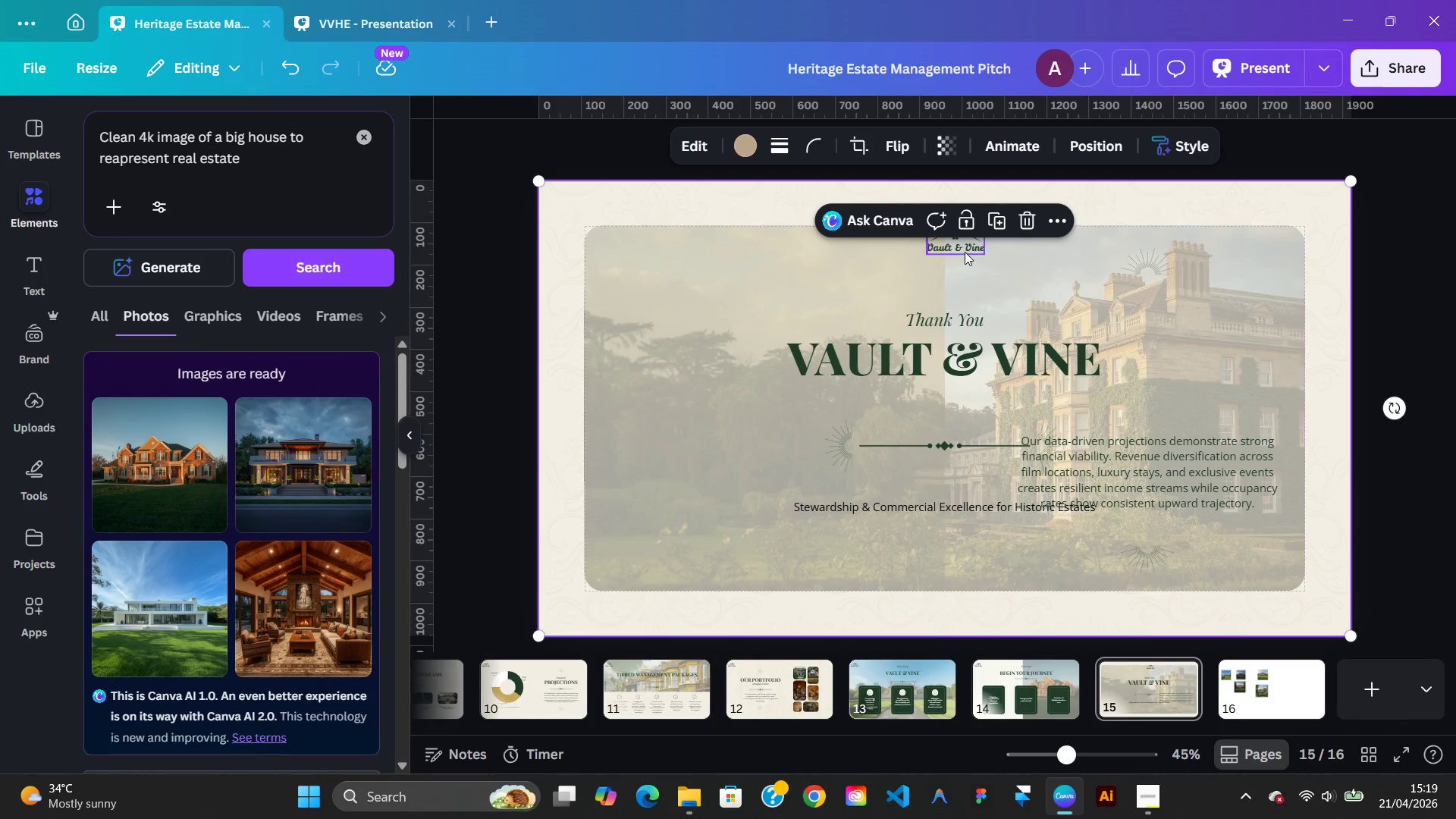 
left_click([963, 249])
 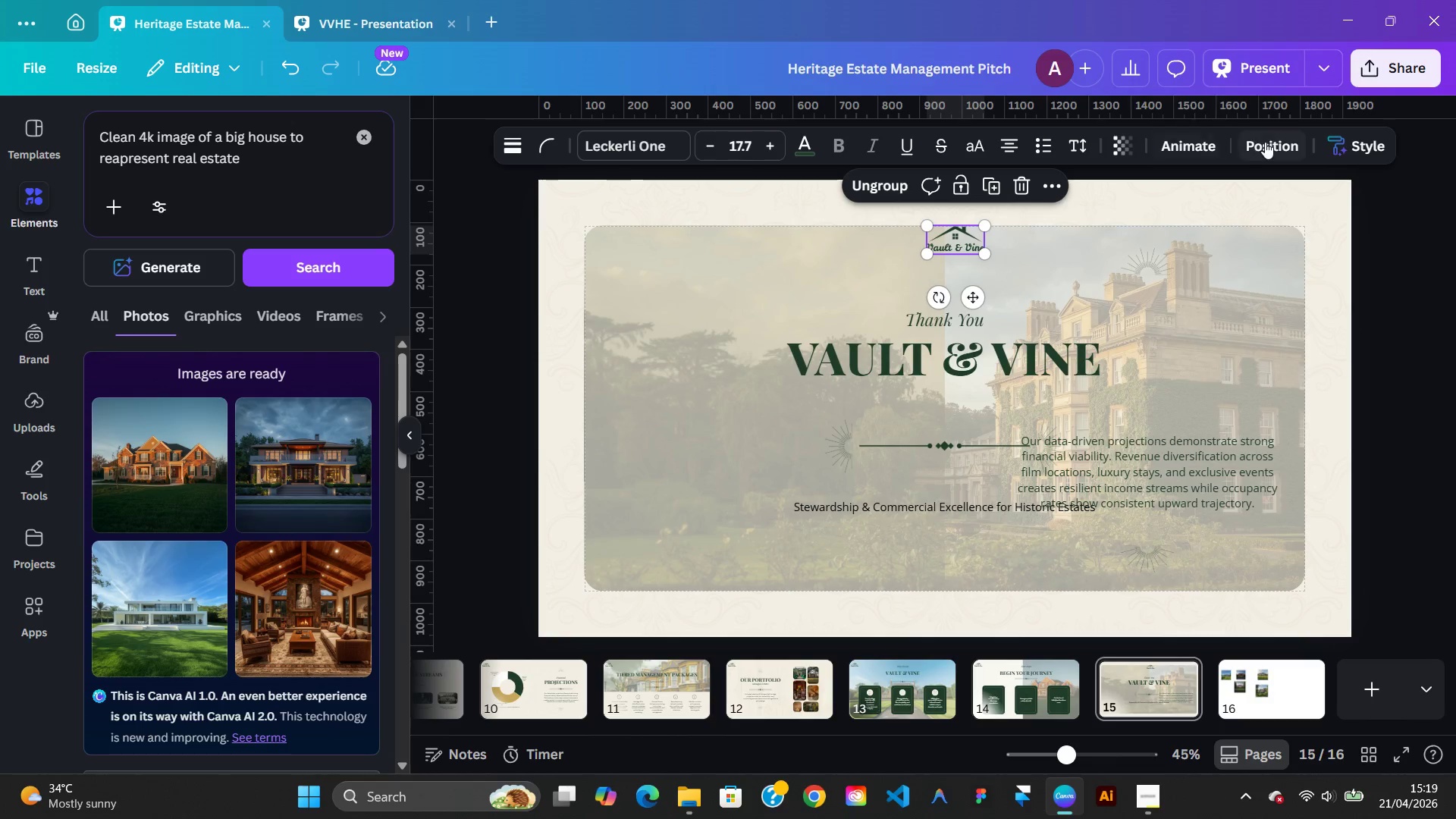 
left_click([1266, 142])
 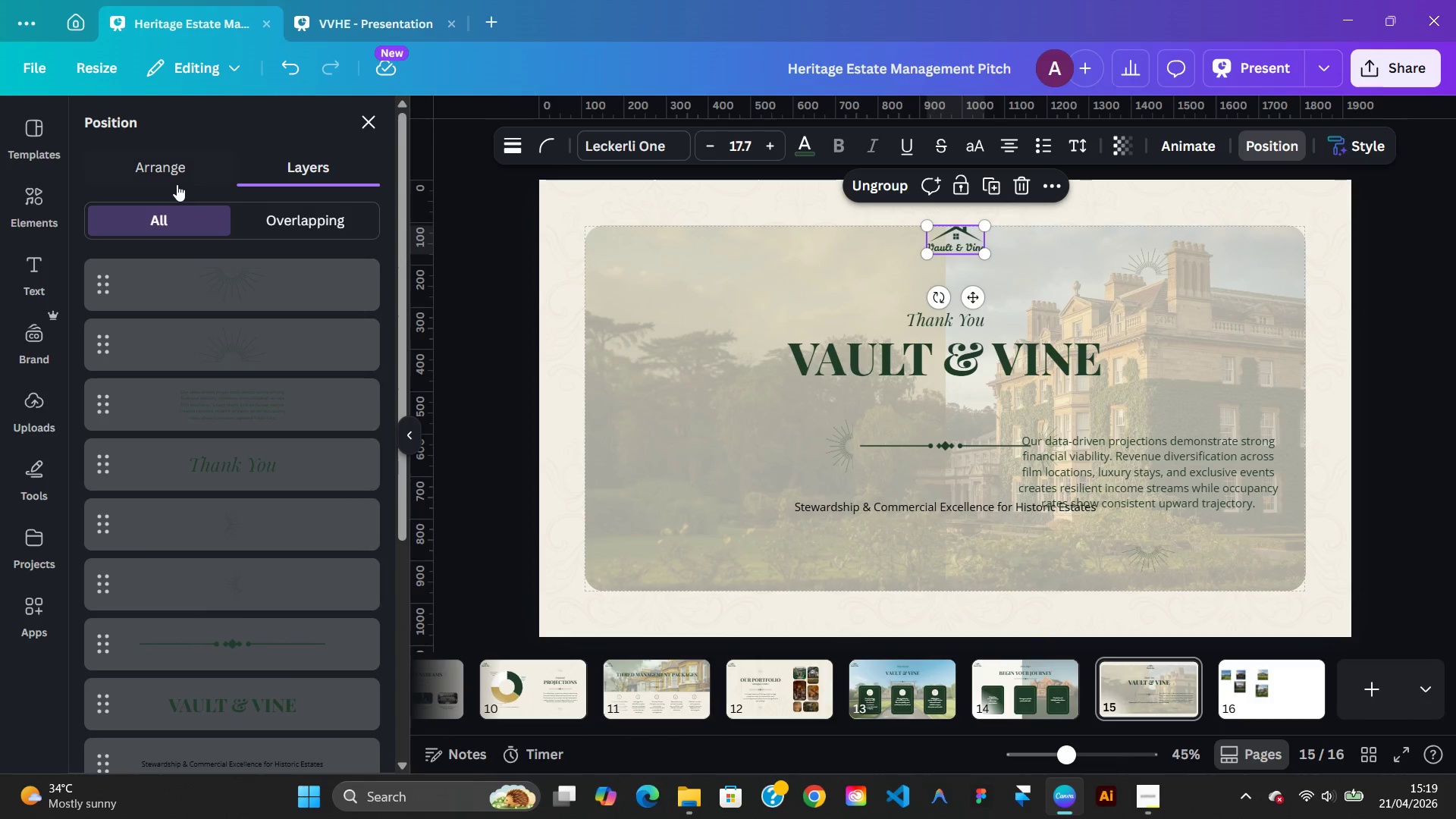 
left_click([161, 175])
 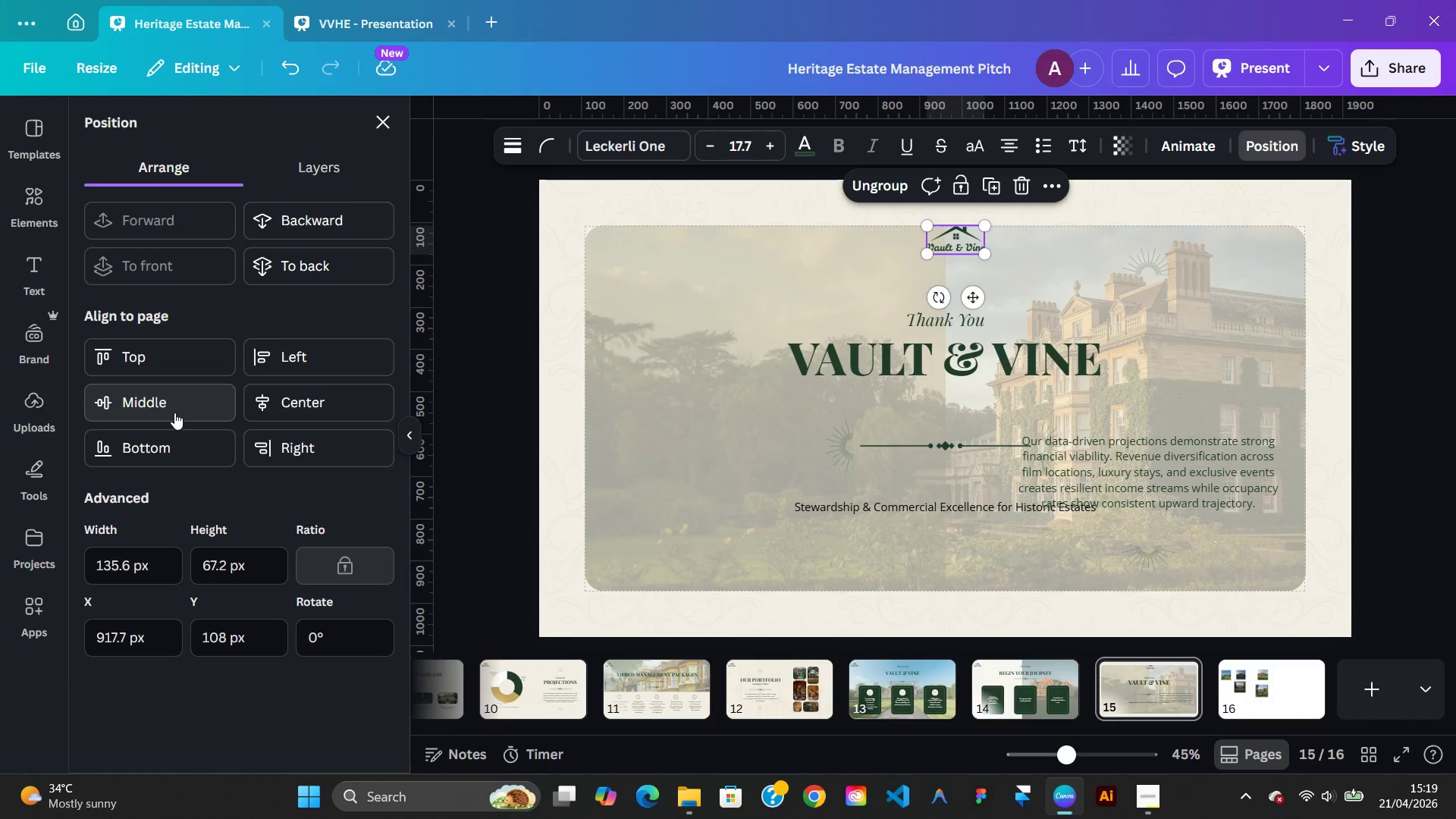 
left_click([174, 413])
 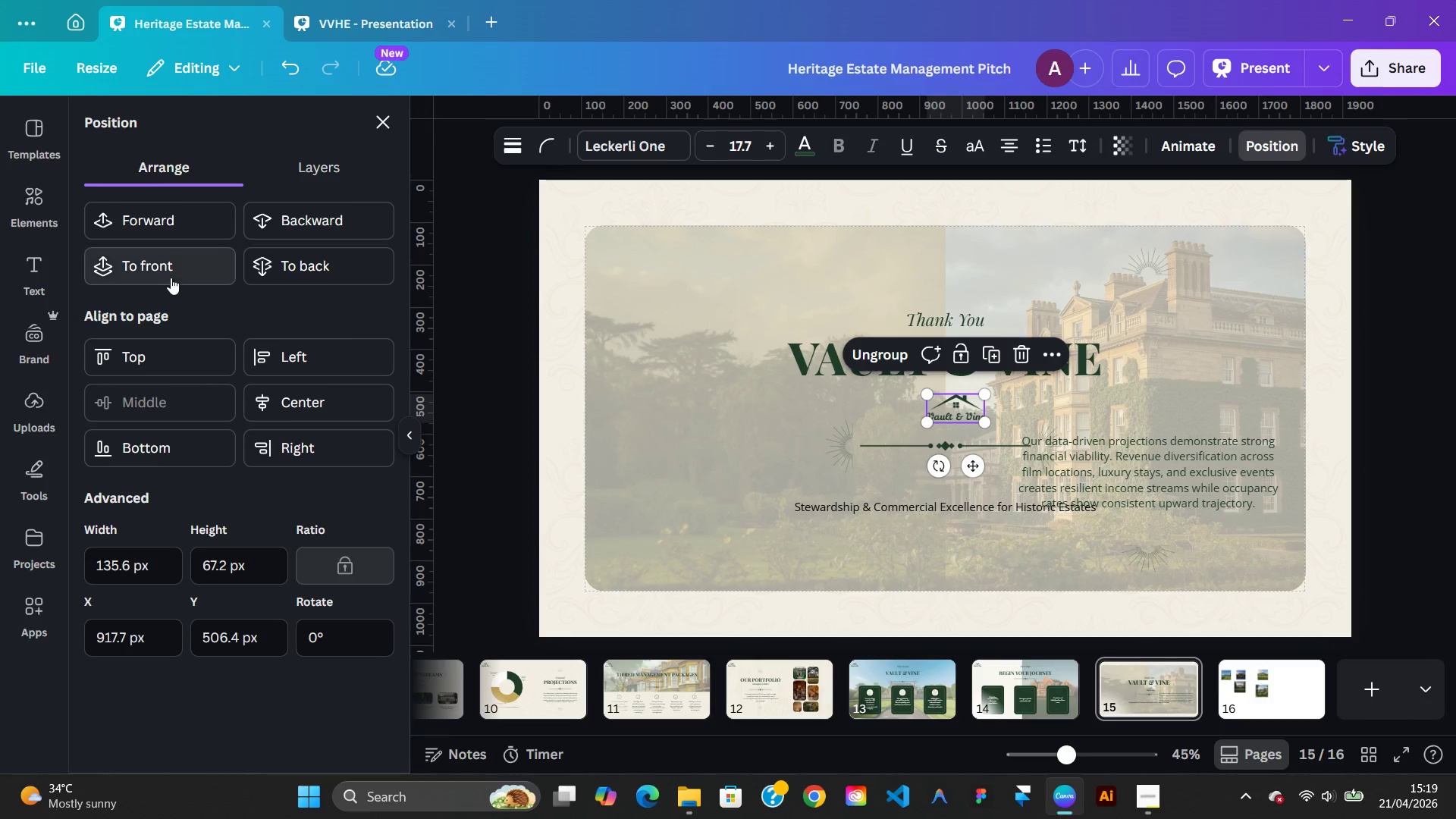 
key(Control+Z)
 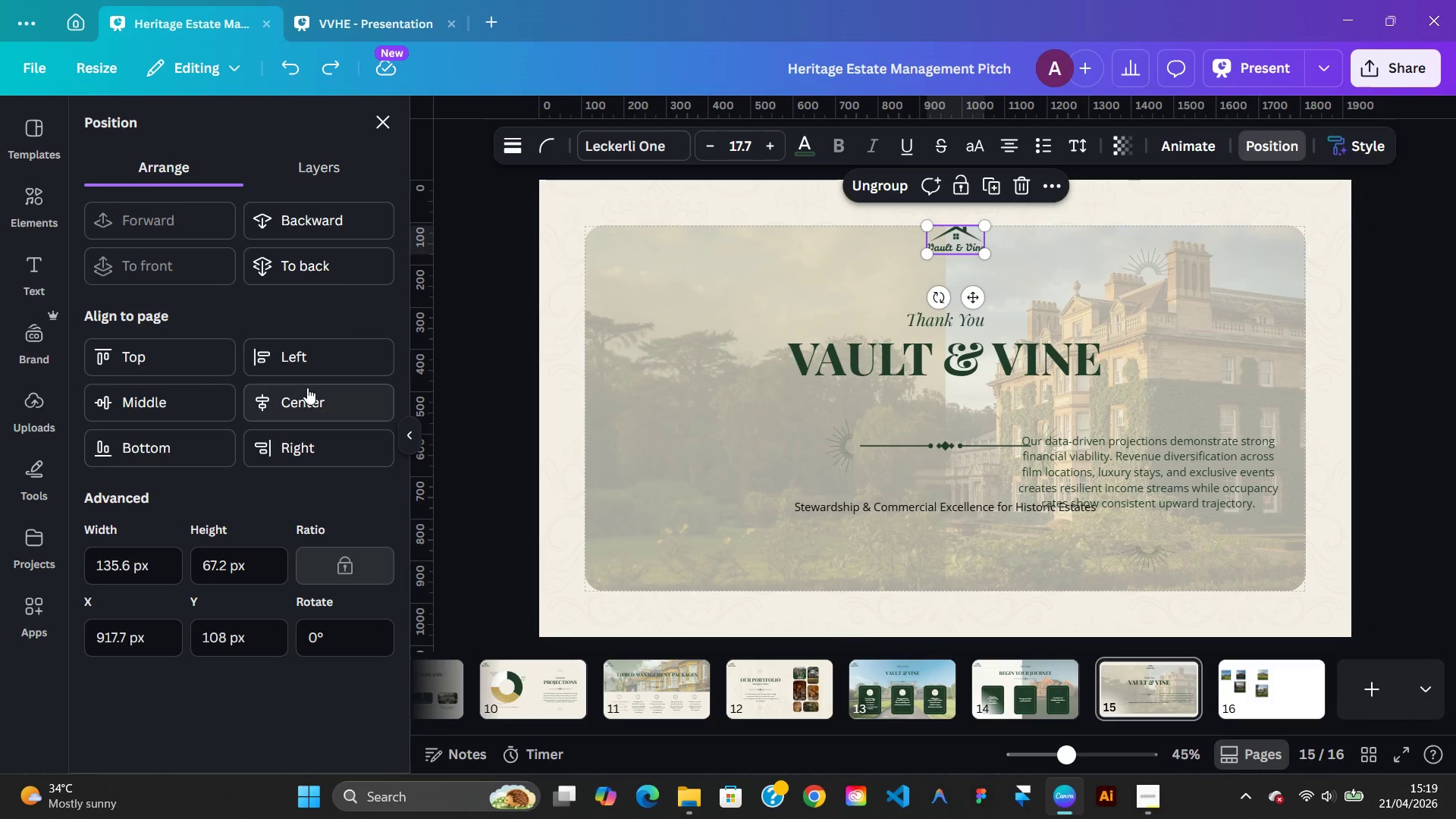 
left_click([308, 390])
 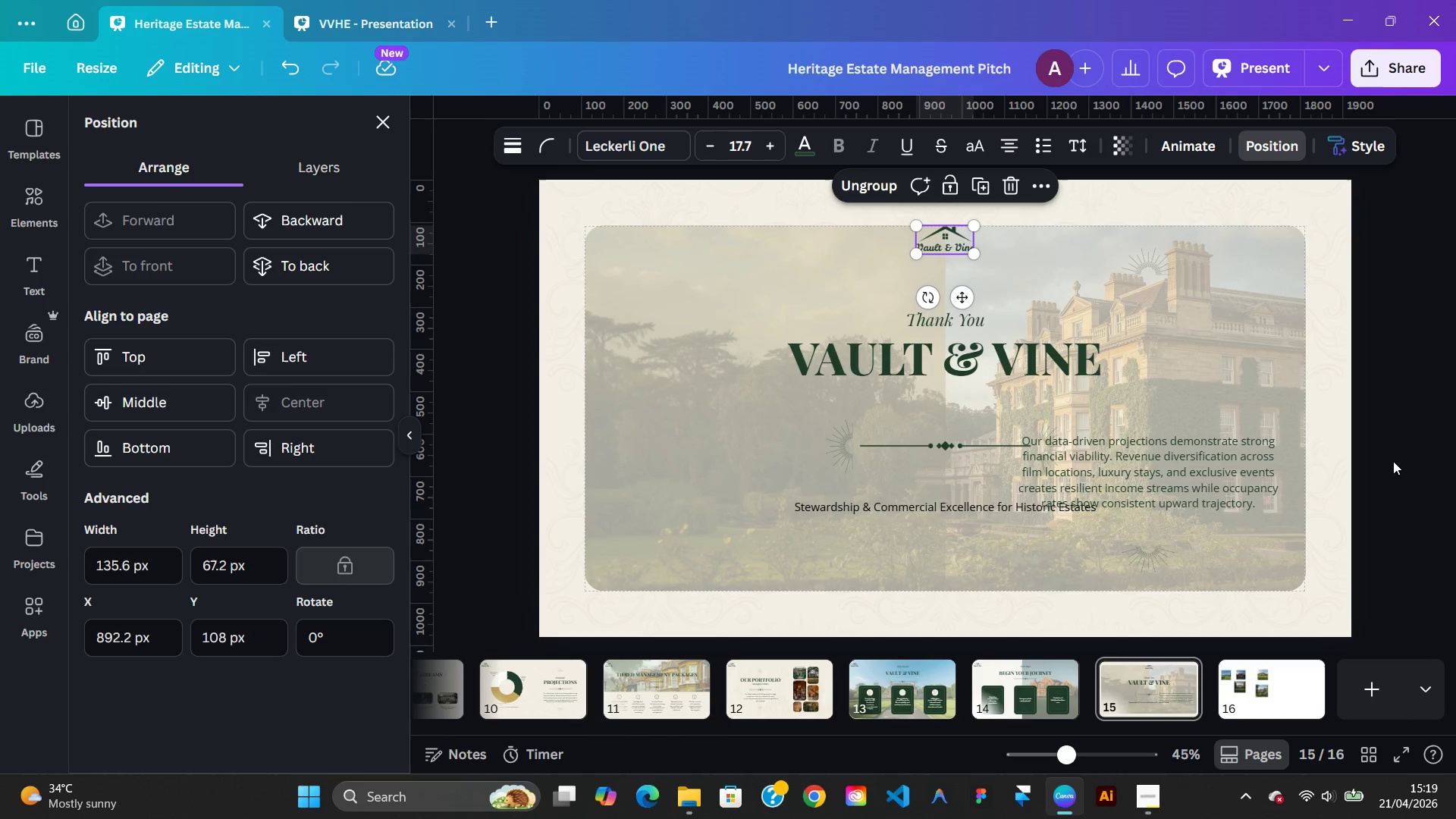 
left_click([1399, 462])
 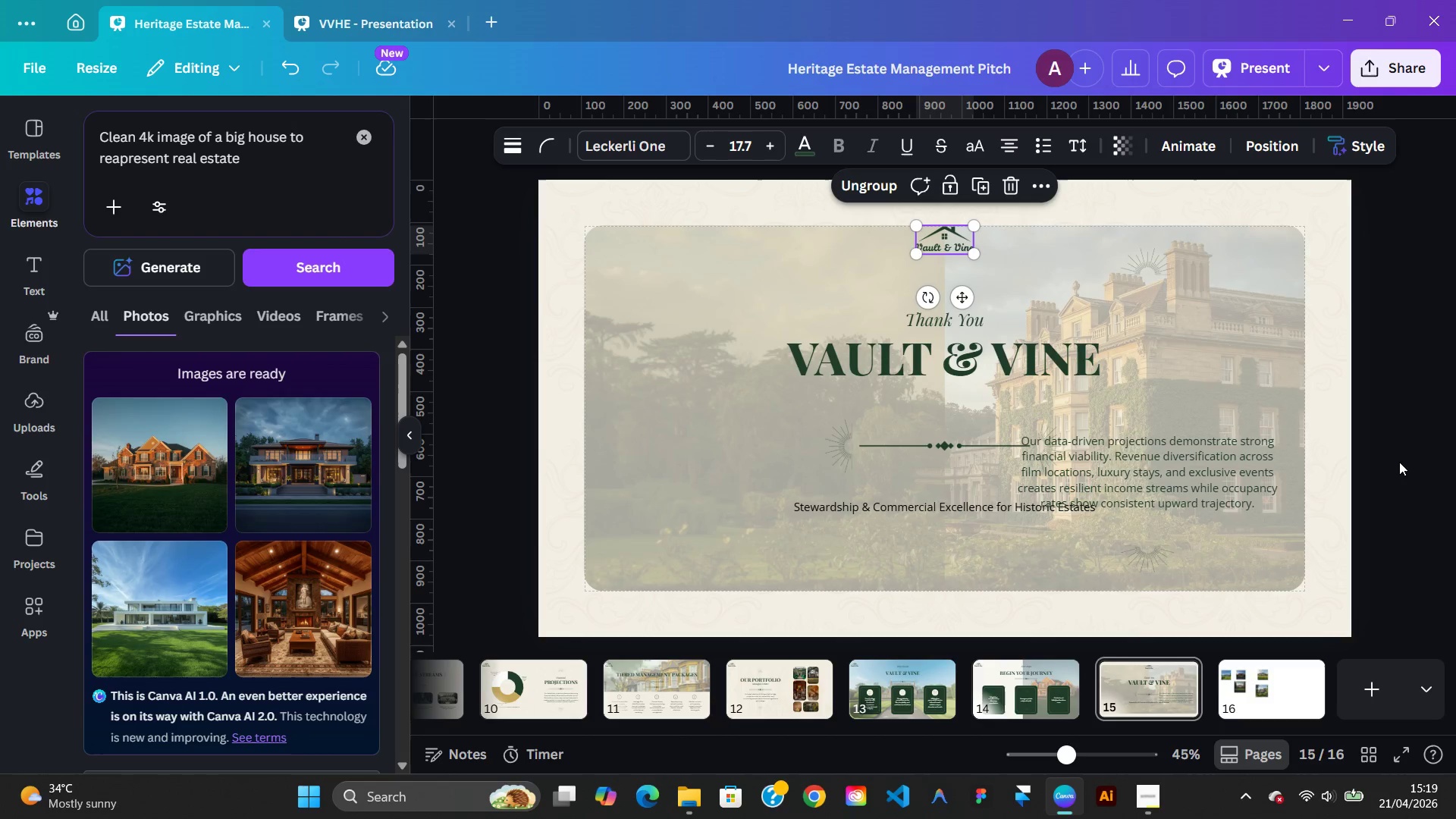 
left_click([1399, 462])
 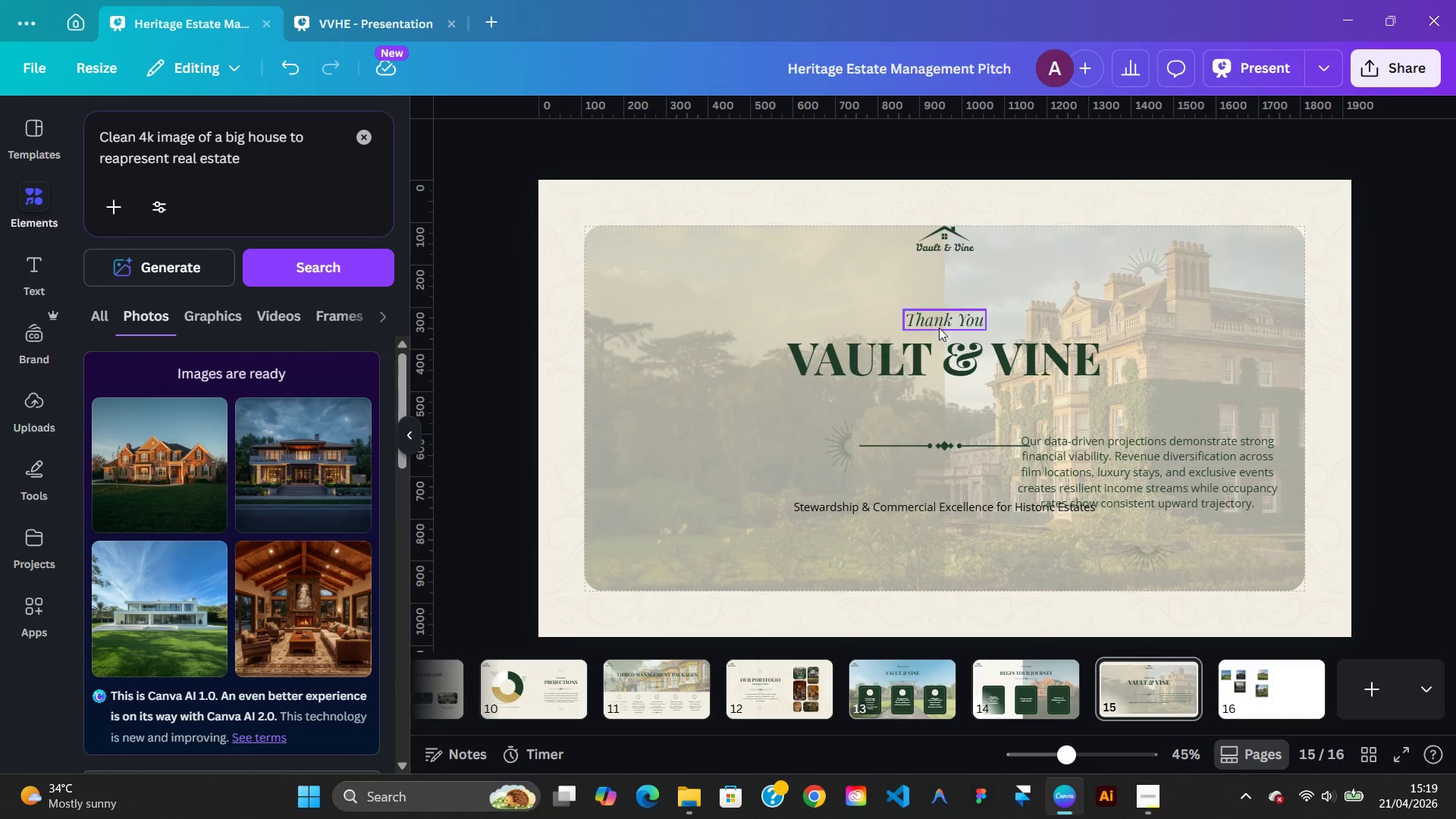 
left_click([939, 327])
 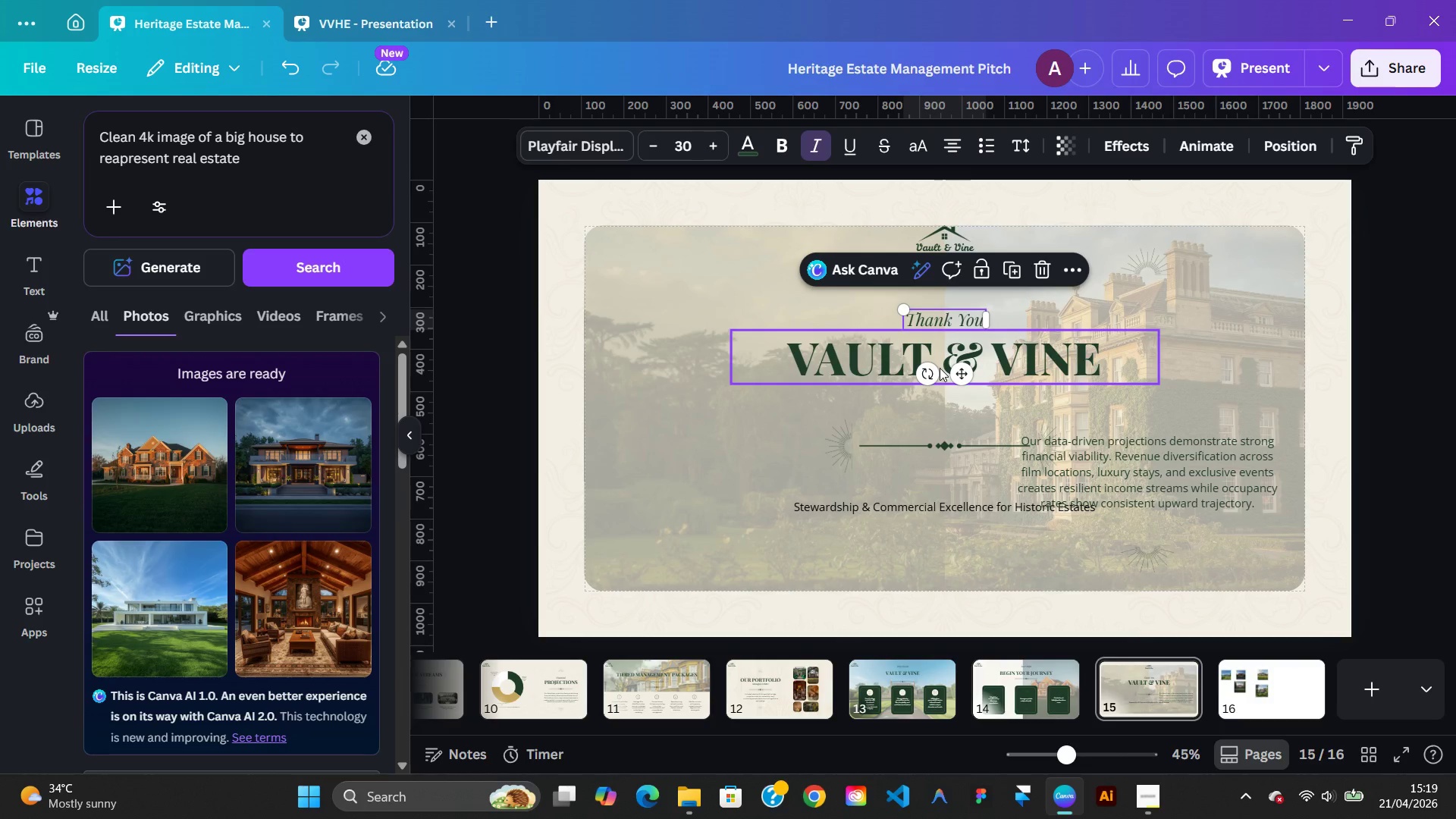 
left_click([940, 368])
 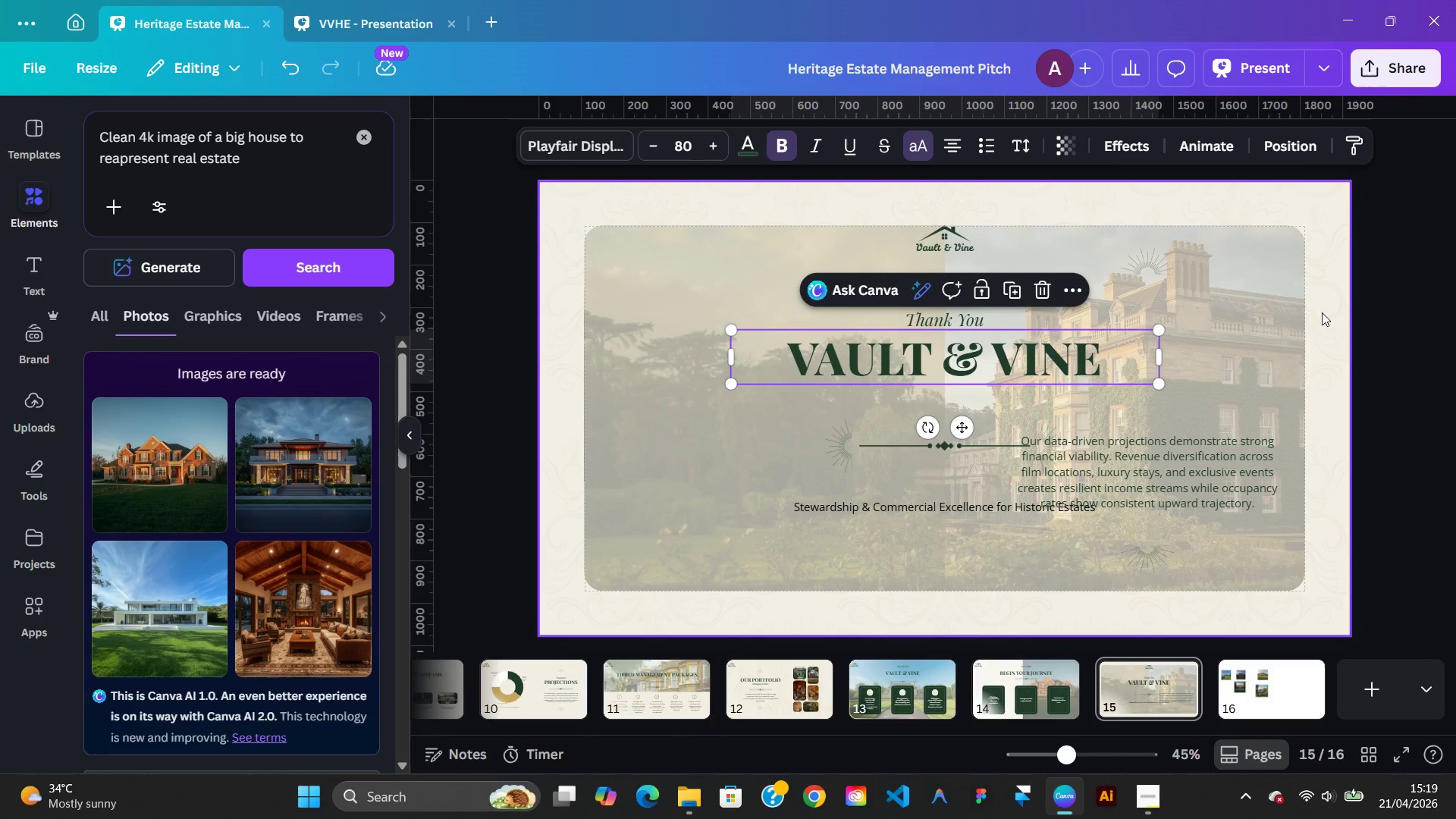 
left_click([1322, 312])
 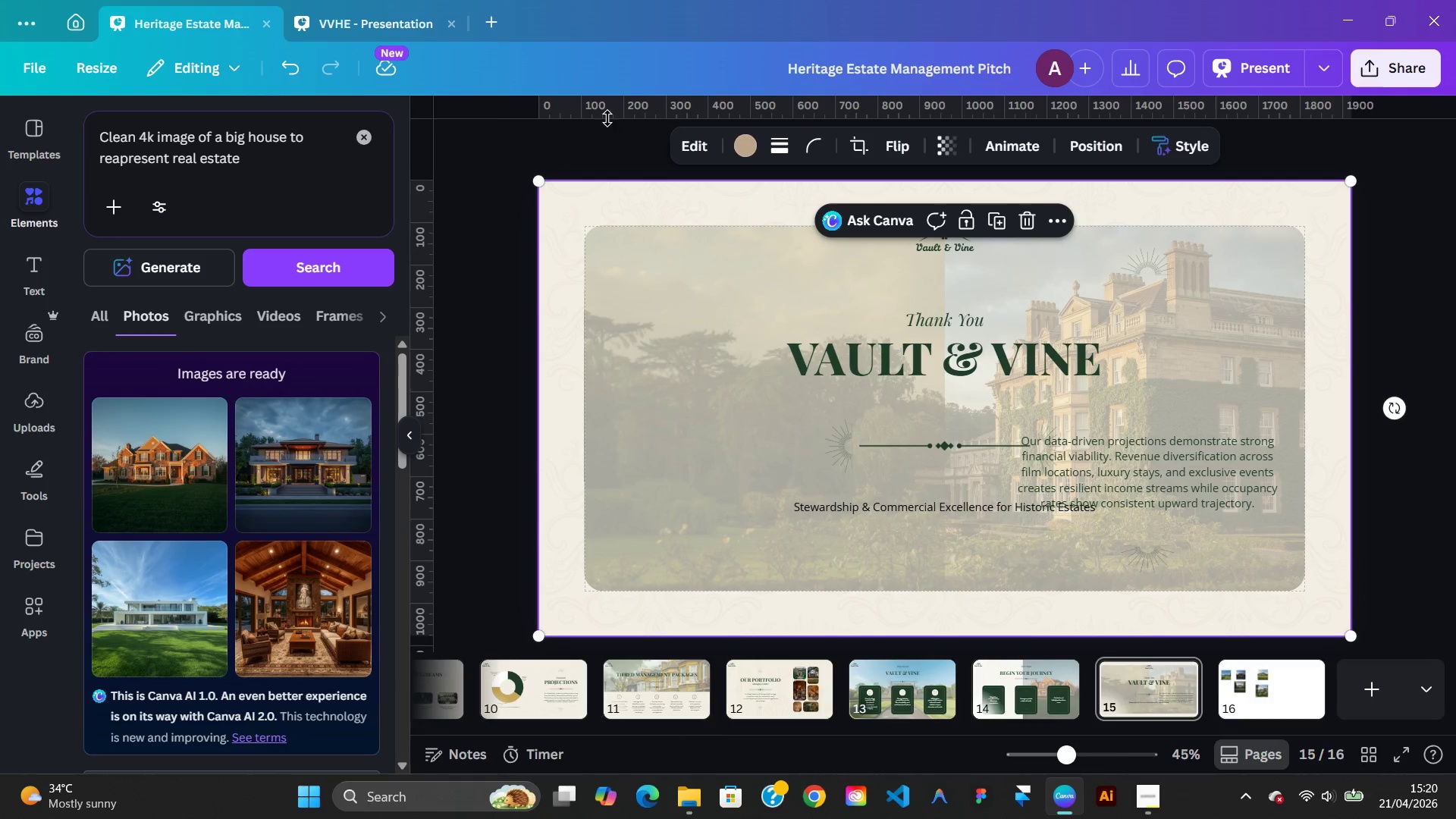 
left_click([356, 27])
 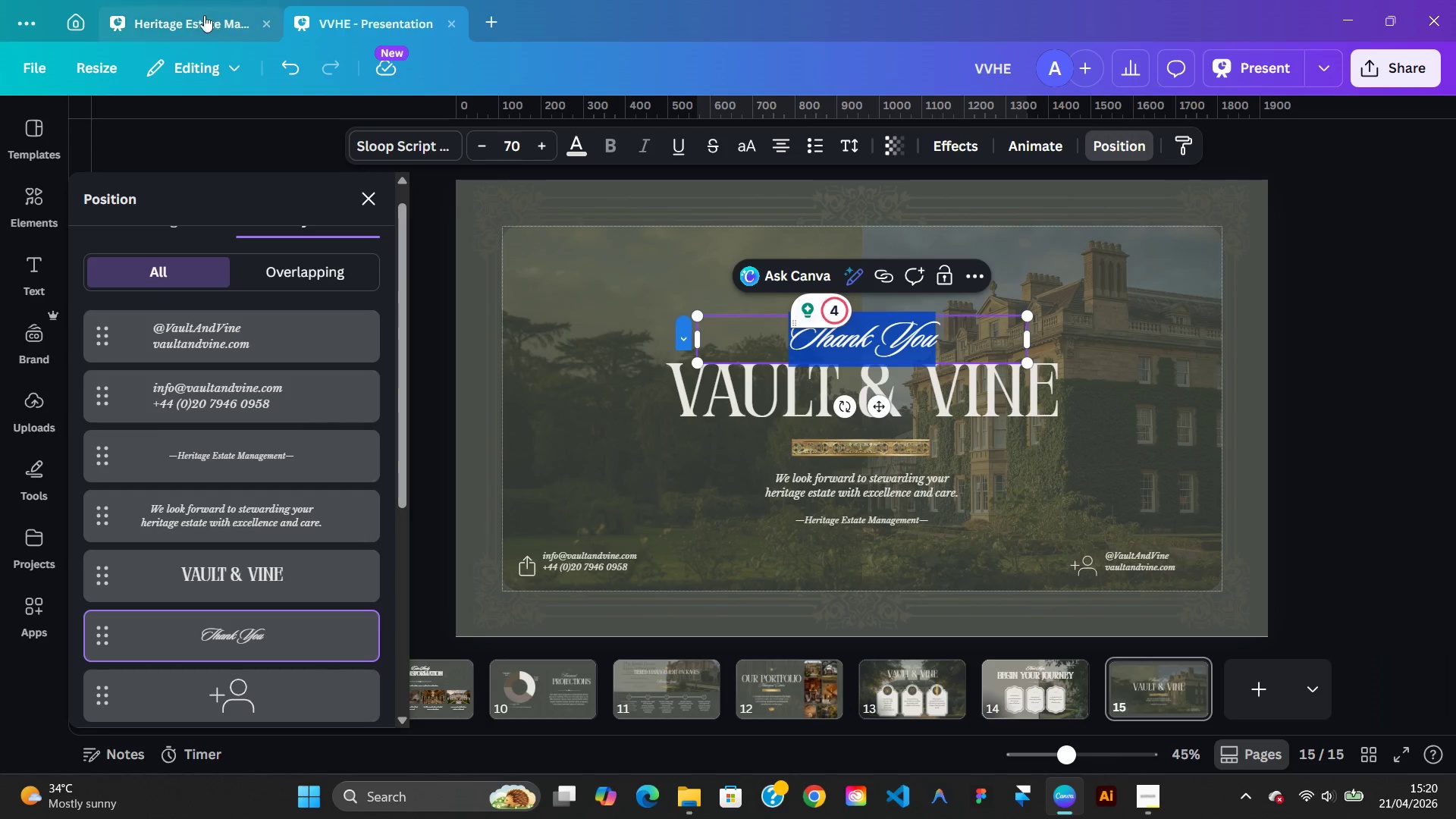 
left_click([174, 15])
 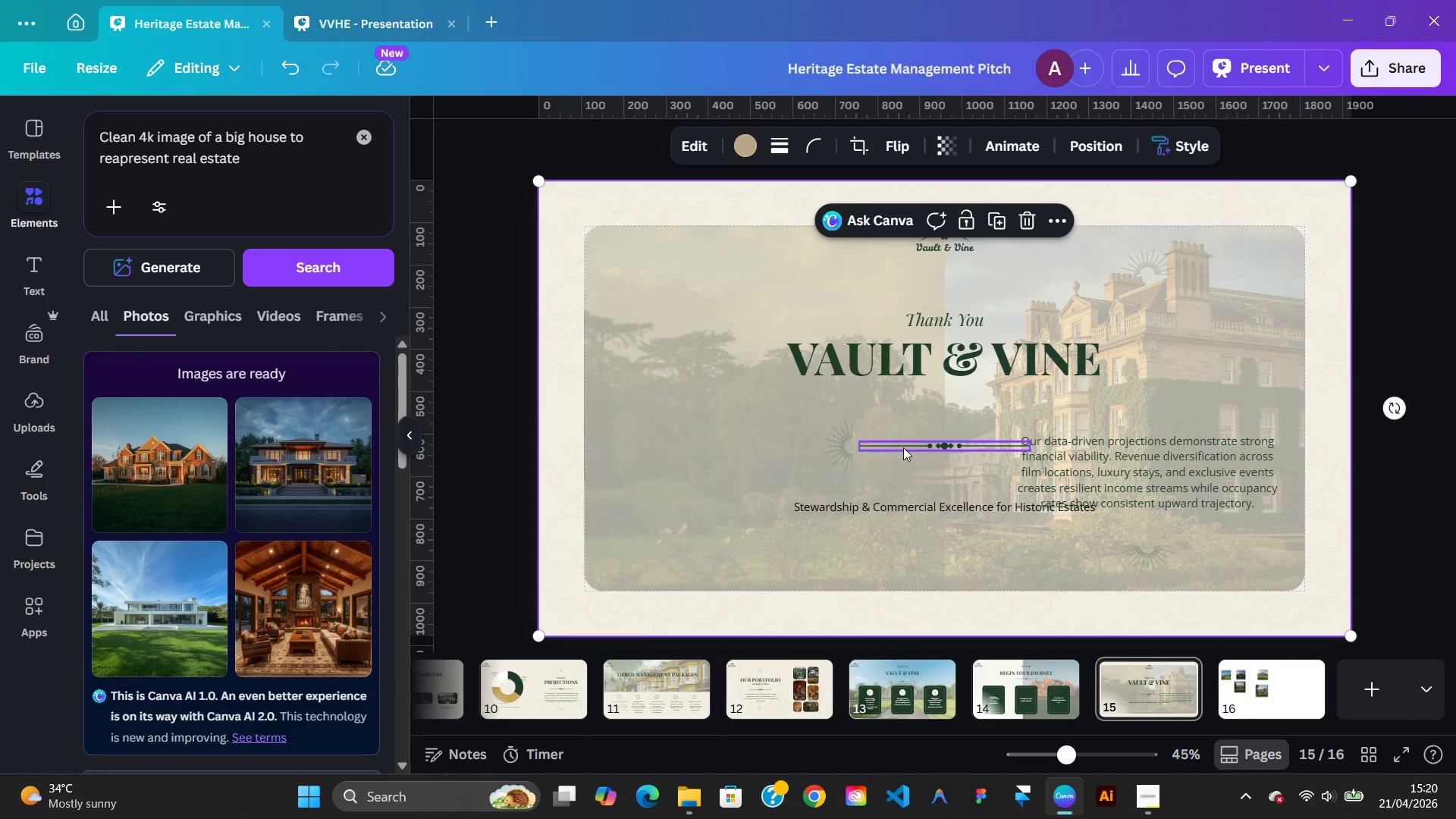 
left_click([906, 450])
 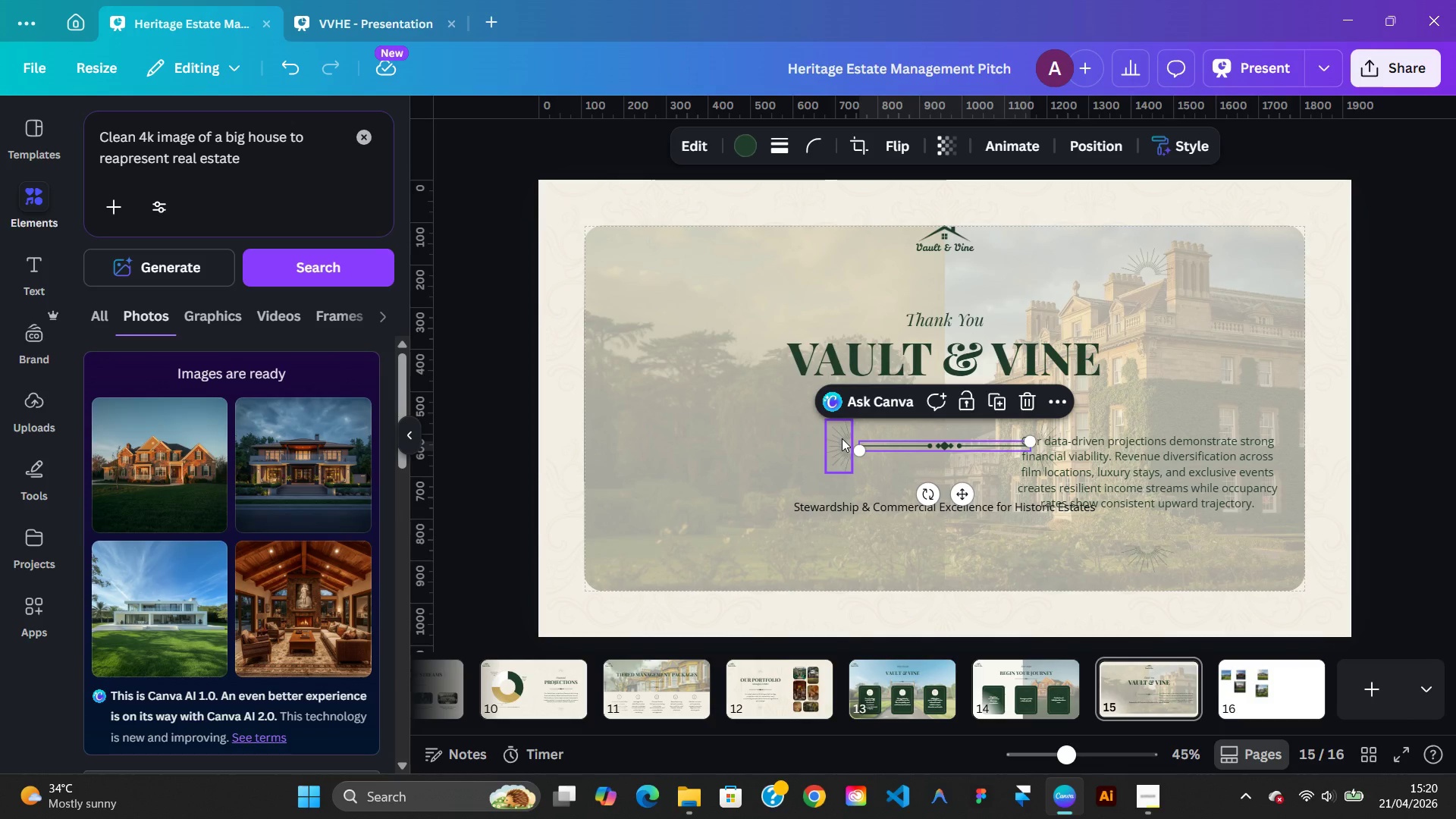 
hold_key(key=ShiftLeft, duration=2.23)
left_click([842, 438])
 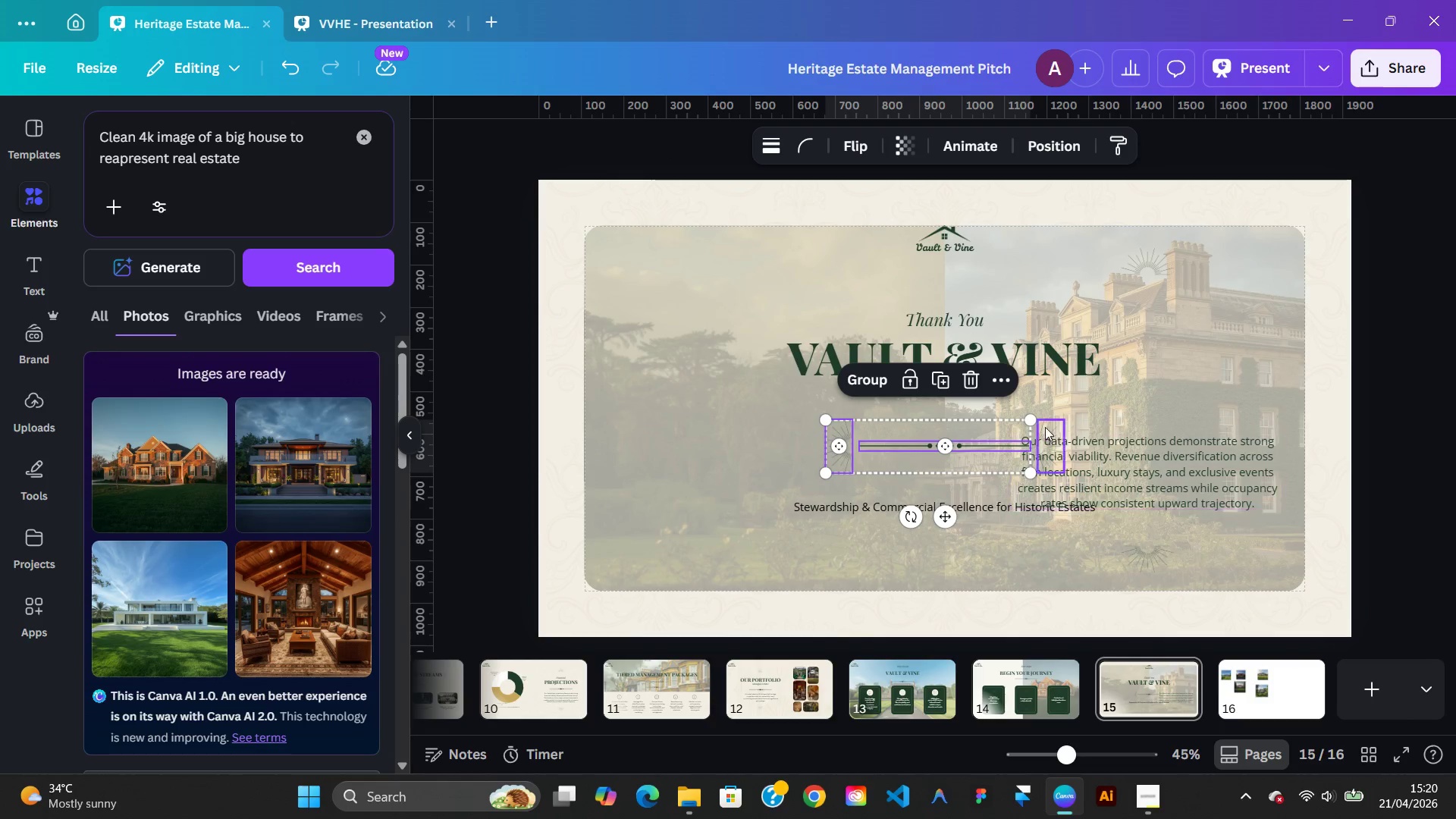 
left_click([1045, 426])
 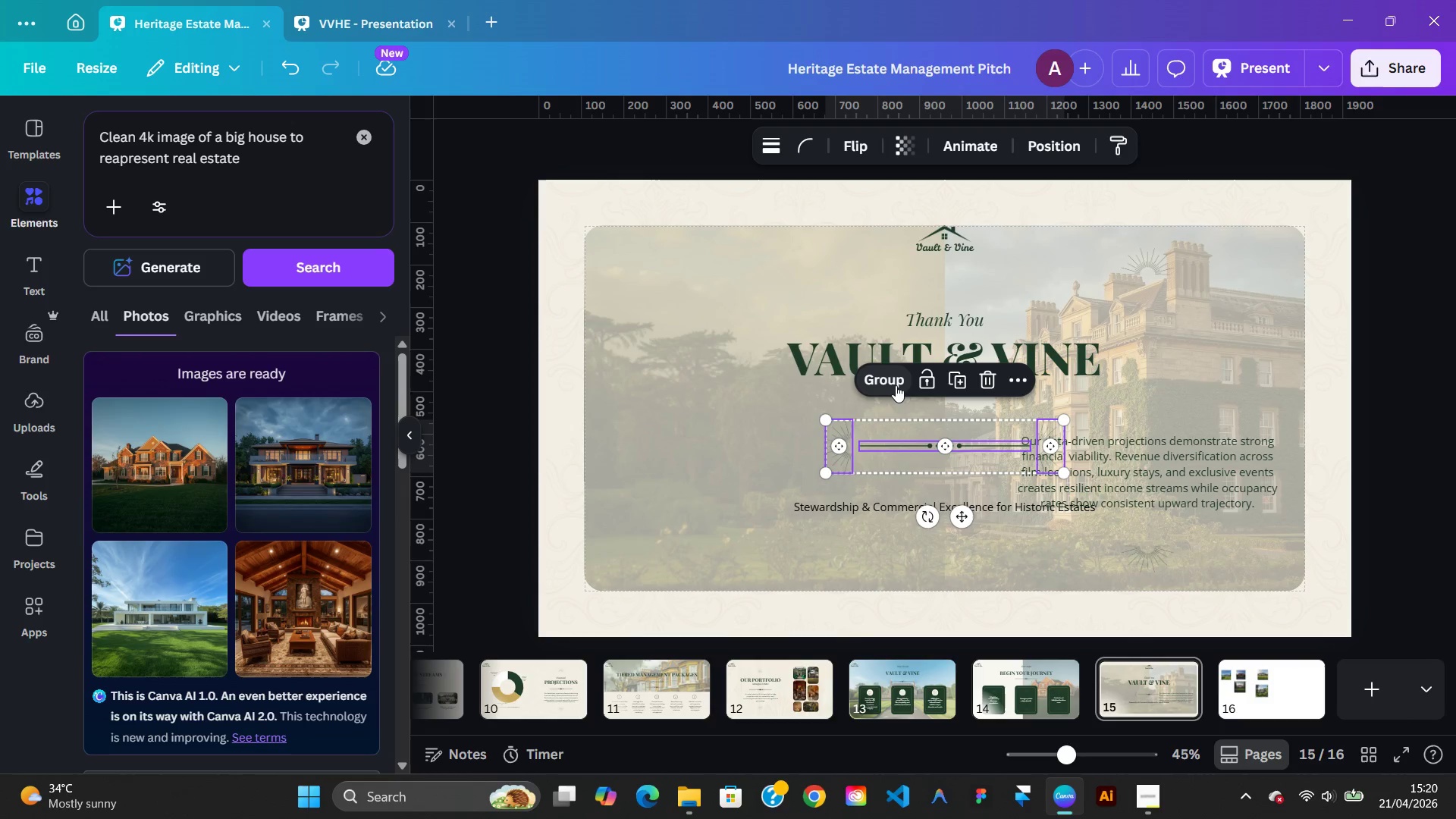 
left_click([896, 385])
 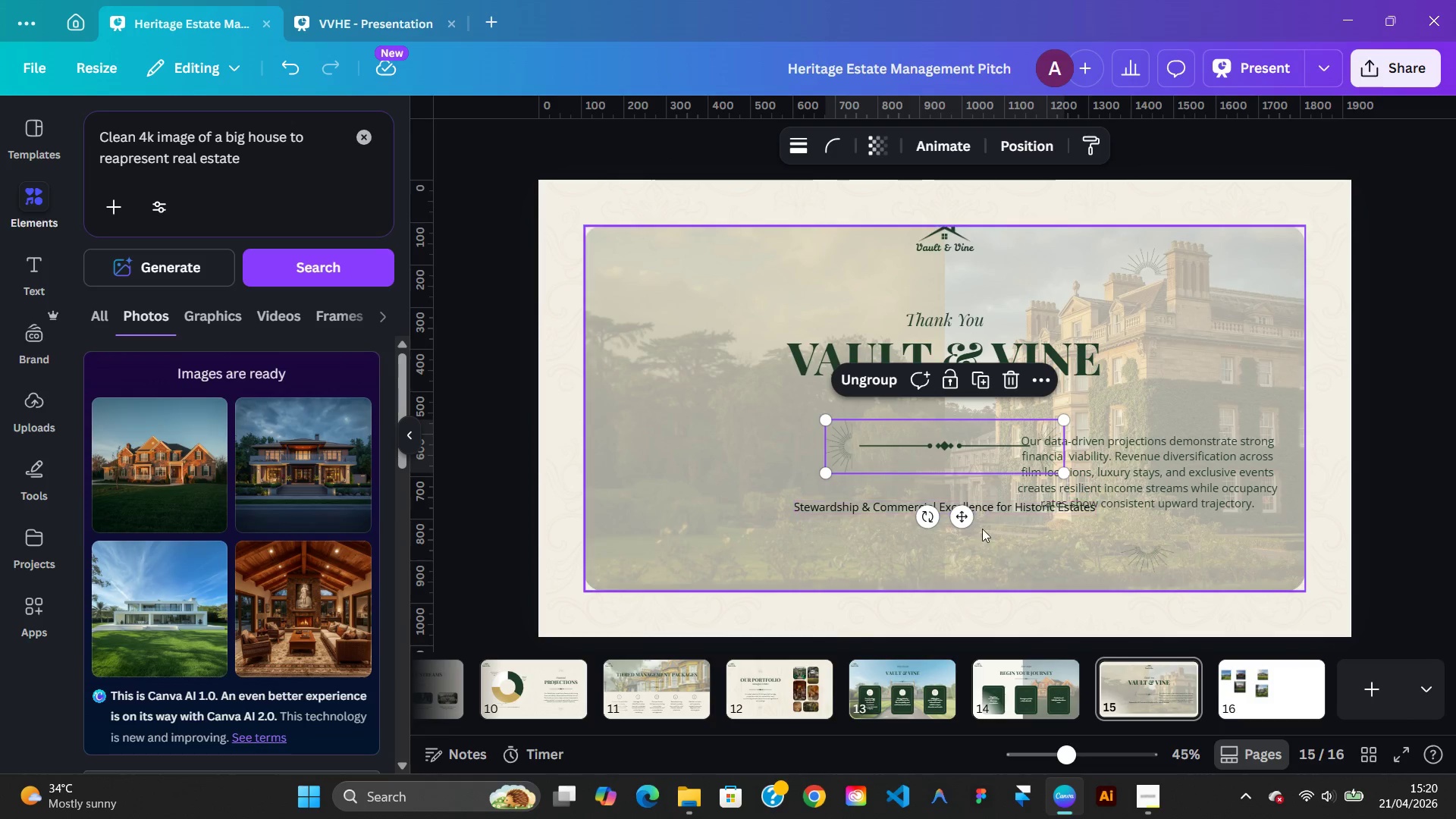 
hold_key(key=ArrowUp, duration=1.0)
 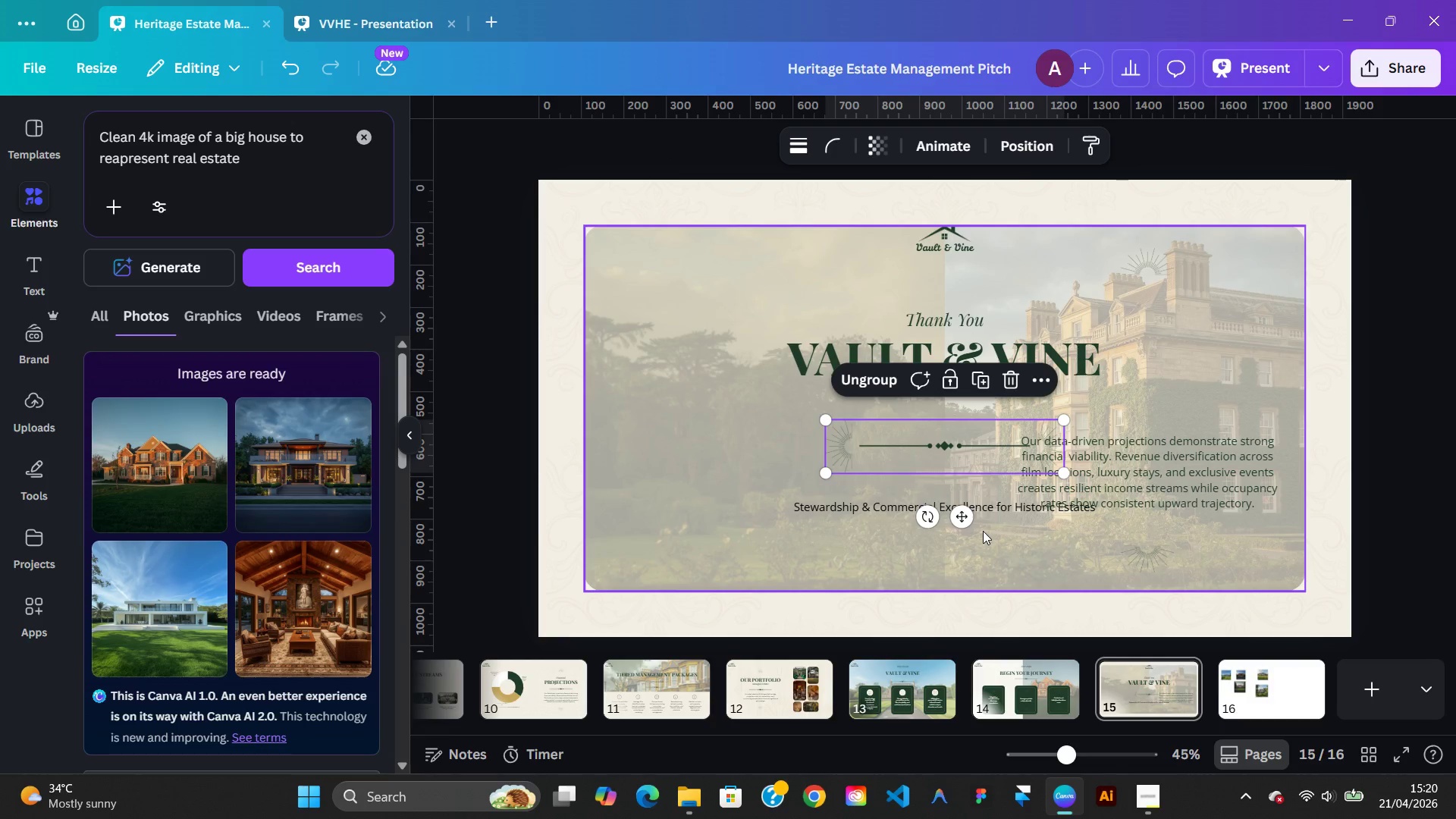 
left_click([983, 531])
 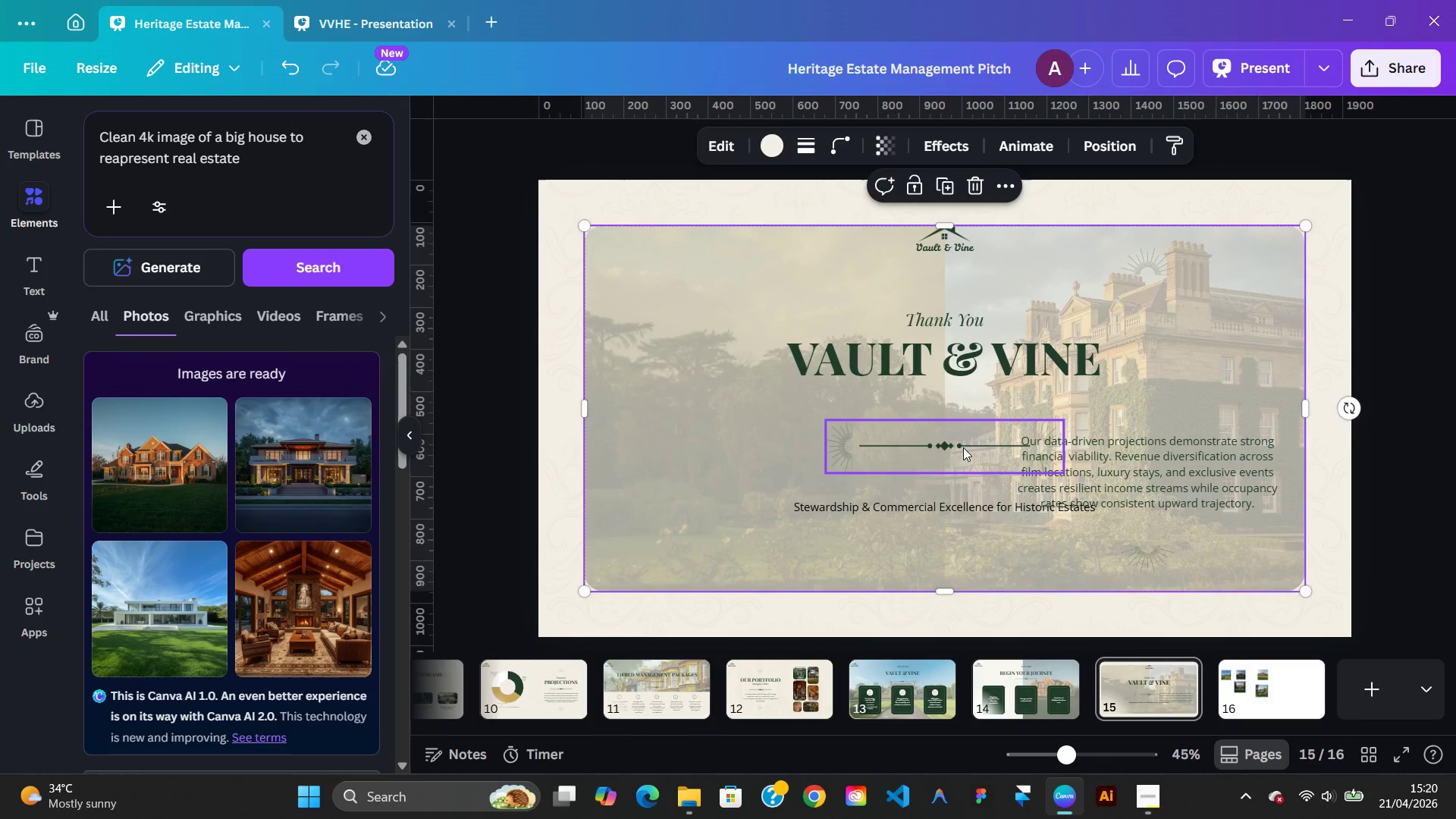 
left_click([963, 447])
 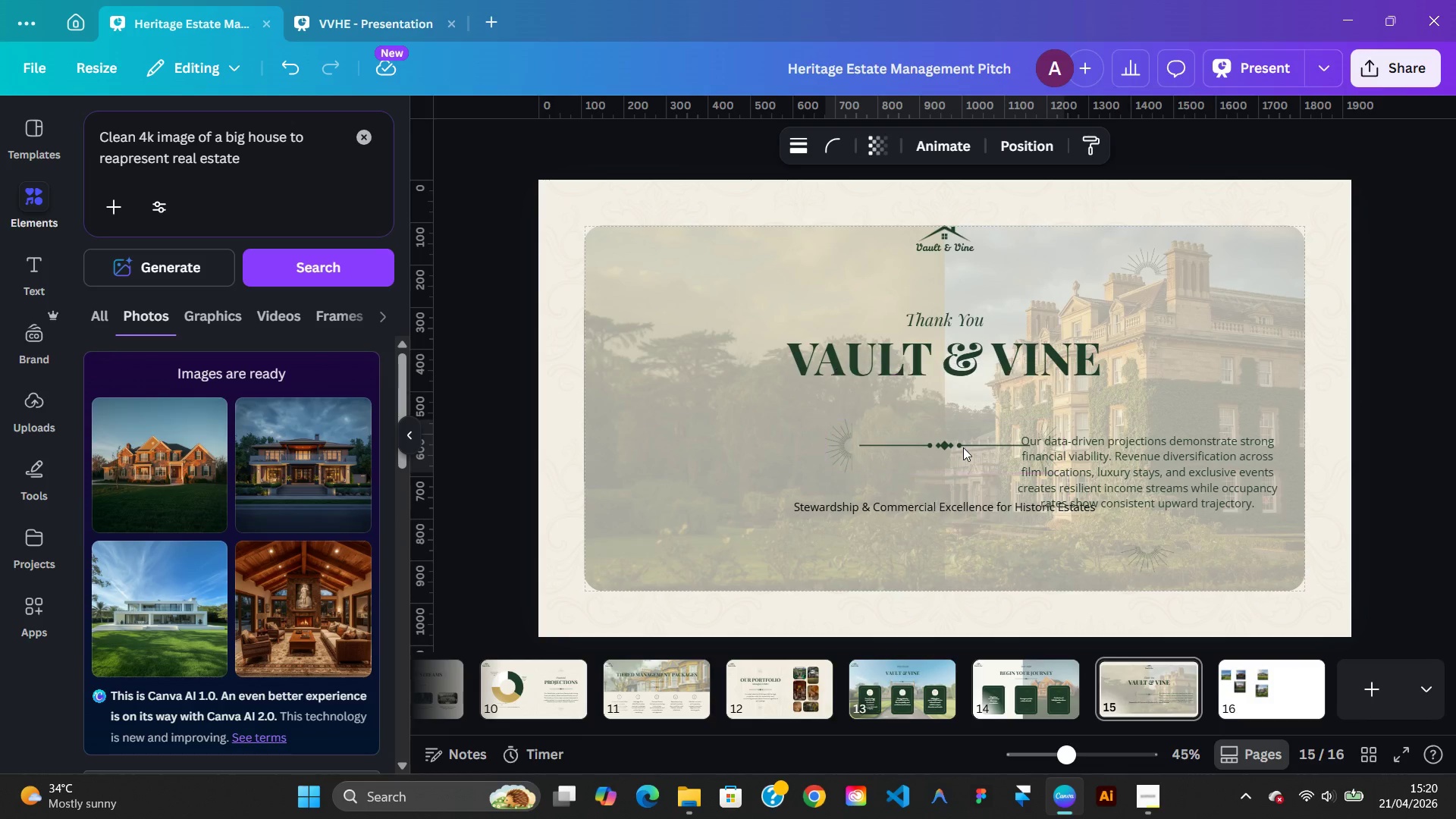 
hold_key(key=ArrowUp, duration=1.5)
 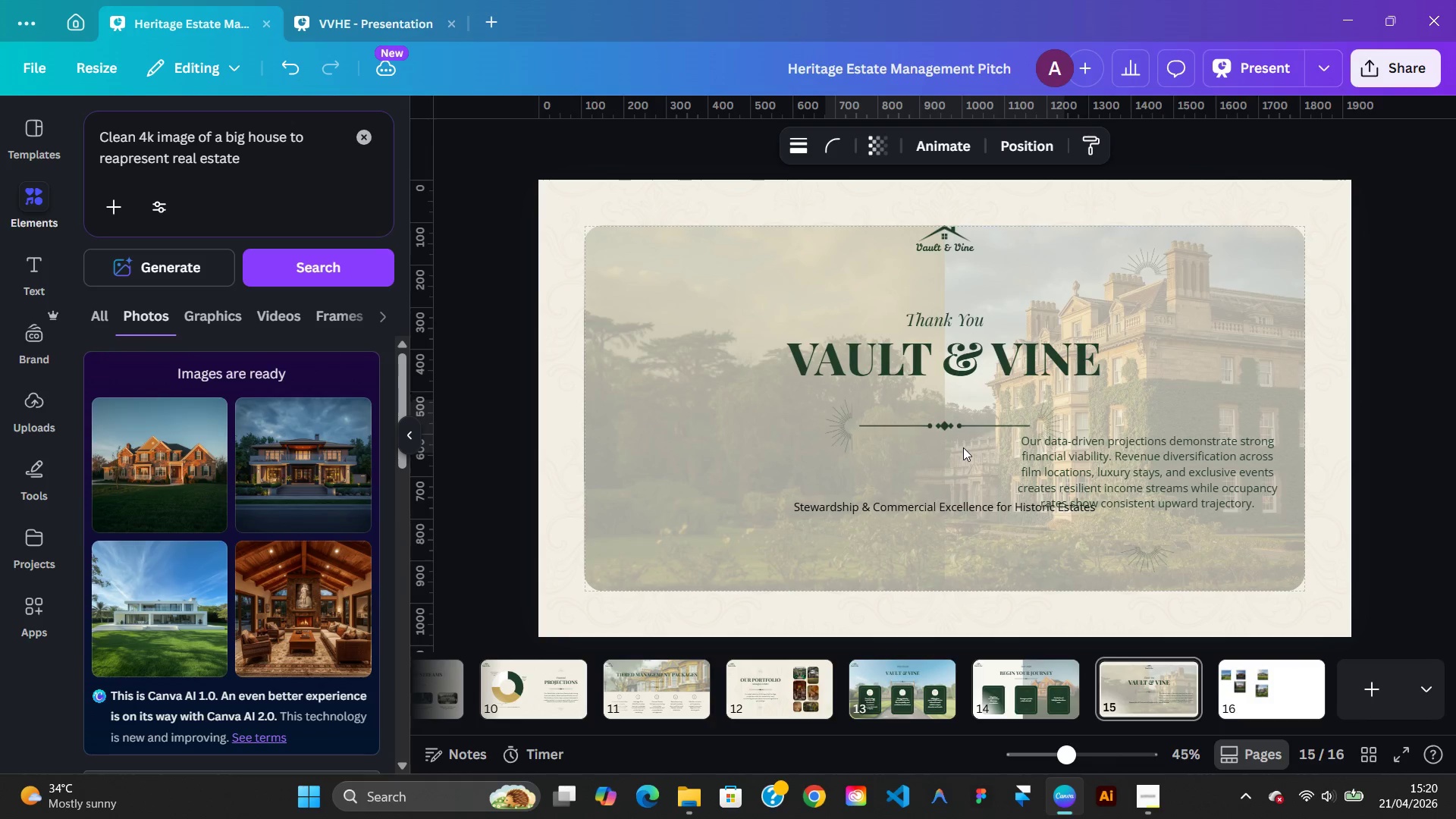 
hold_key(key=ArrowUp, duration=1.5)
 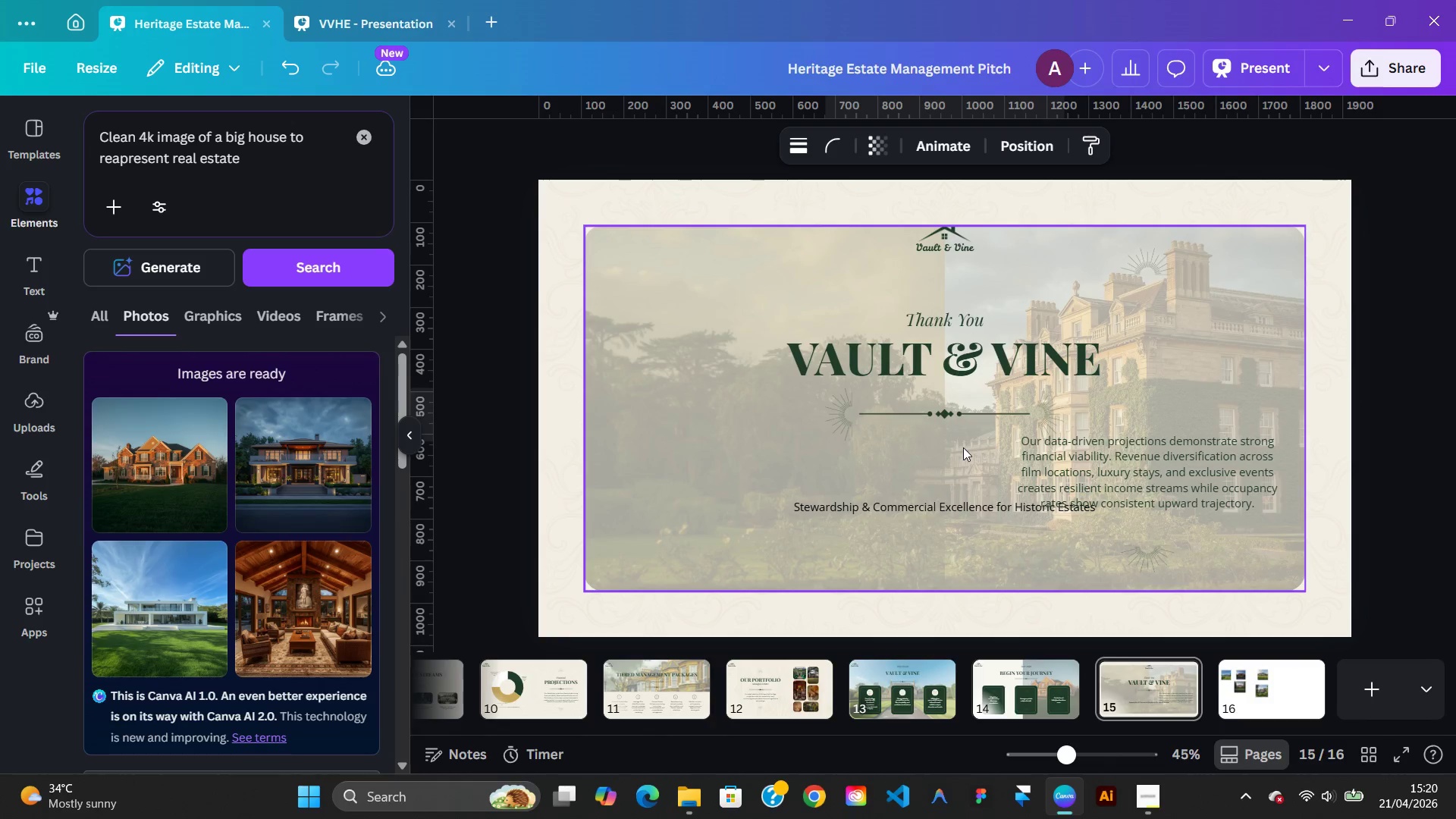 
key(ArrowUp)
 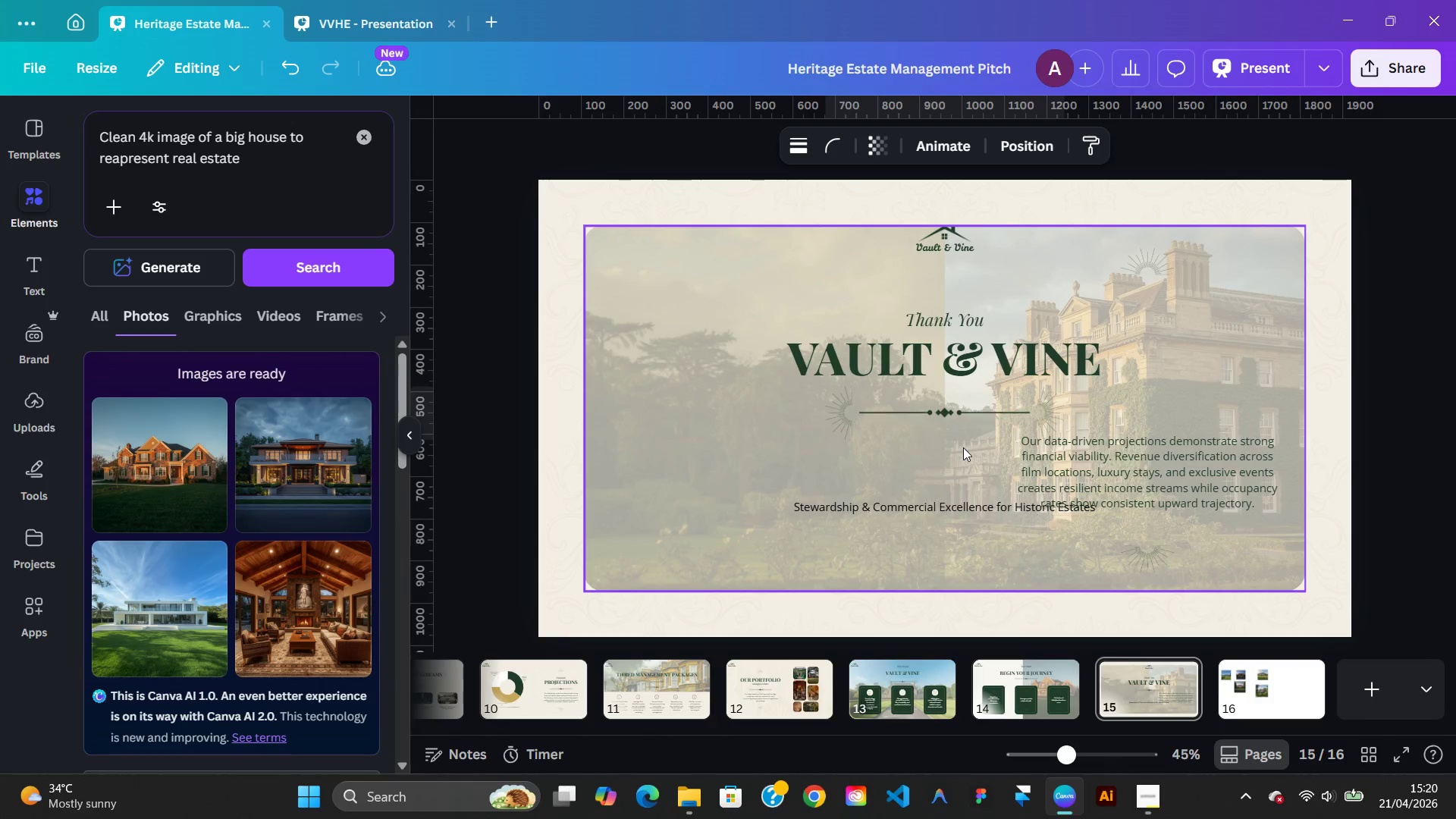 
key(ArrowUp)
 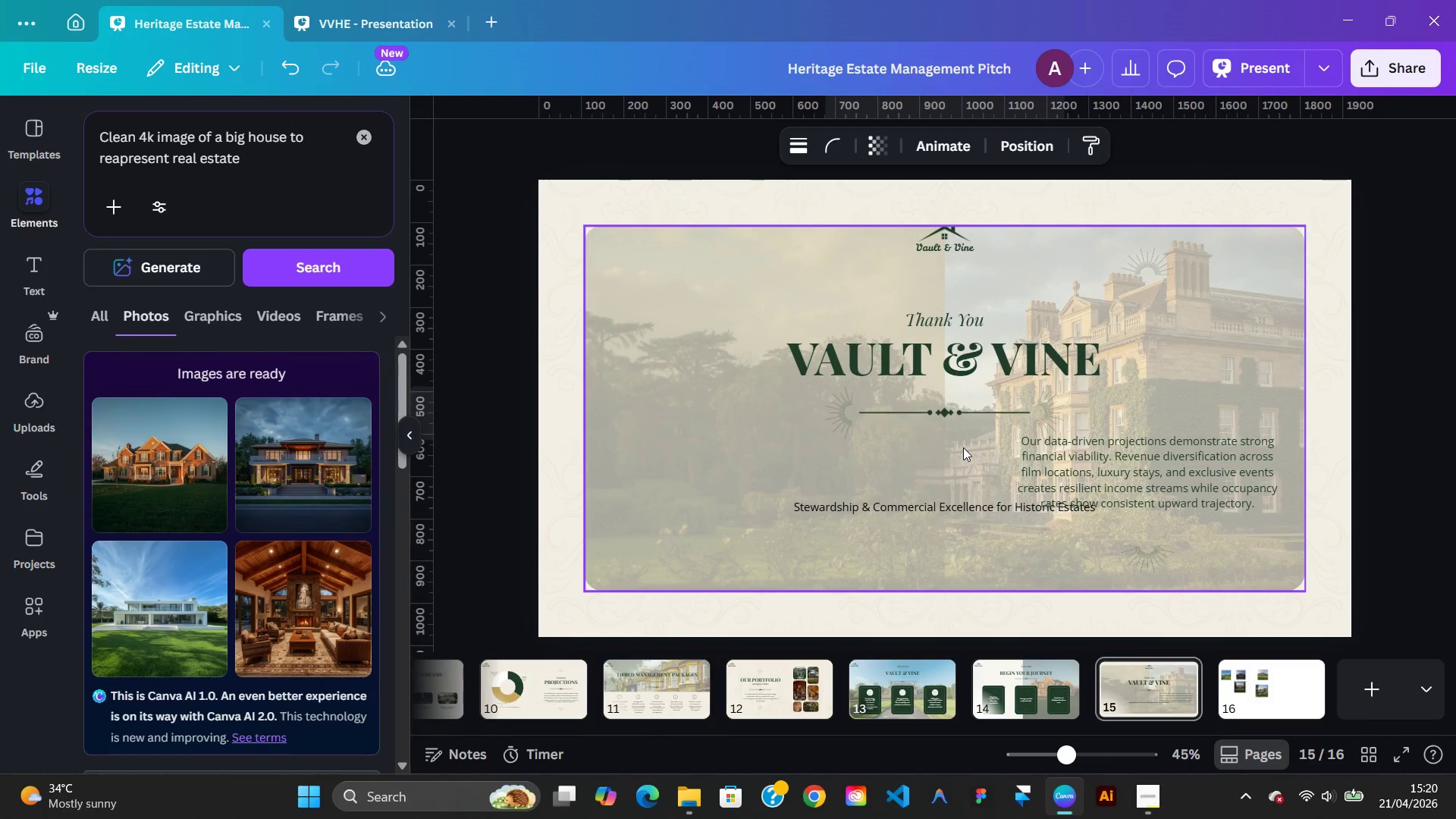 
key(ArrowUp)
 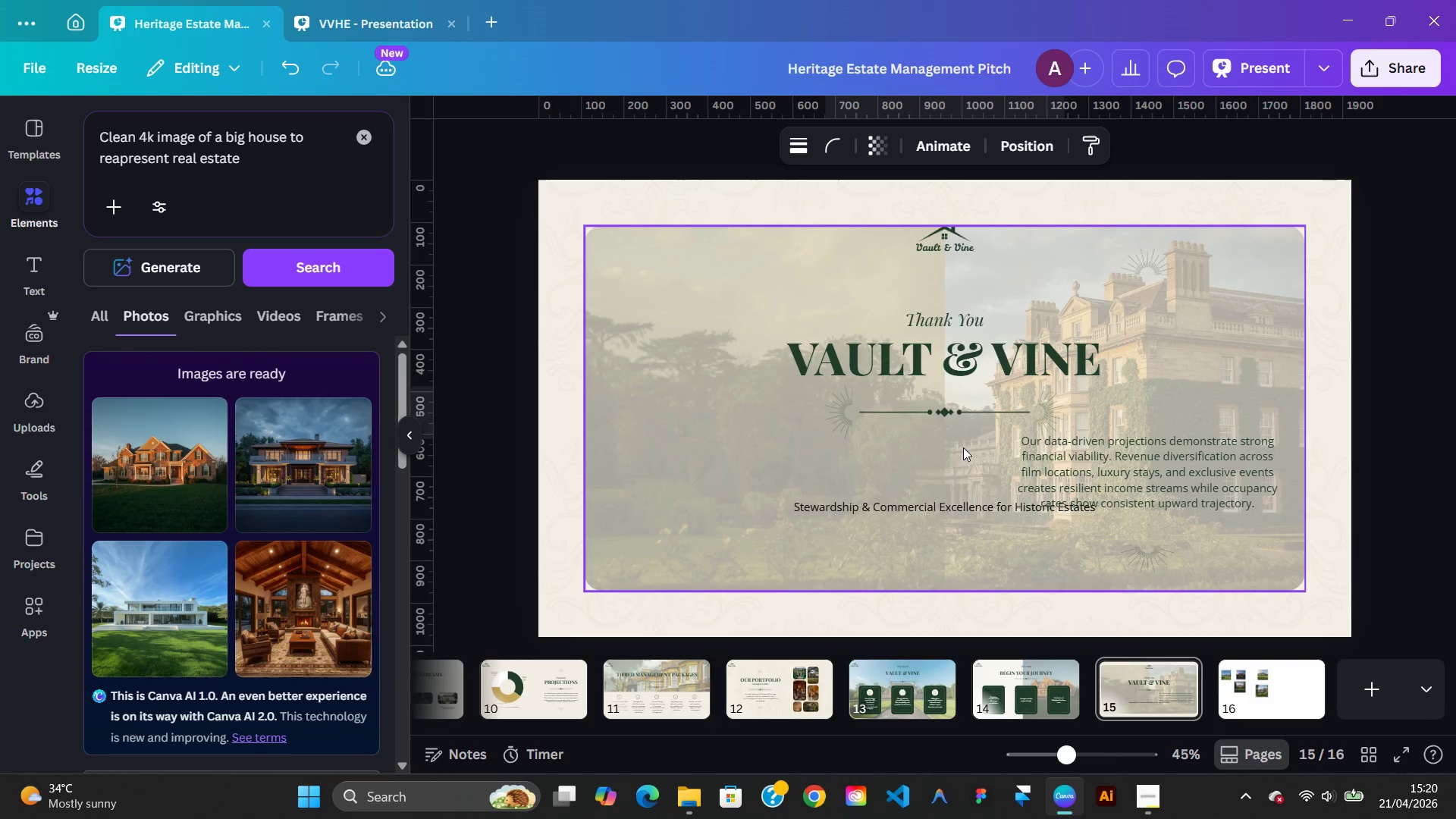 
key(ArrowUp)
 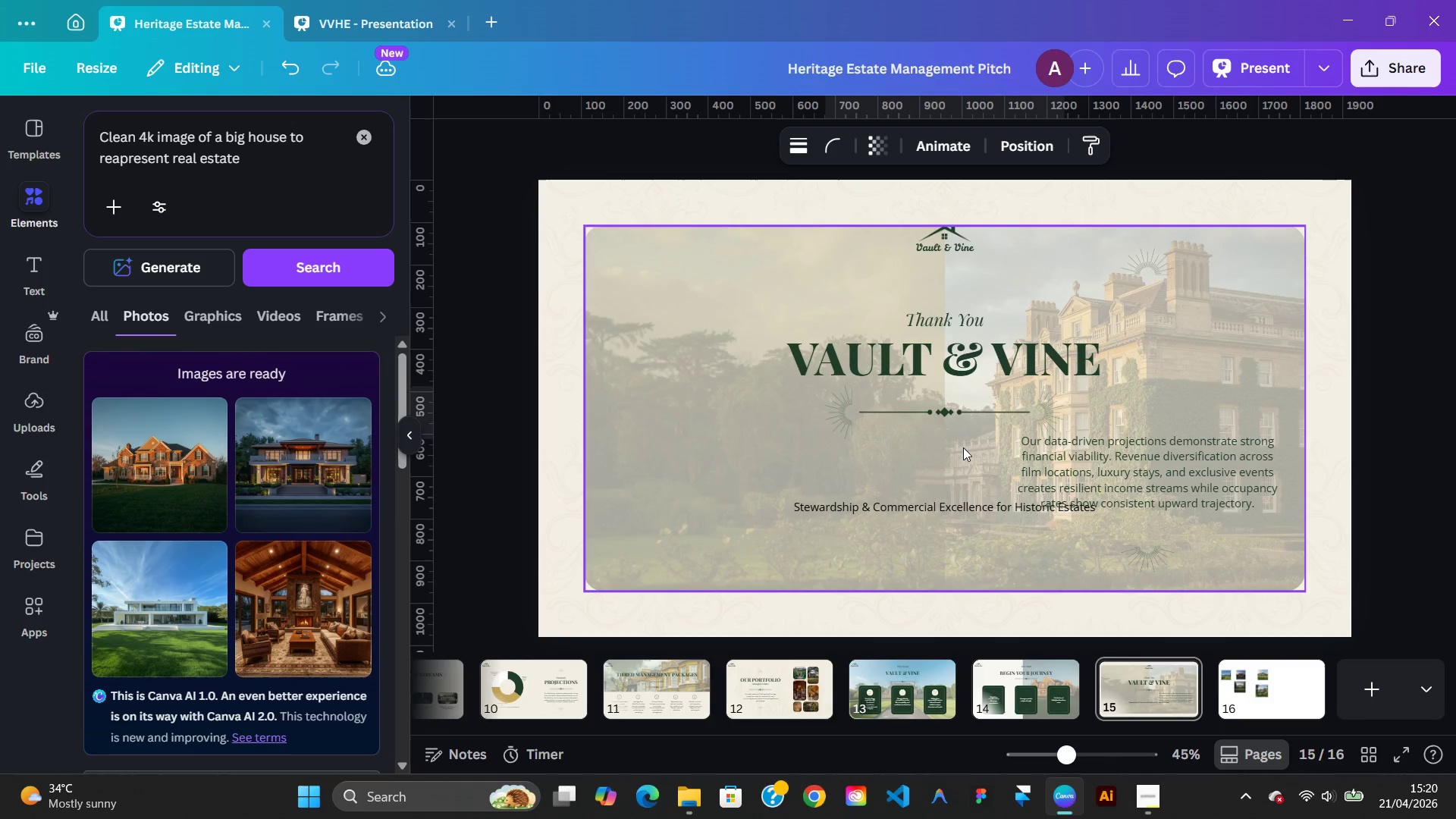 
hold_key(key=ArrowUp, duration=2.11)
 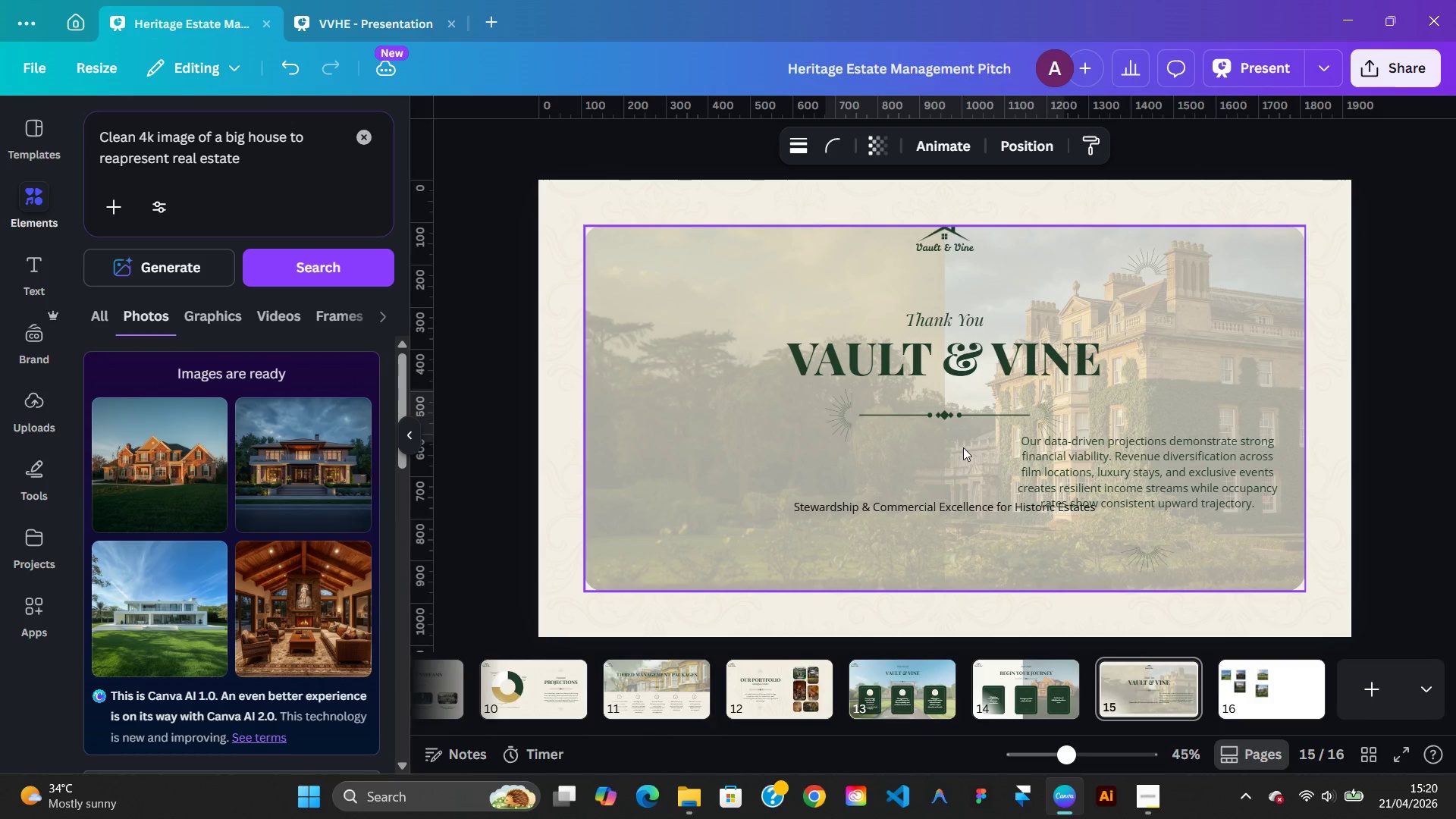 
key(ArrowDown)
 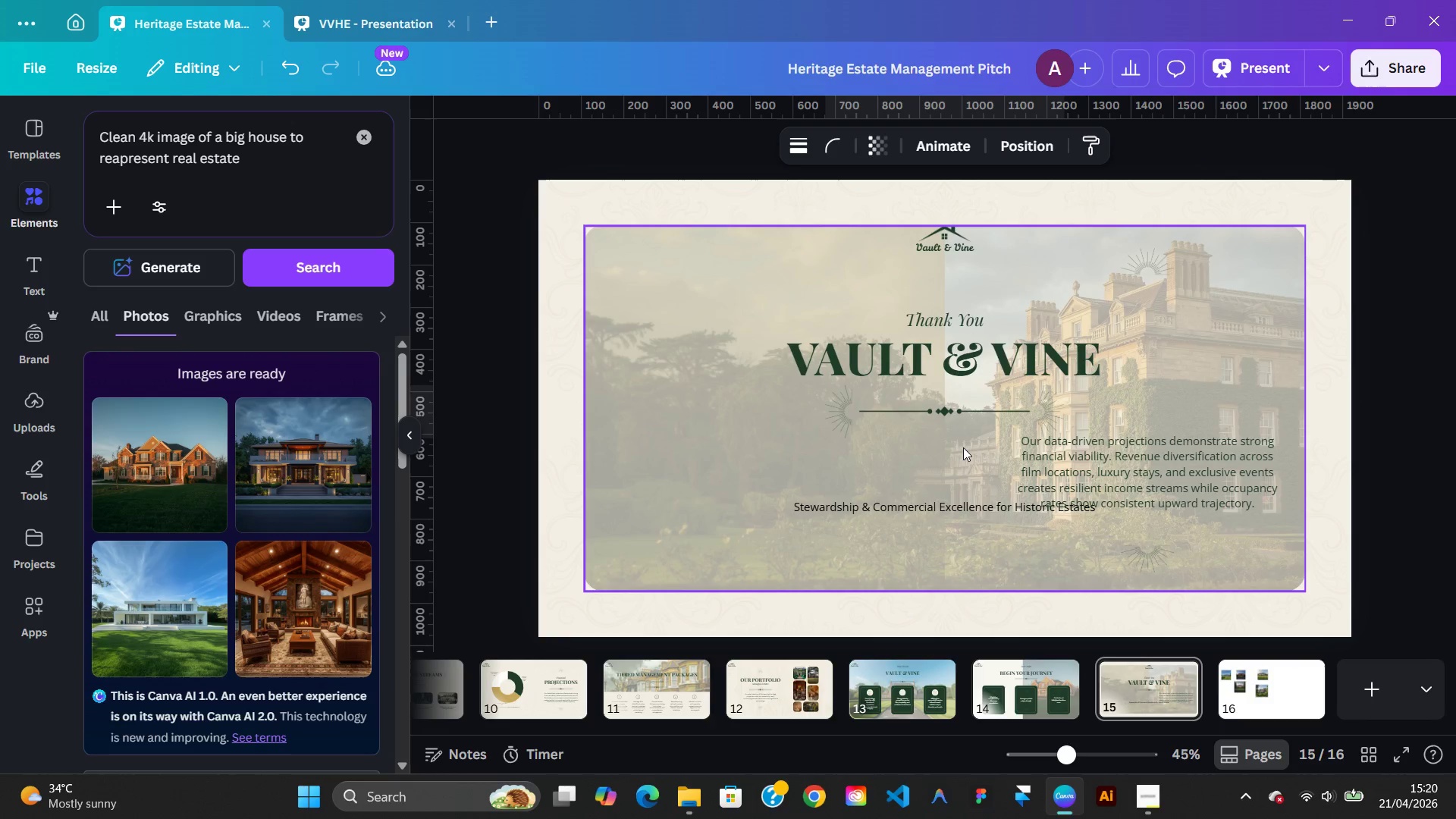 
hold_key(key=ArrowDown, duration=0.83)
 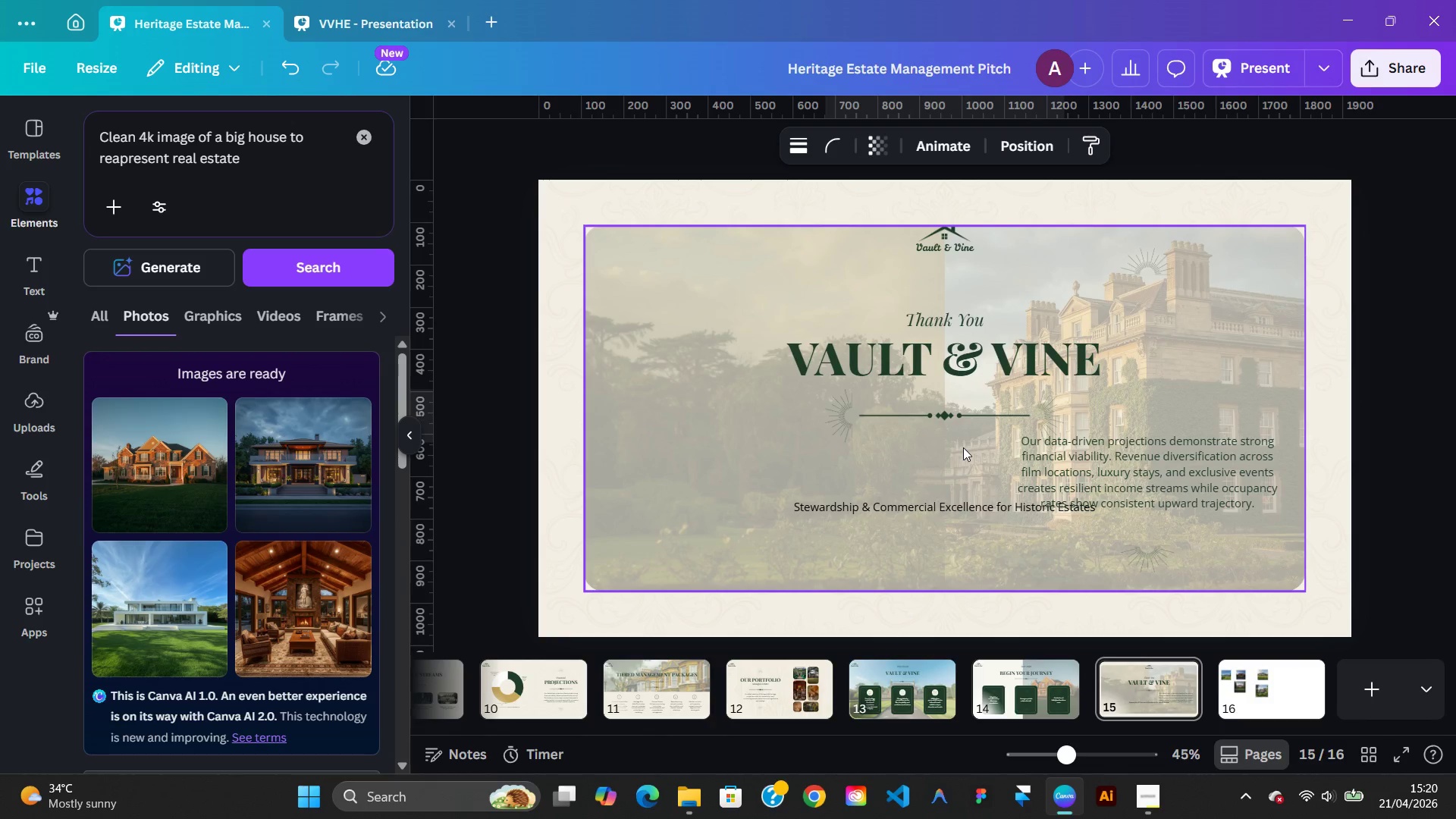 
key(ArrowUp)
 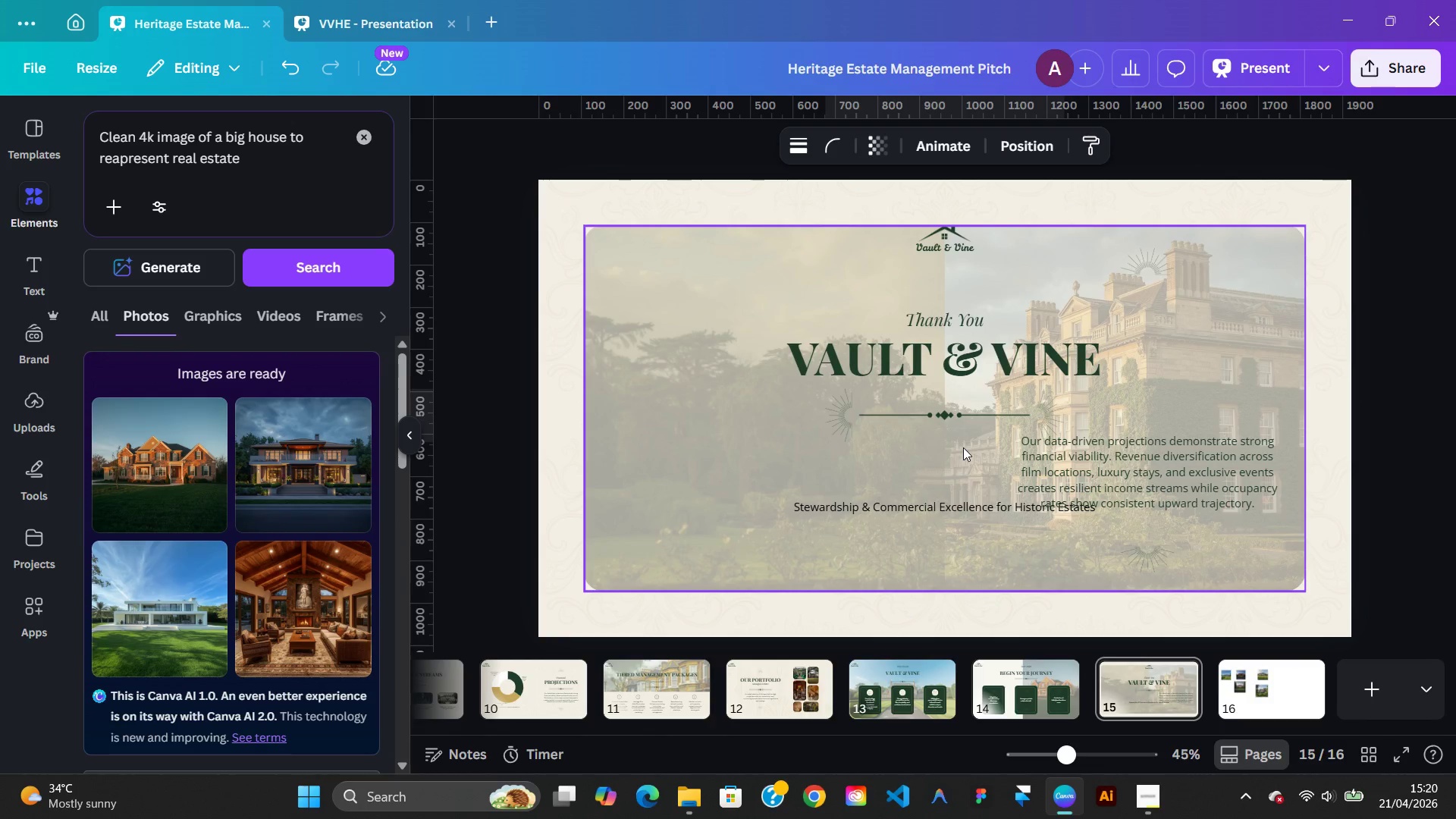 
key(ArrowUp)
 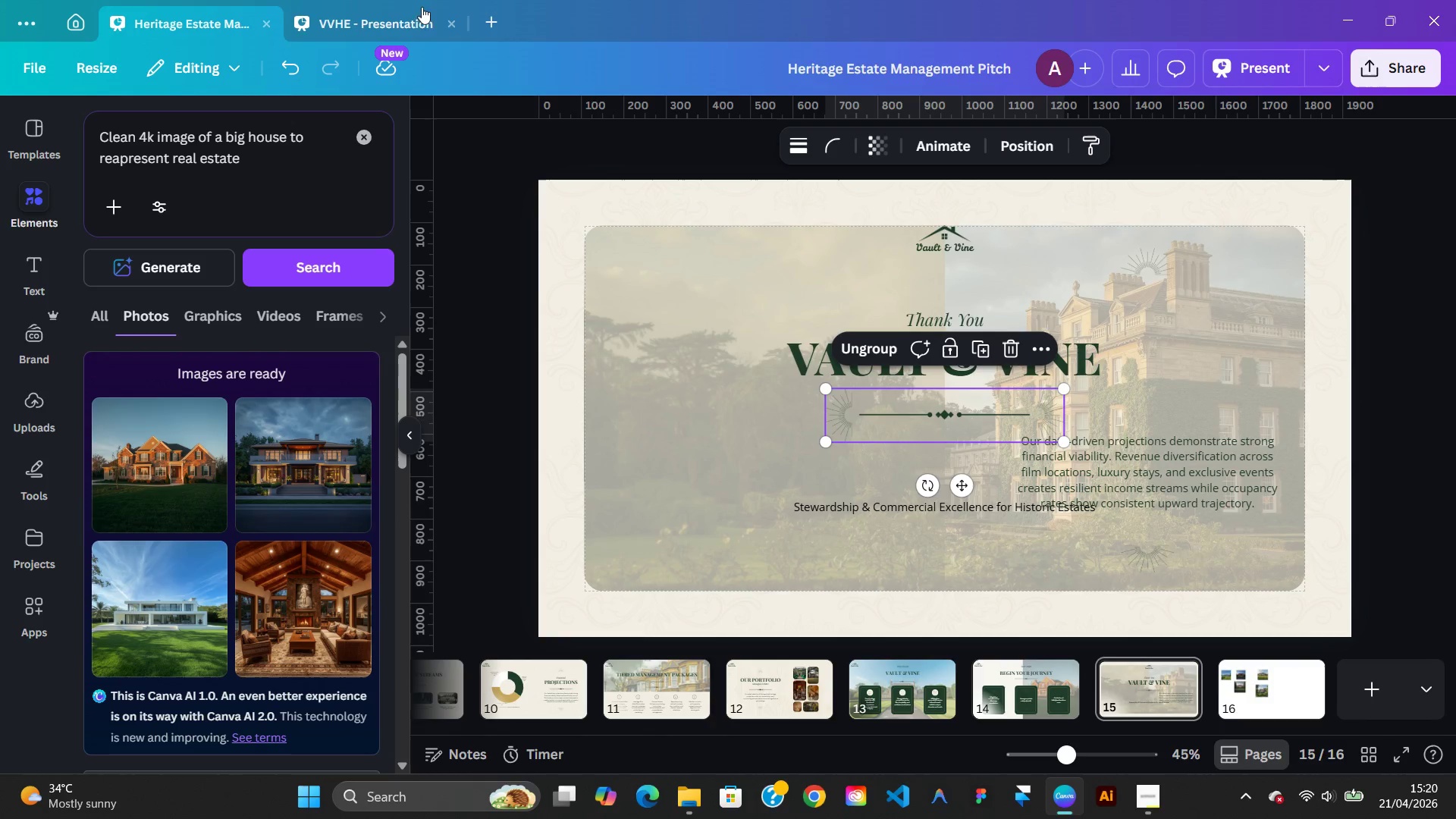 
left_click([413, 20])
 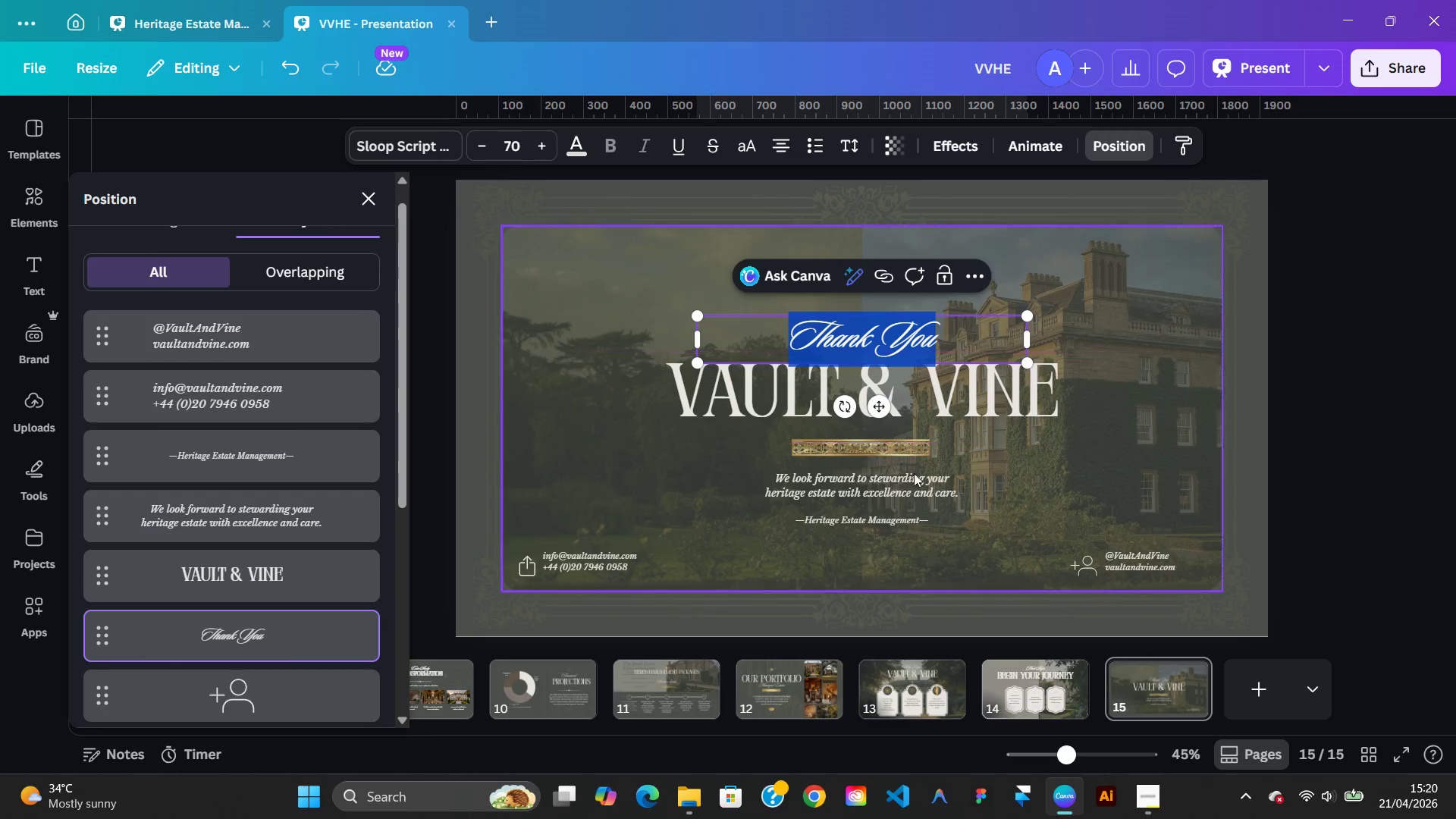 
double_click([903, 482])
 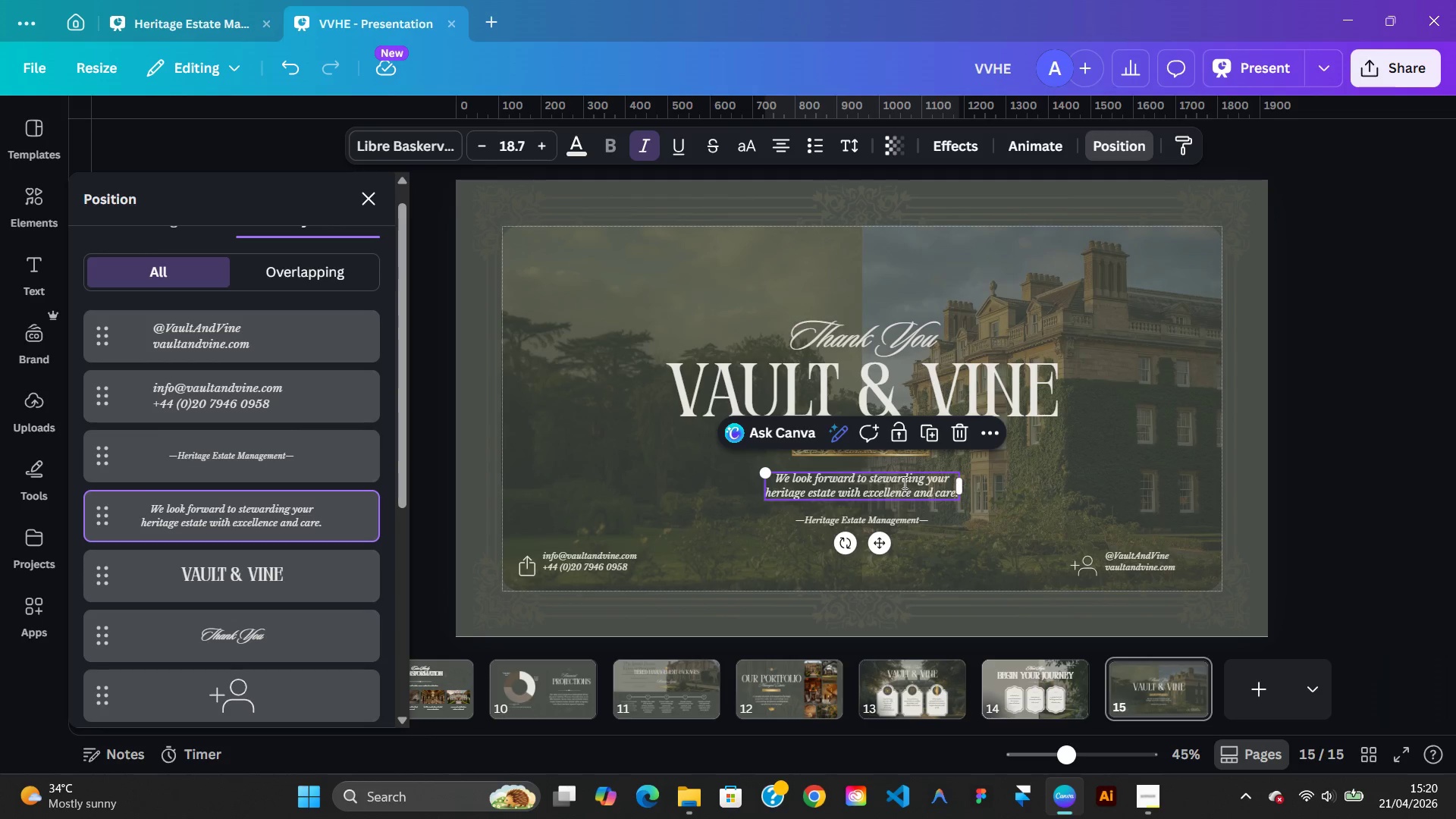 
right_click([903, 482])
 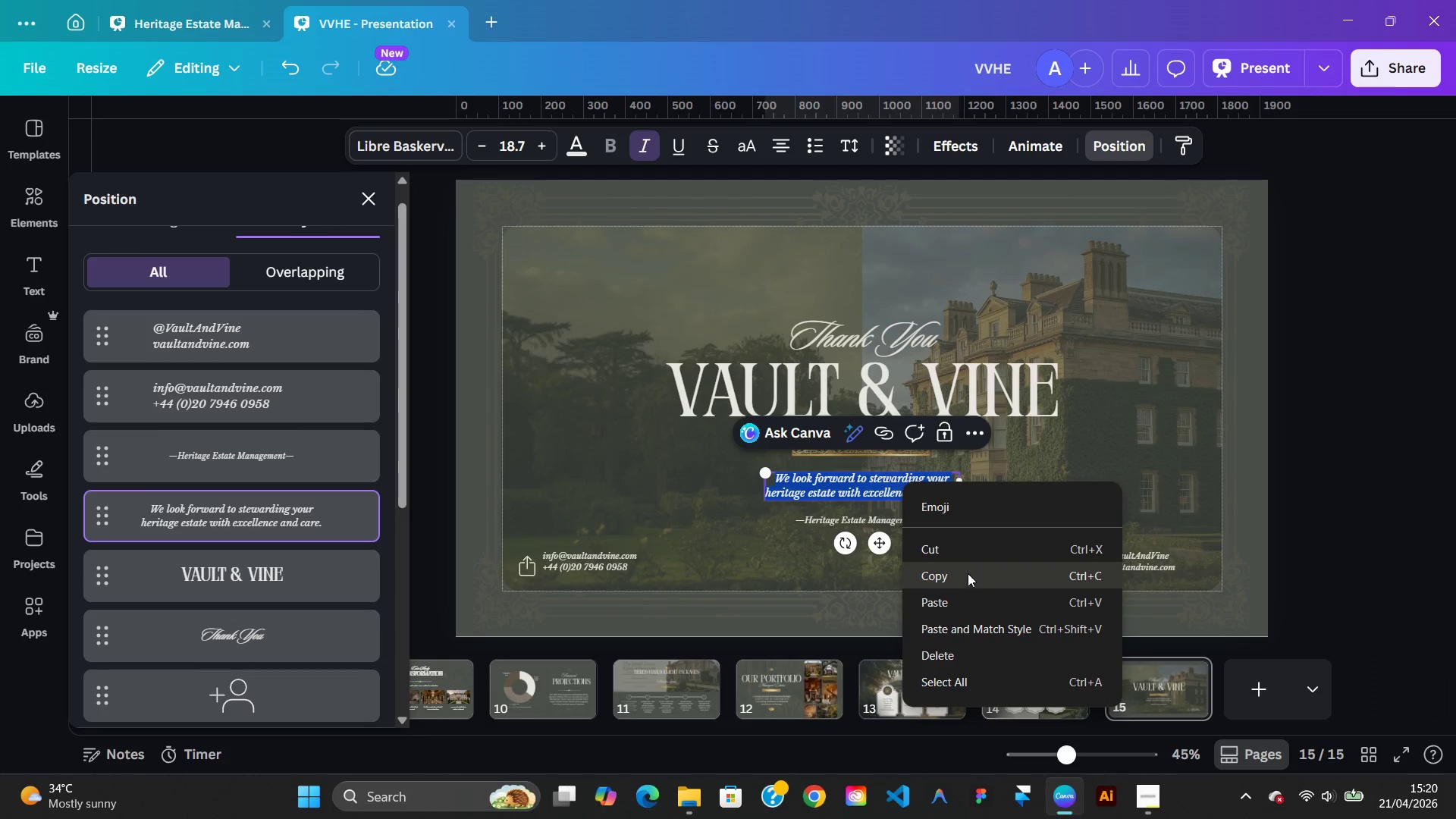 
left_click([967, 573])
 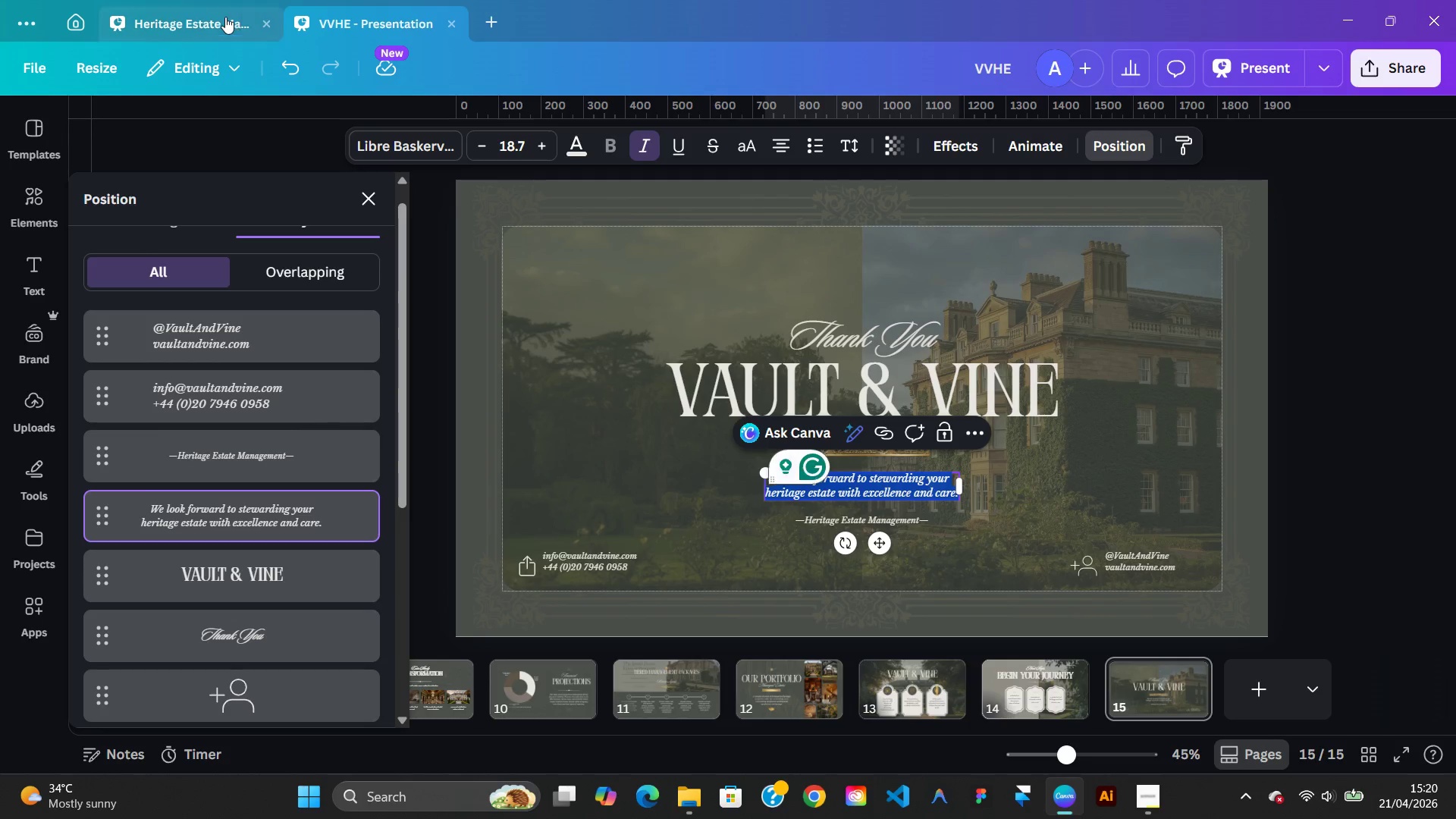 
left_click([221, 14])
 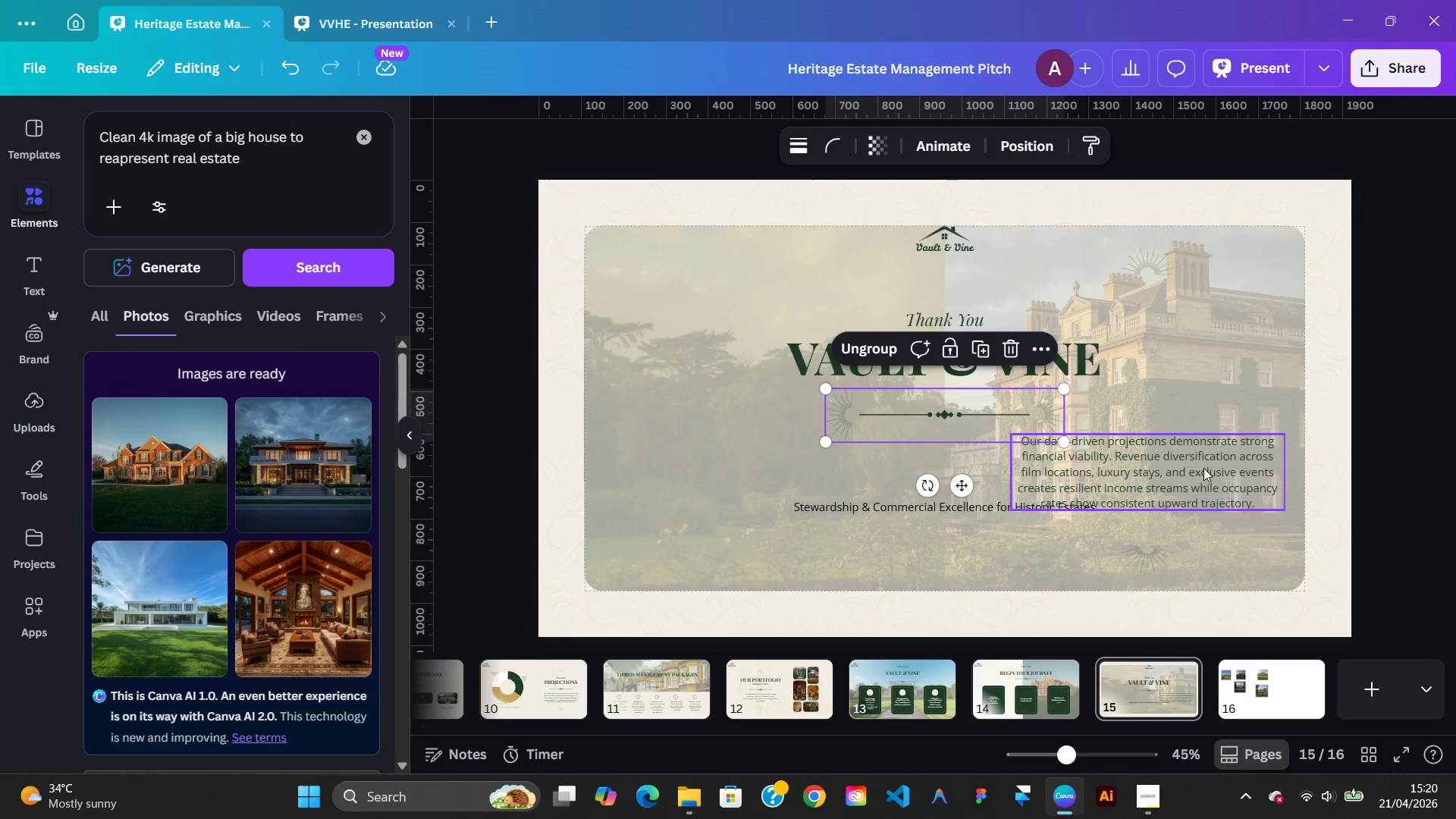 
double_click([1203, 468])
 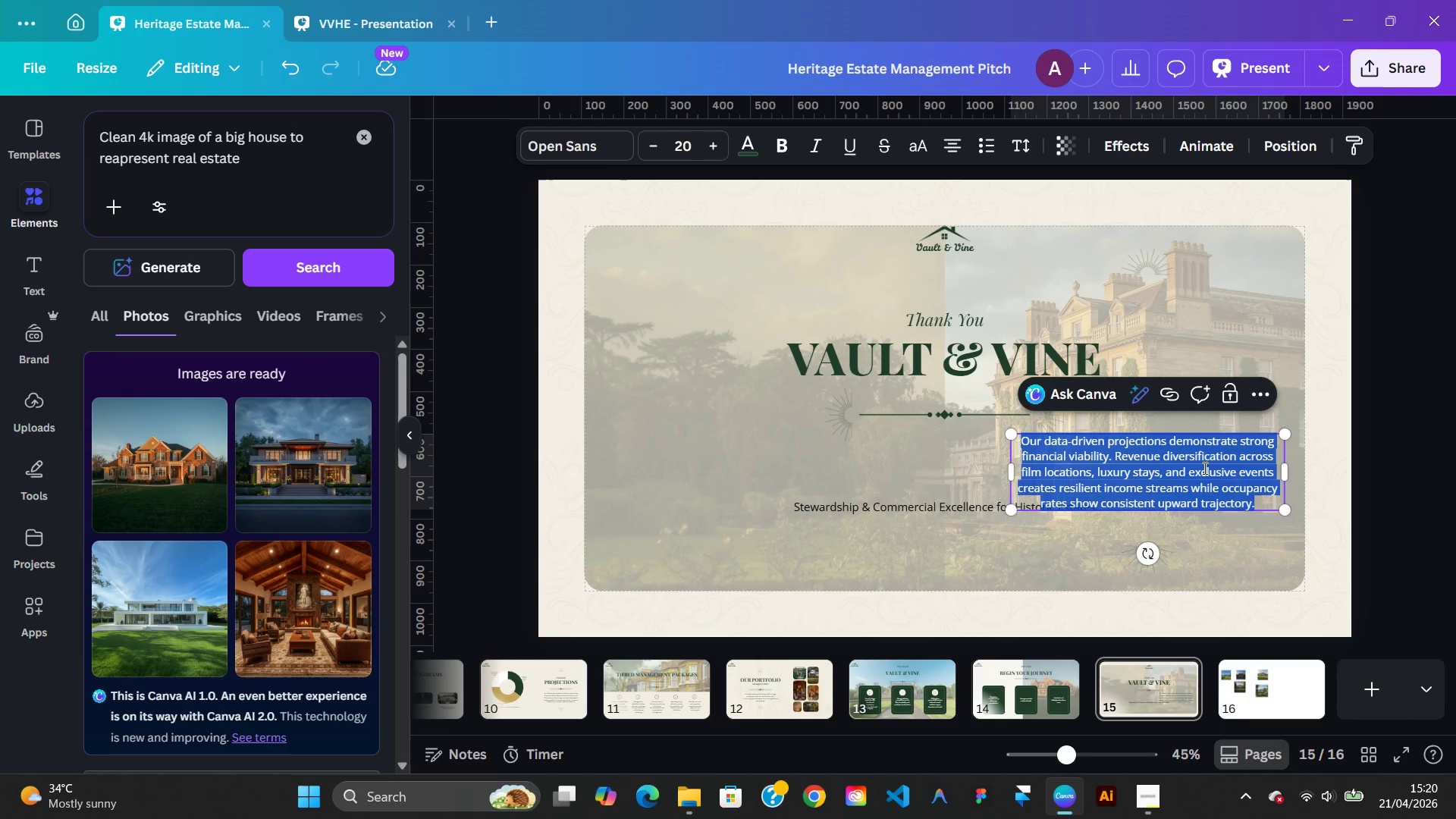 
right_click([1203, 468])
 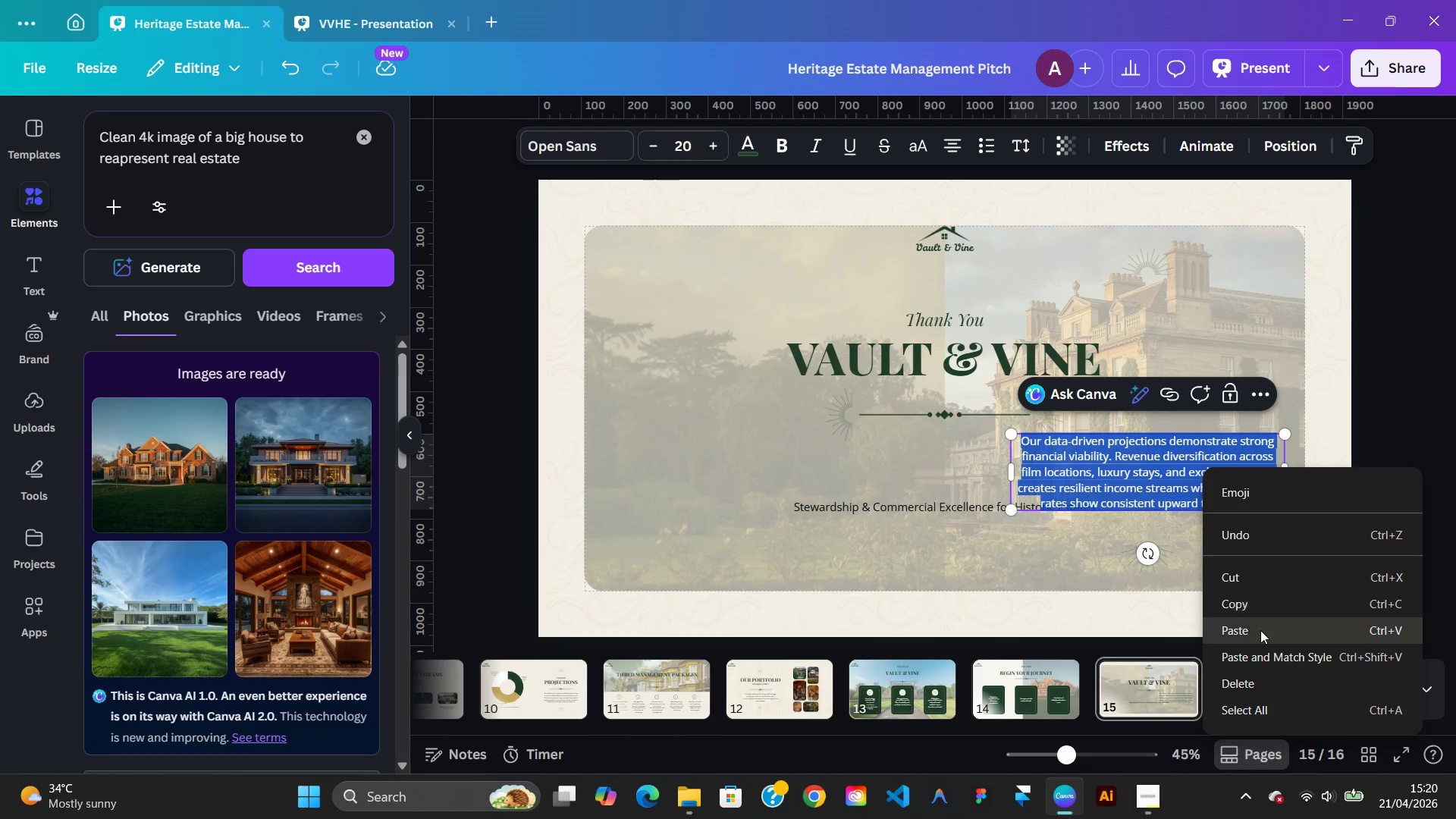 
left_click([1260, 631])
 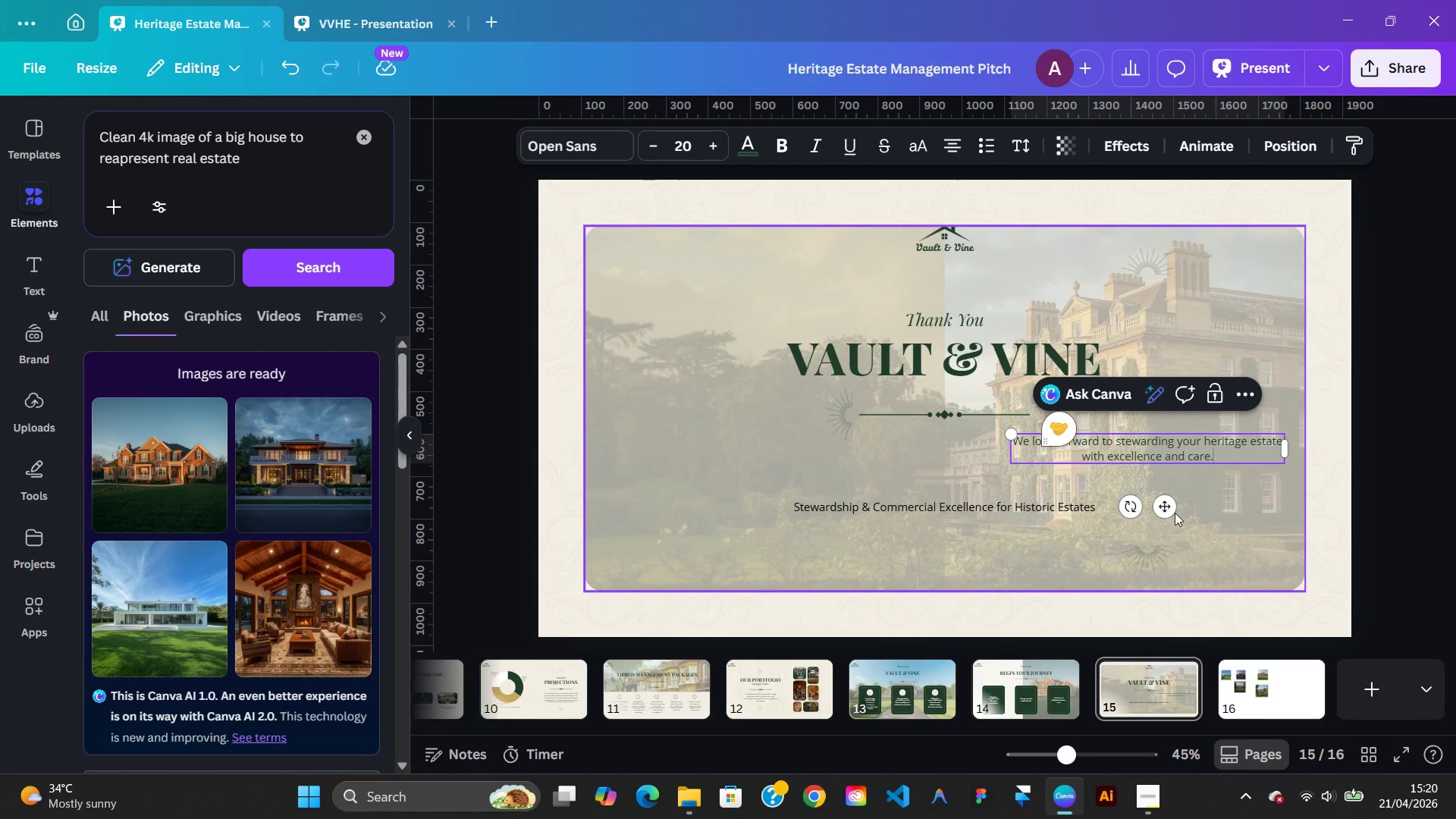 
left_click_drag(start_coordinate=[1166, 508], to_coordinate=[965, 519])
 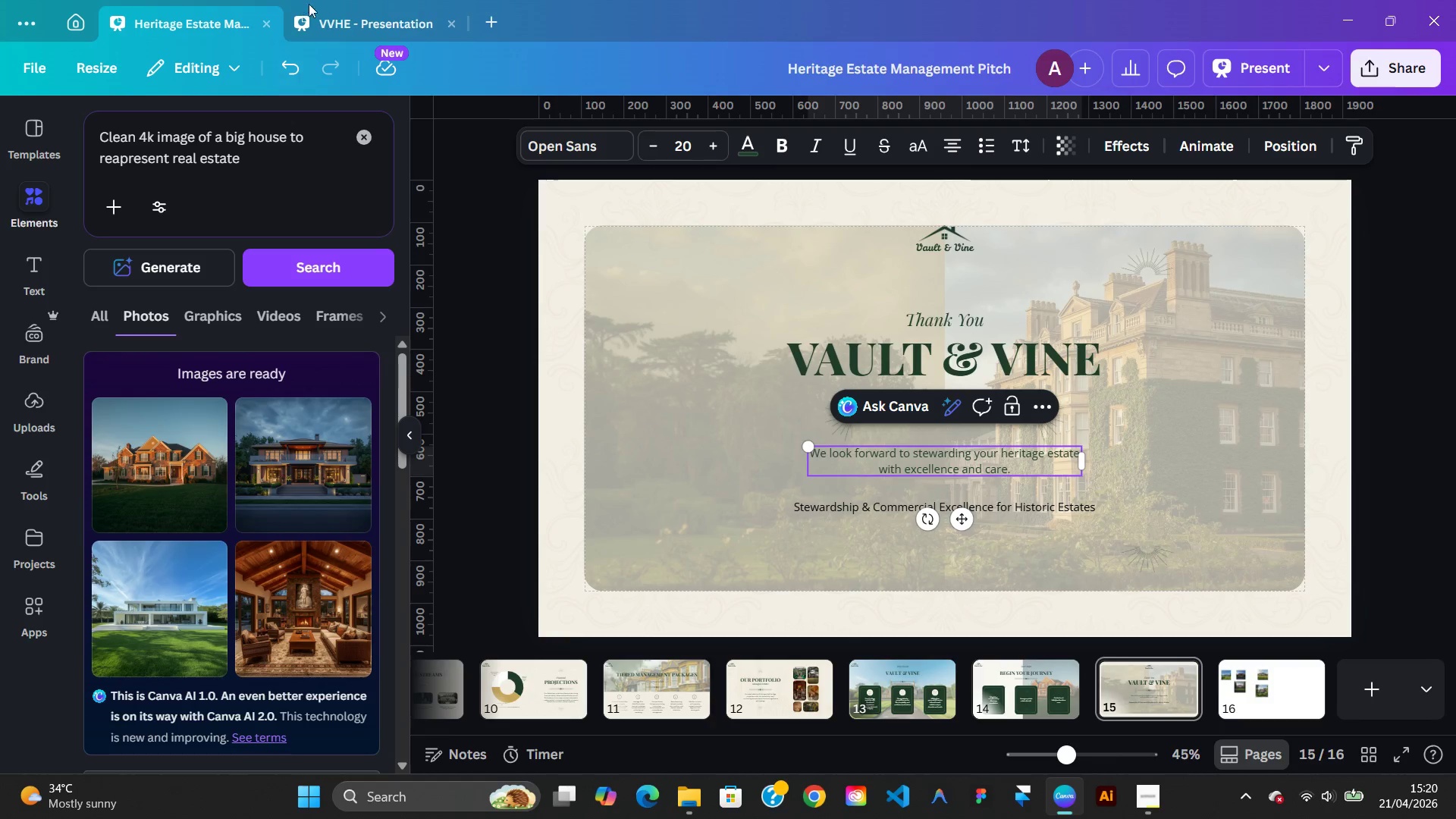 
left_click([333, 23])
 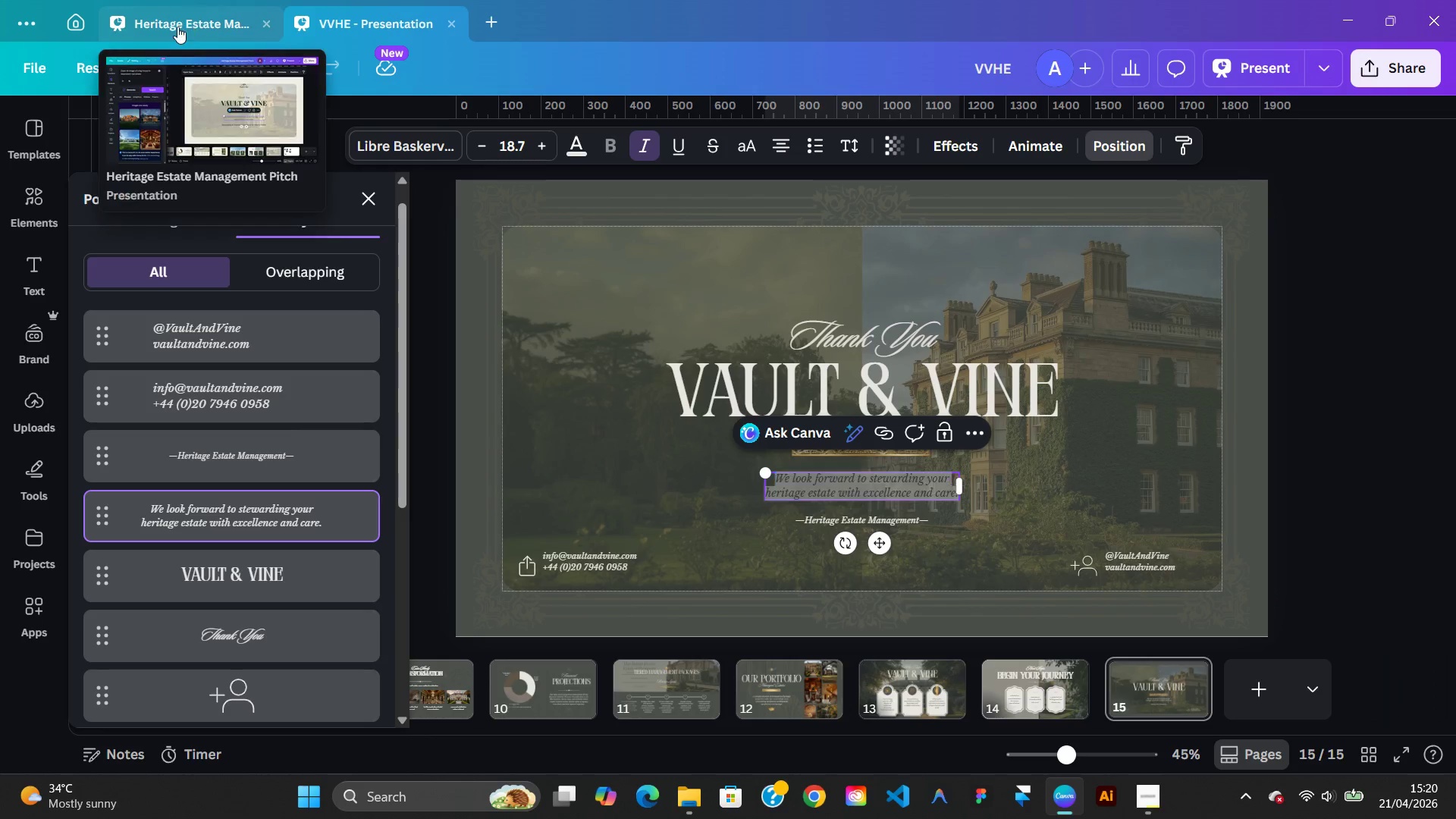 
left_click([171, 26])
 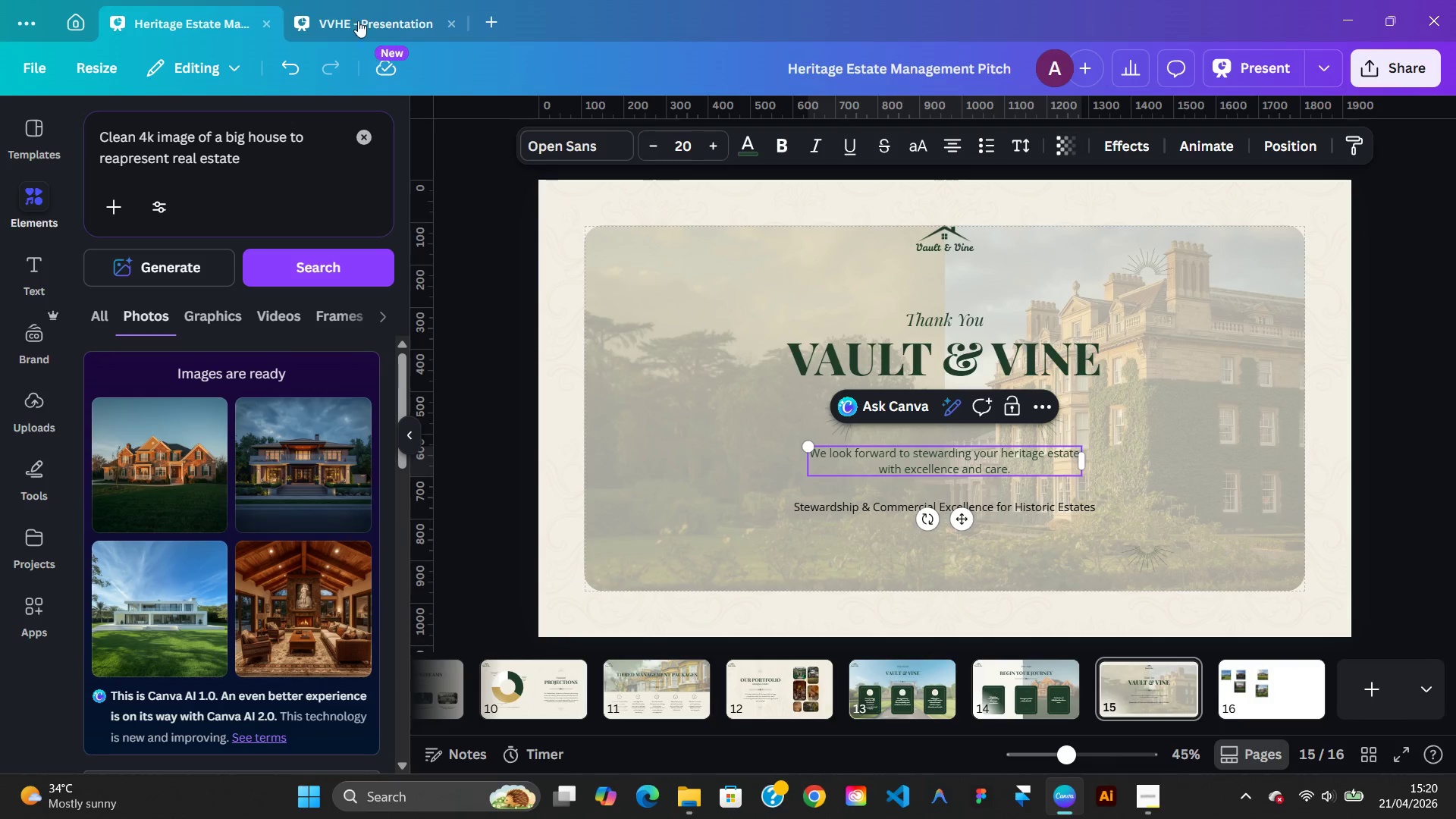 
left_click([353, 17])
 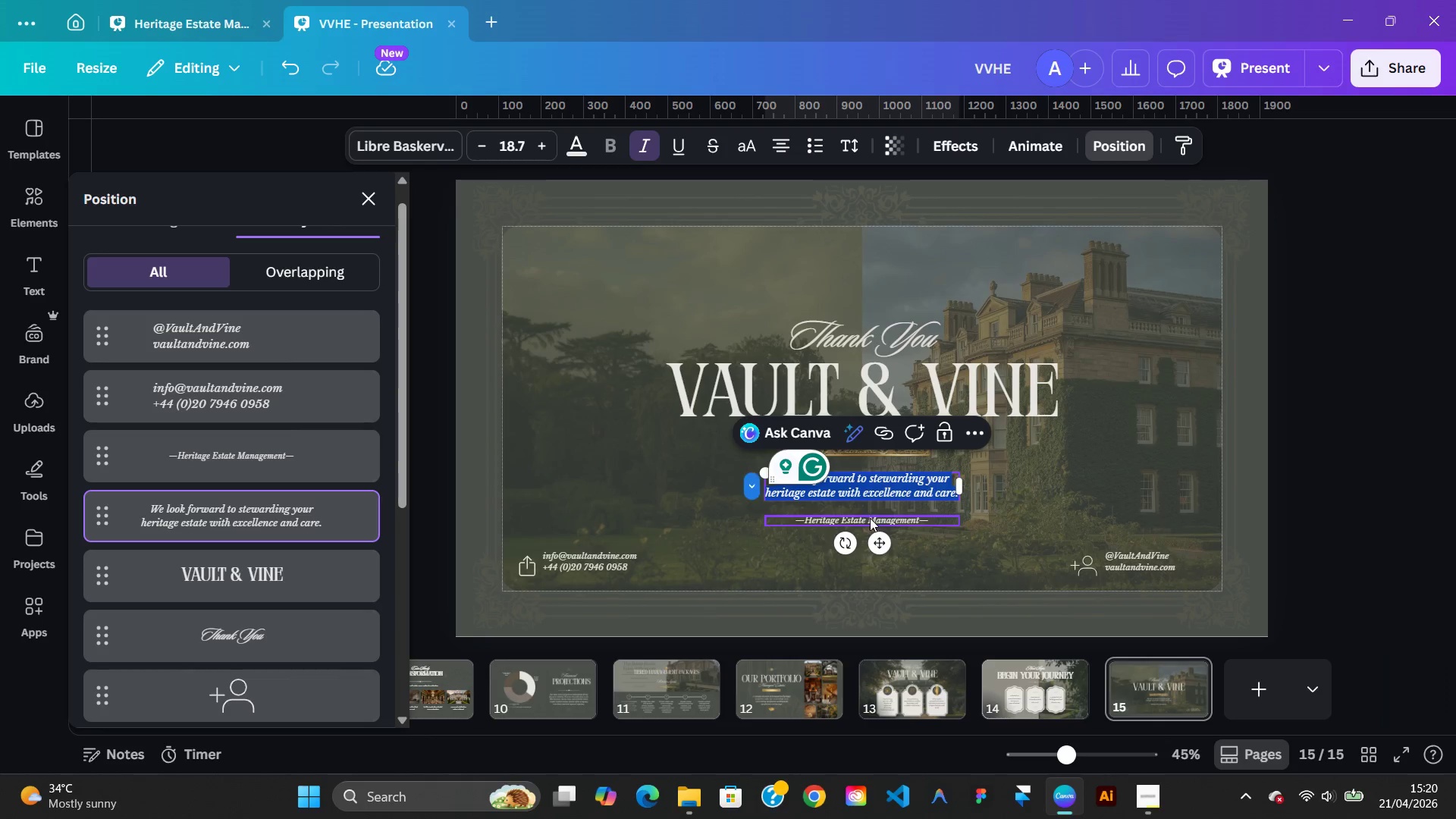 
double_click([870, 518])
 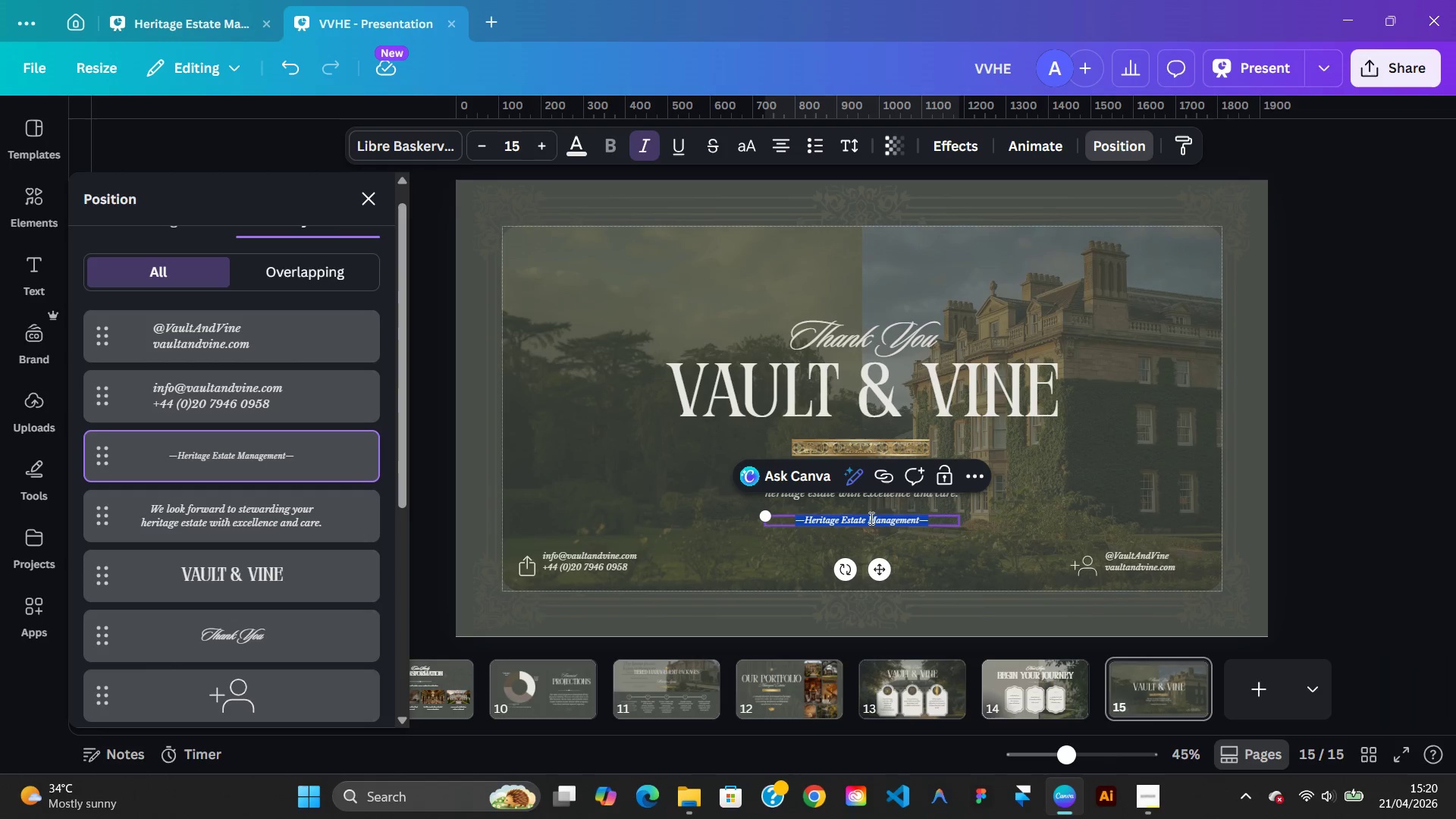 
left_click([870, 518])
 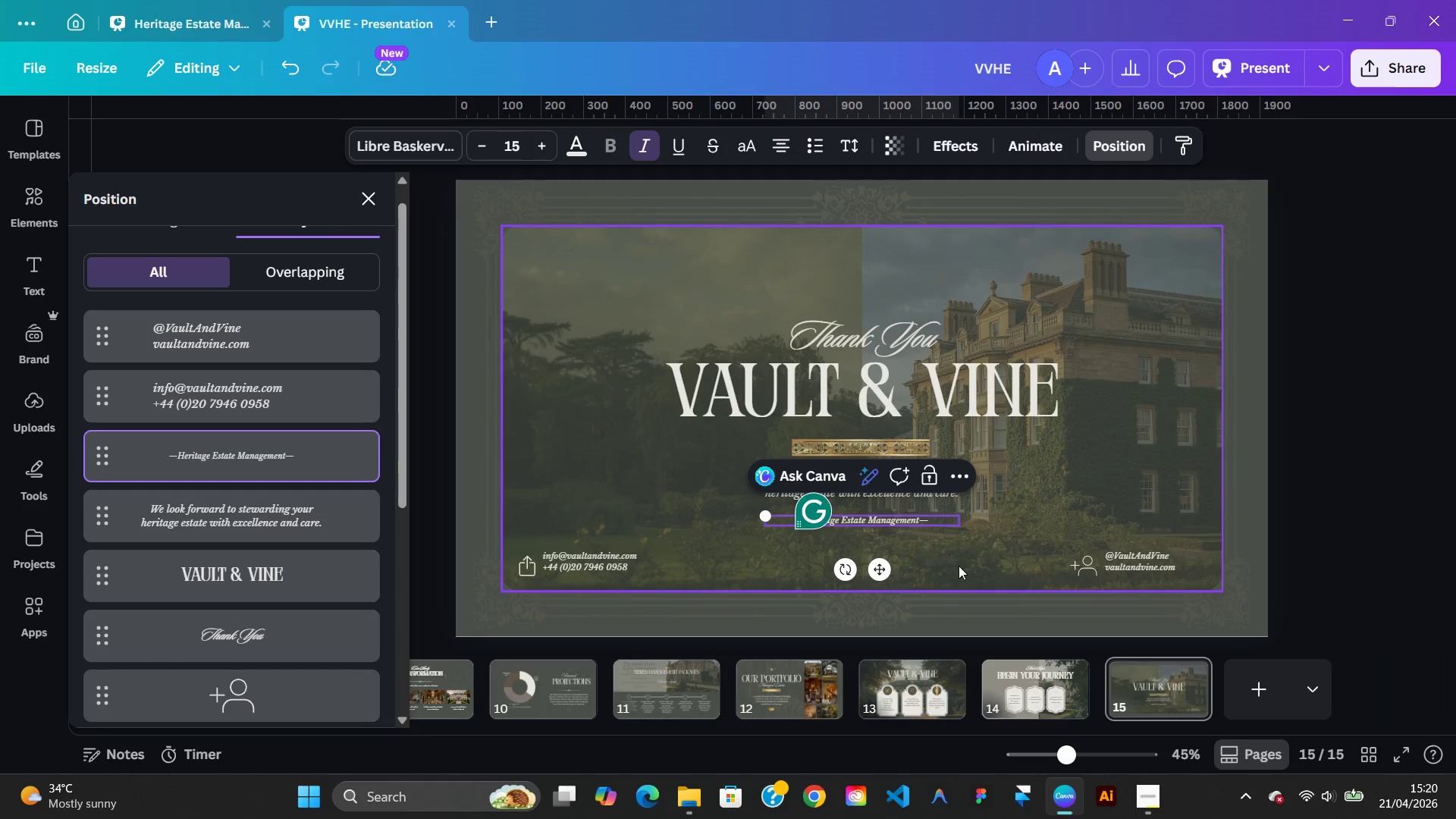 
left_click([959, 566])
 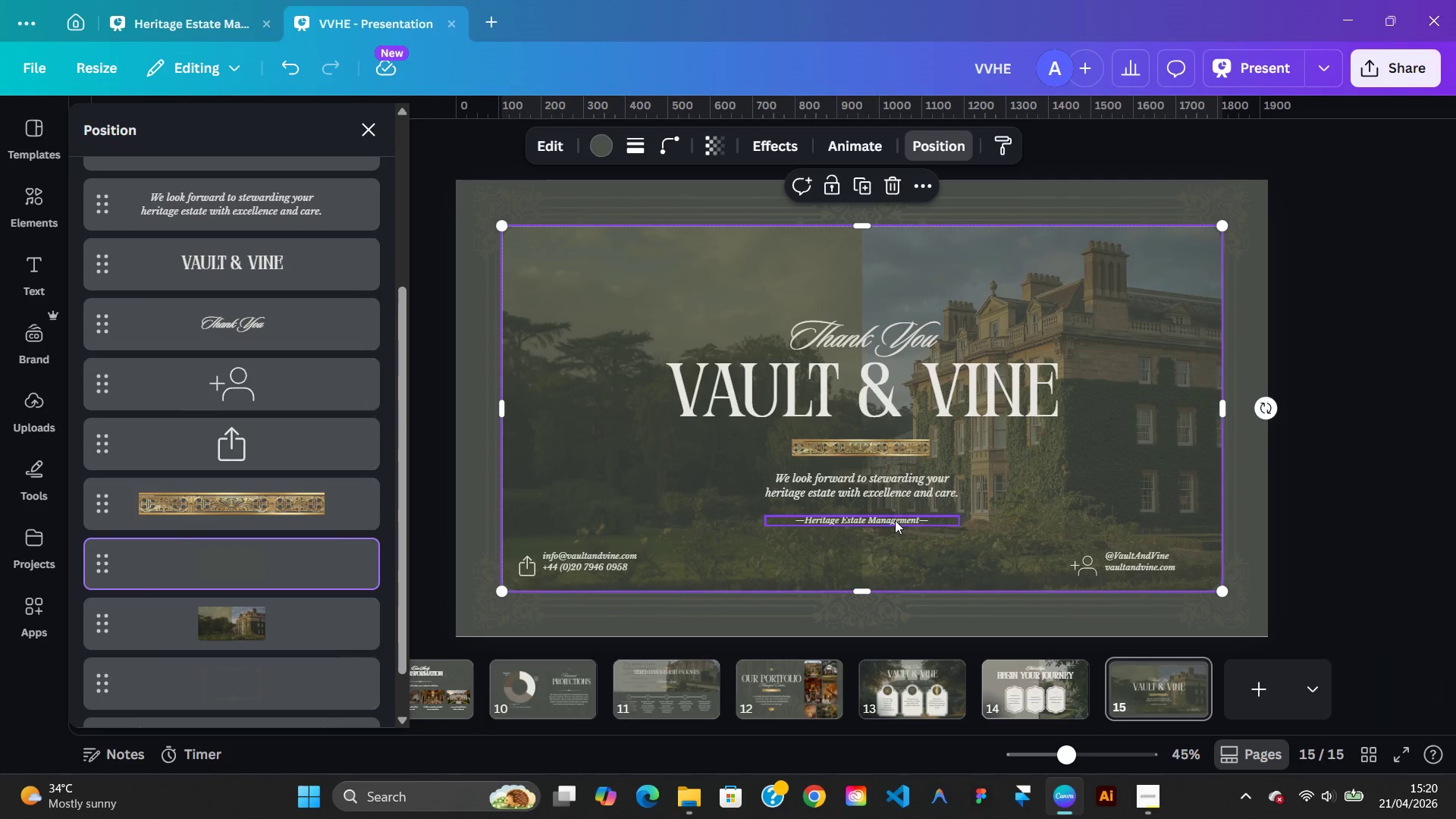 
double_click([895, 520])
 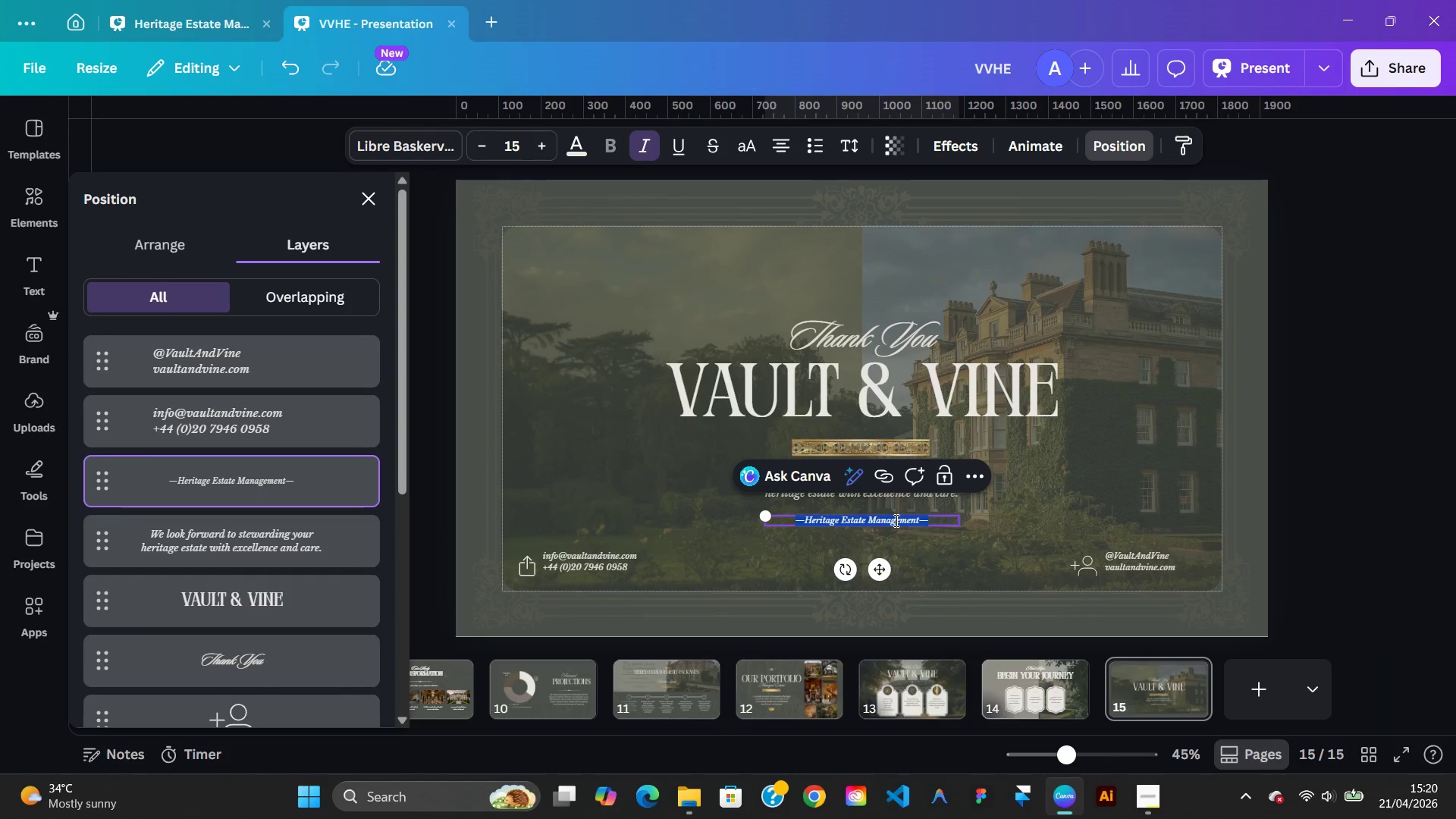 
right_click([895, 520])
 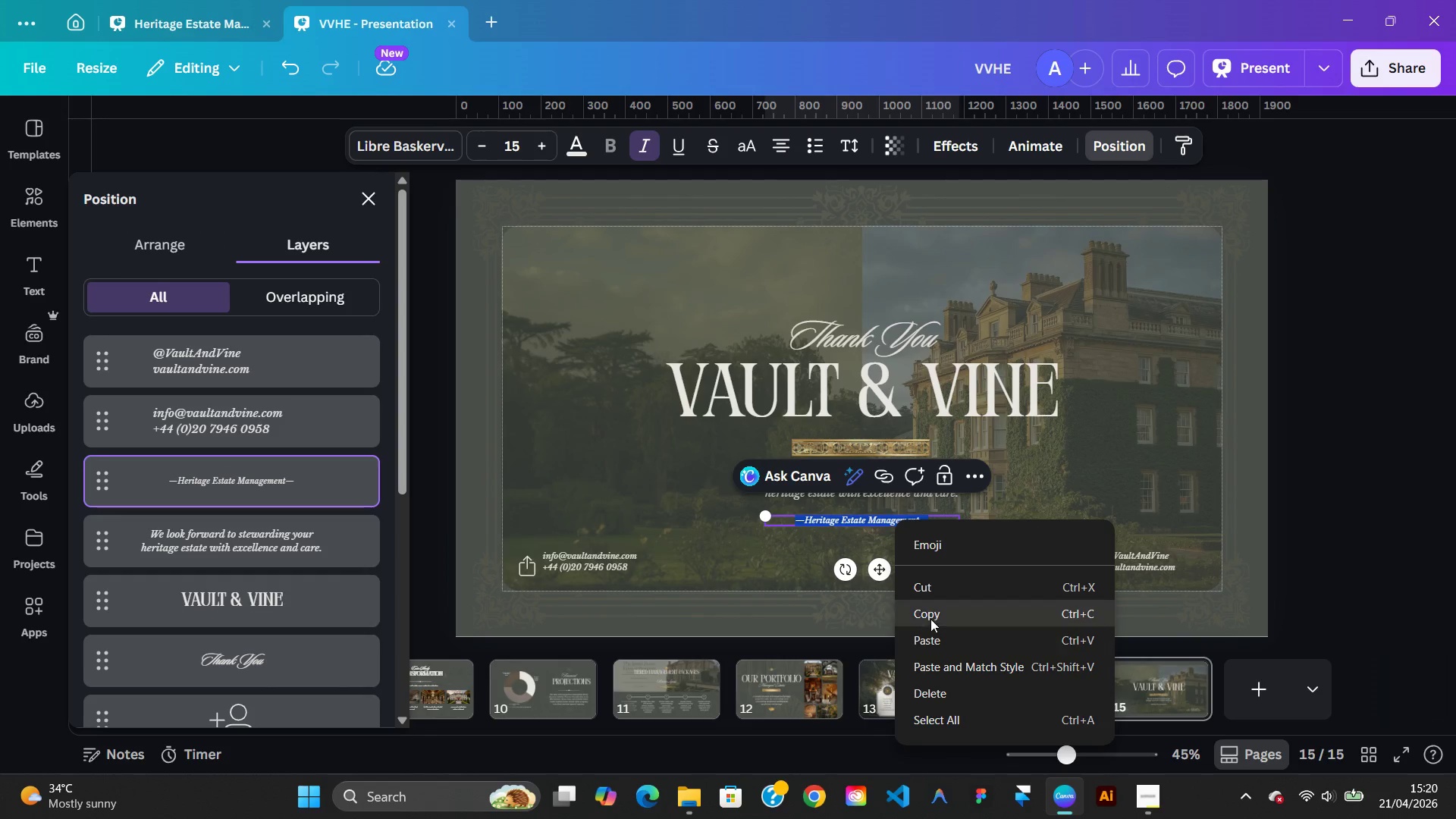 
left_click([930, 617])
 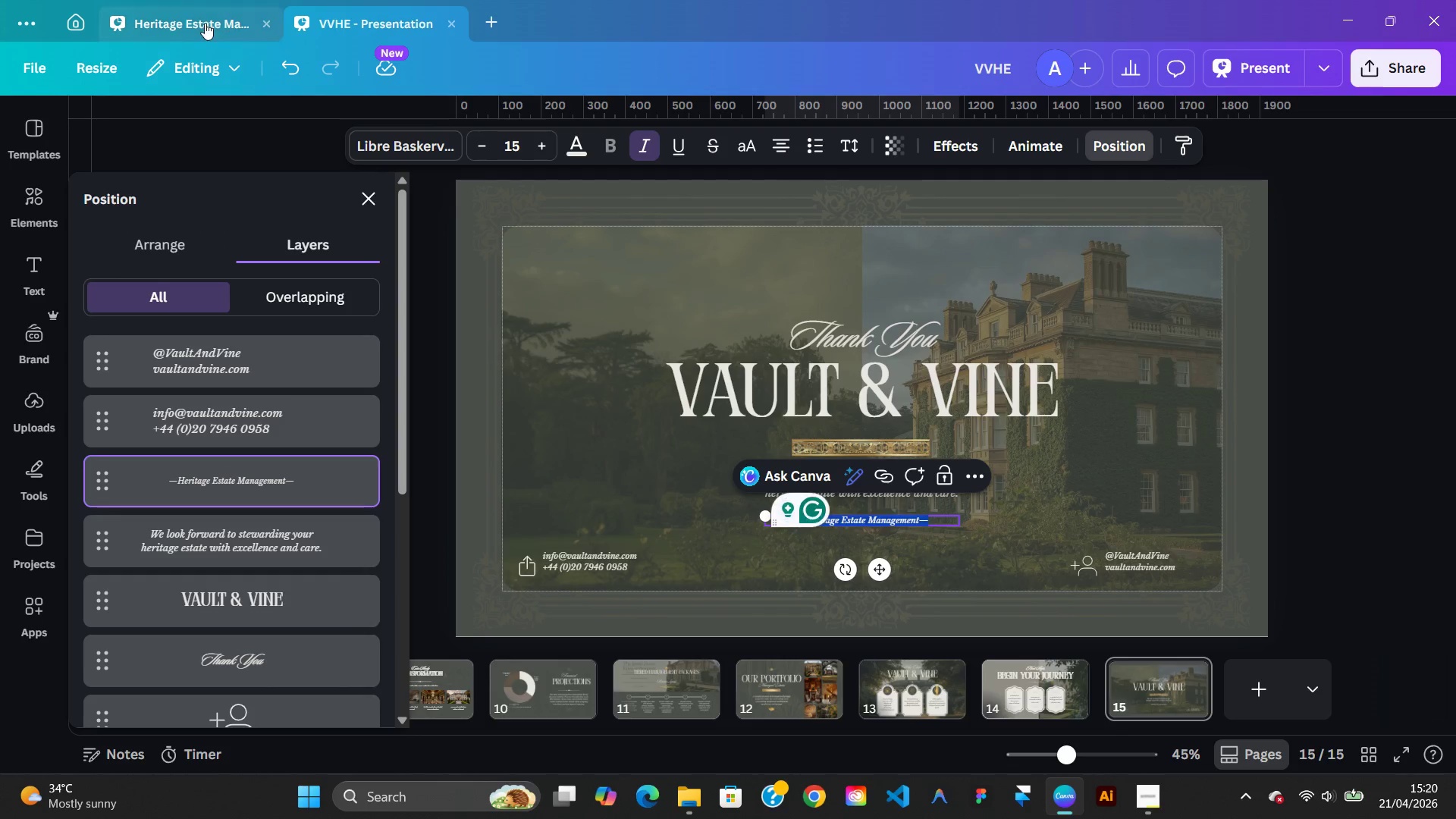 
left_click([204, 21])
 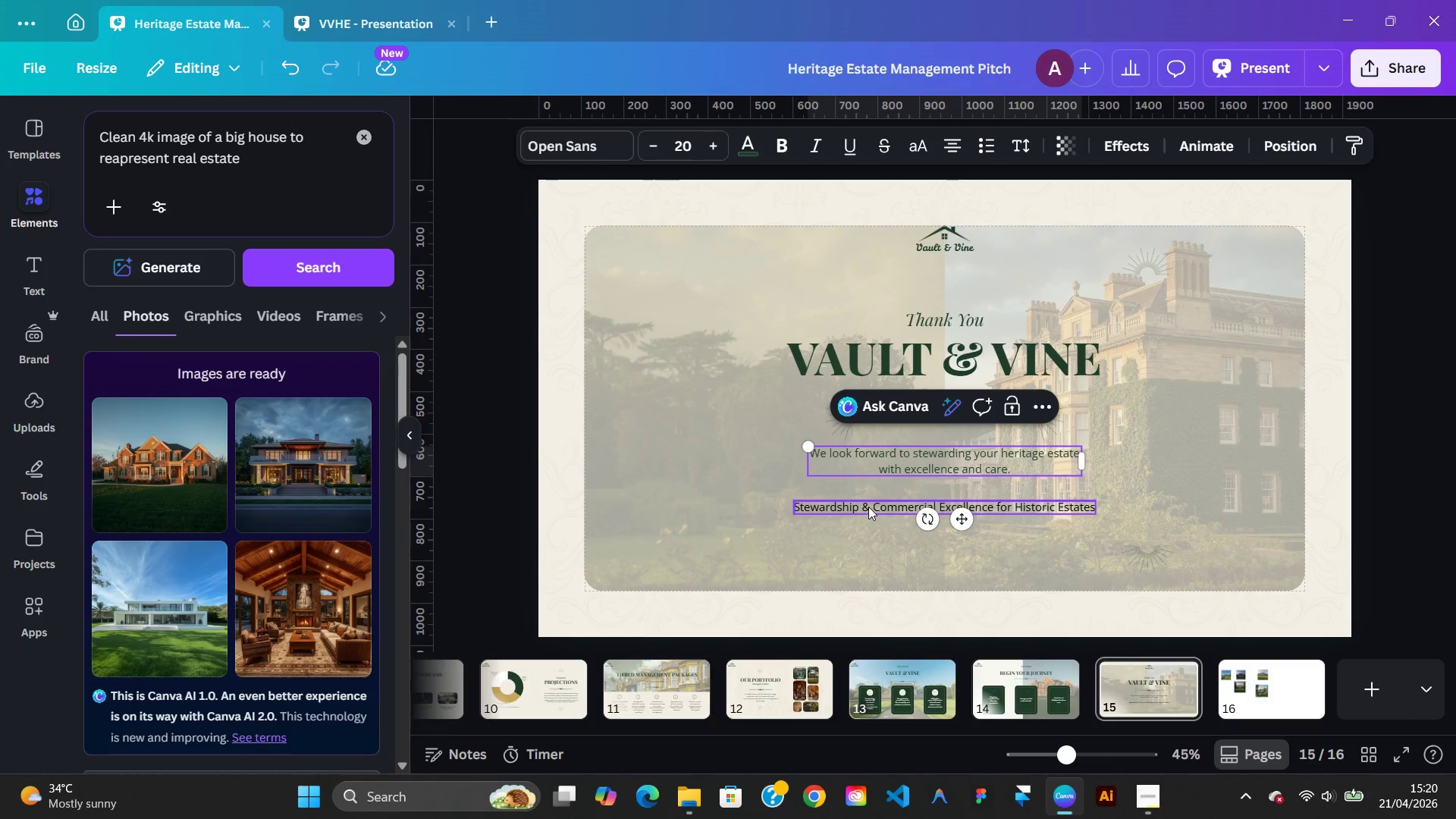 
double_click([868, 507])
 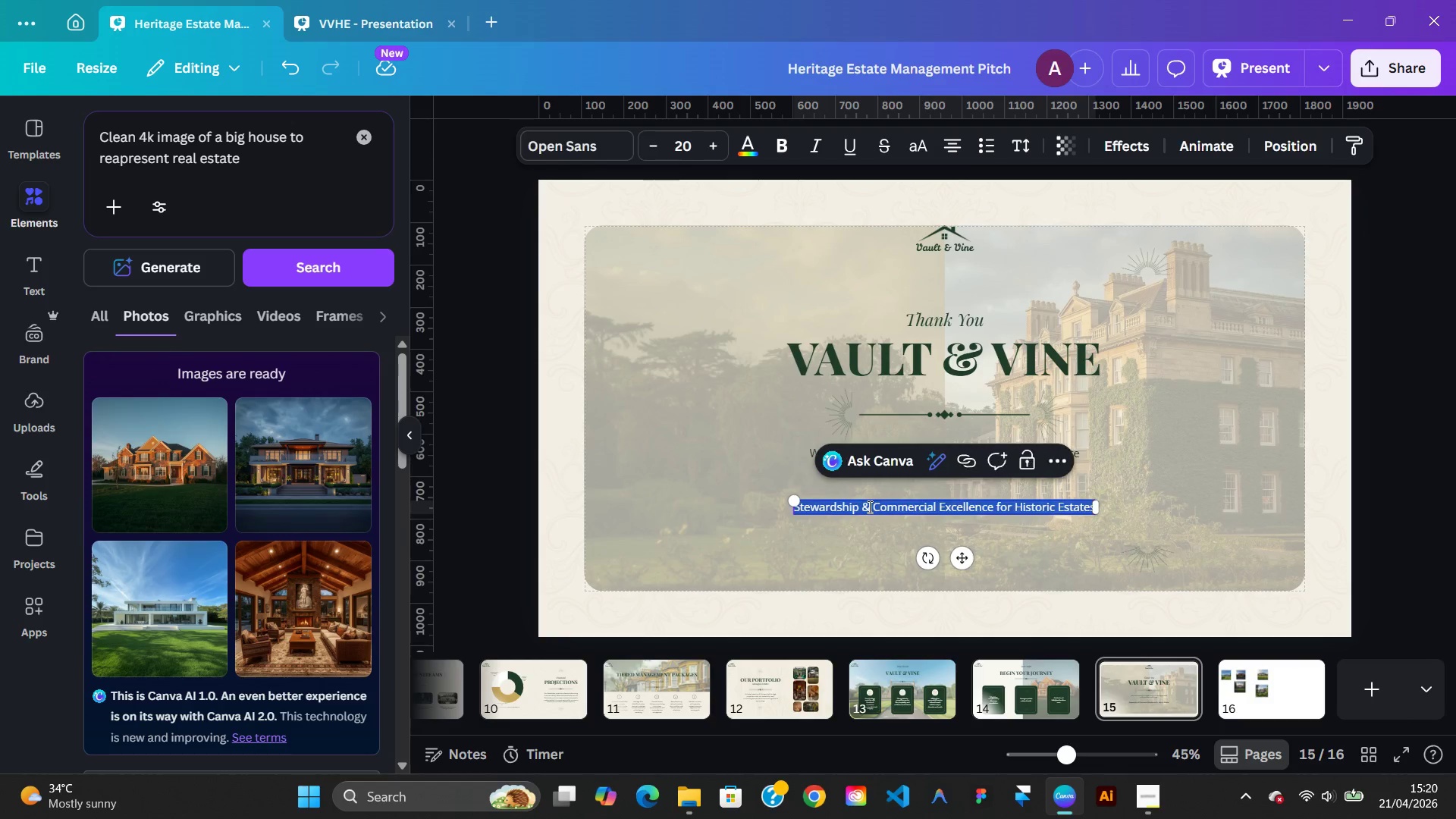 
right_click([868, 507])
 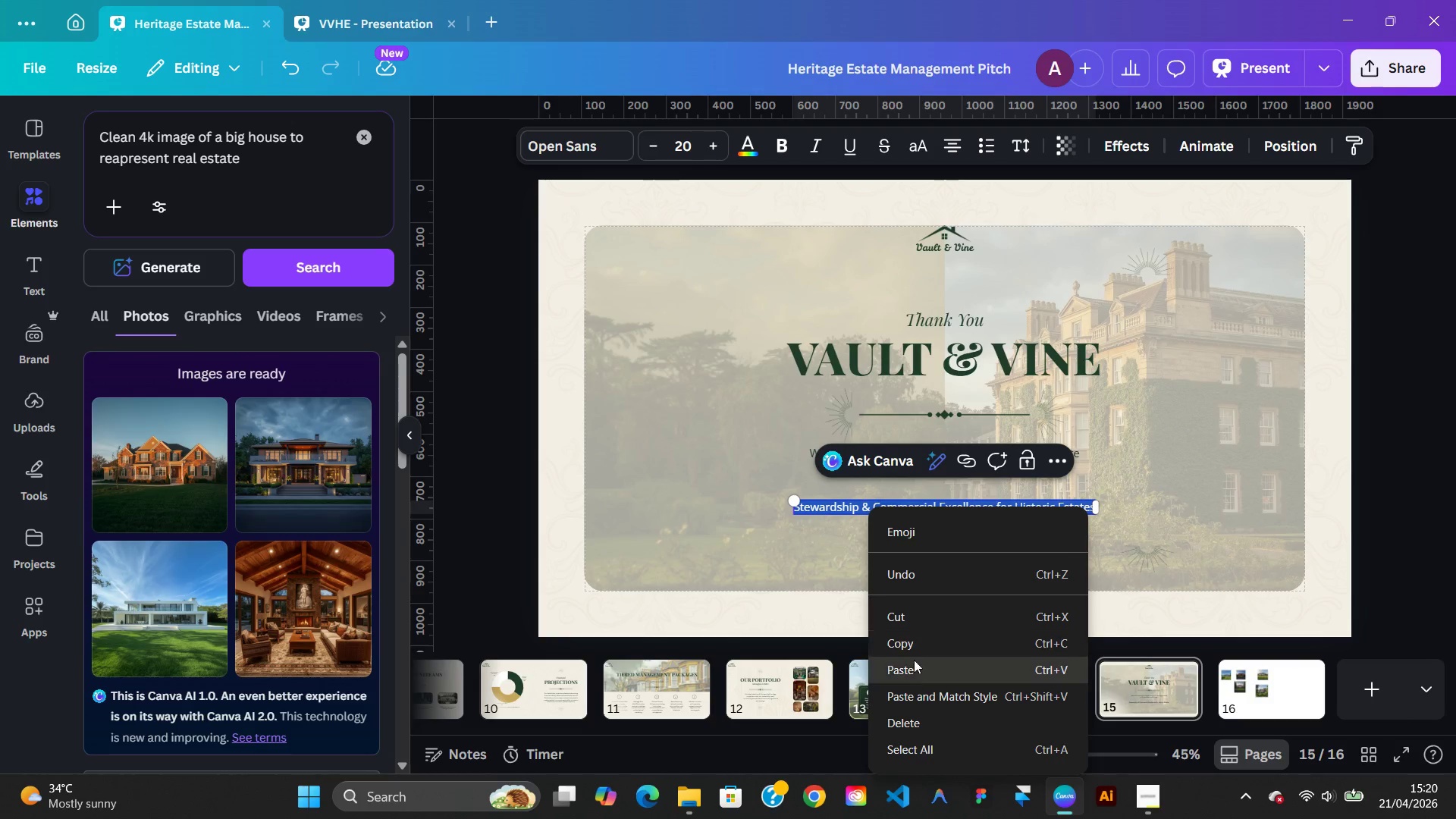 
left_click([918, 673])
 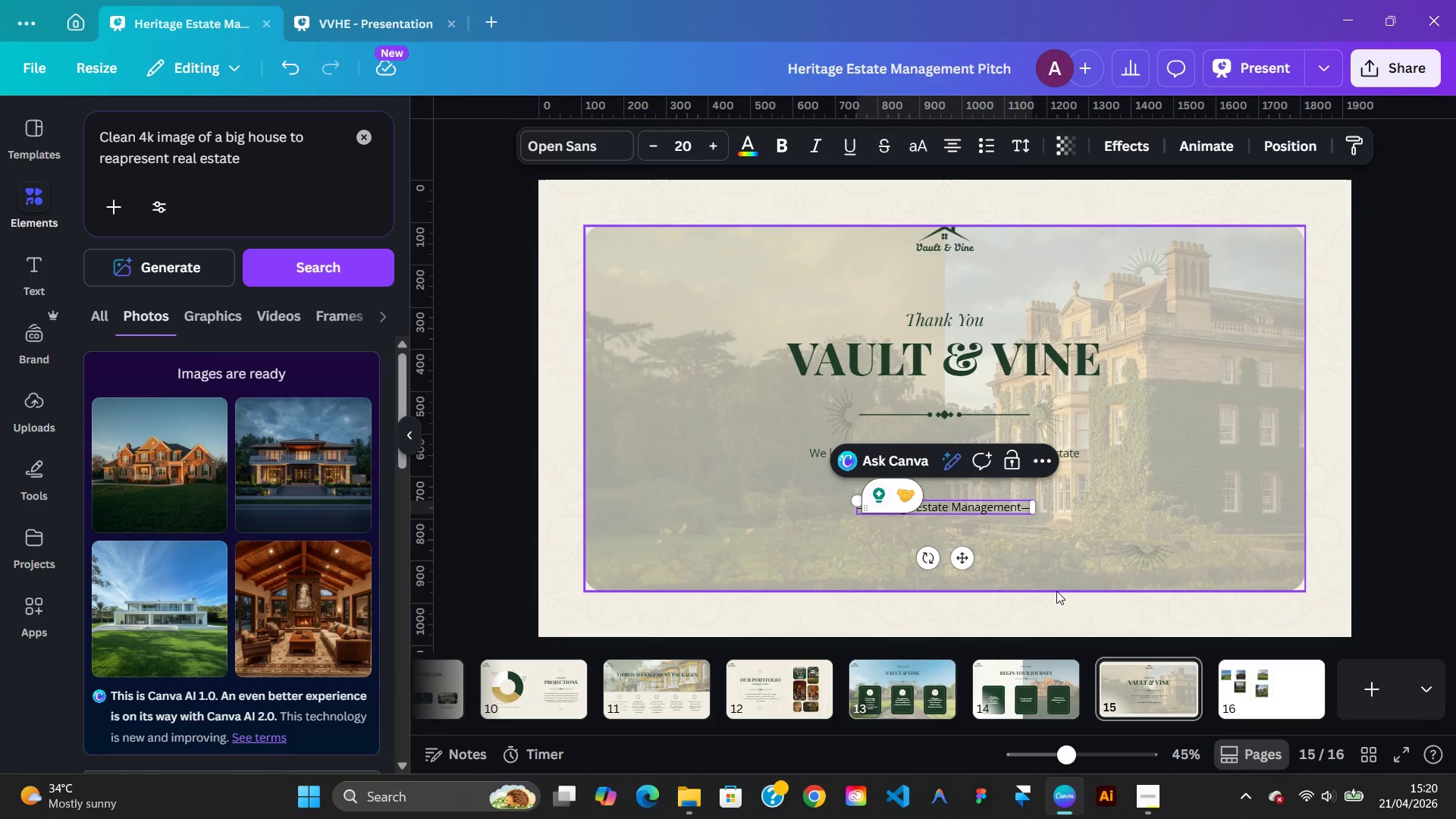 
left_click([1046, 561])
 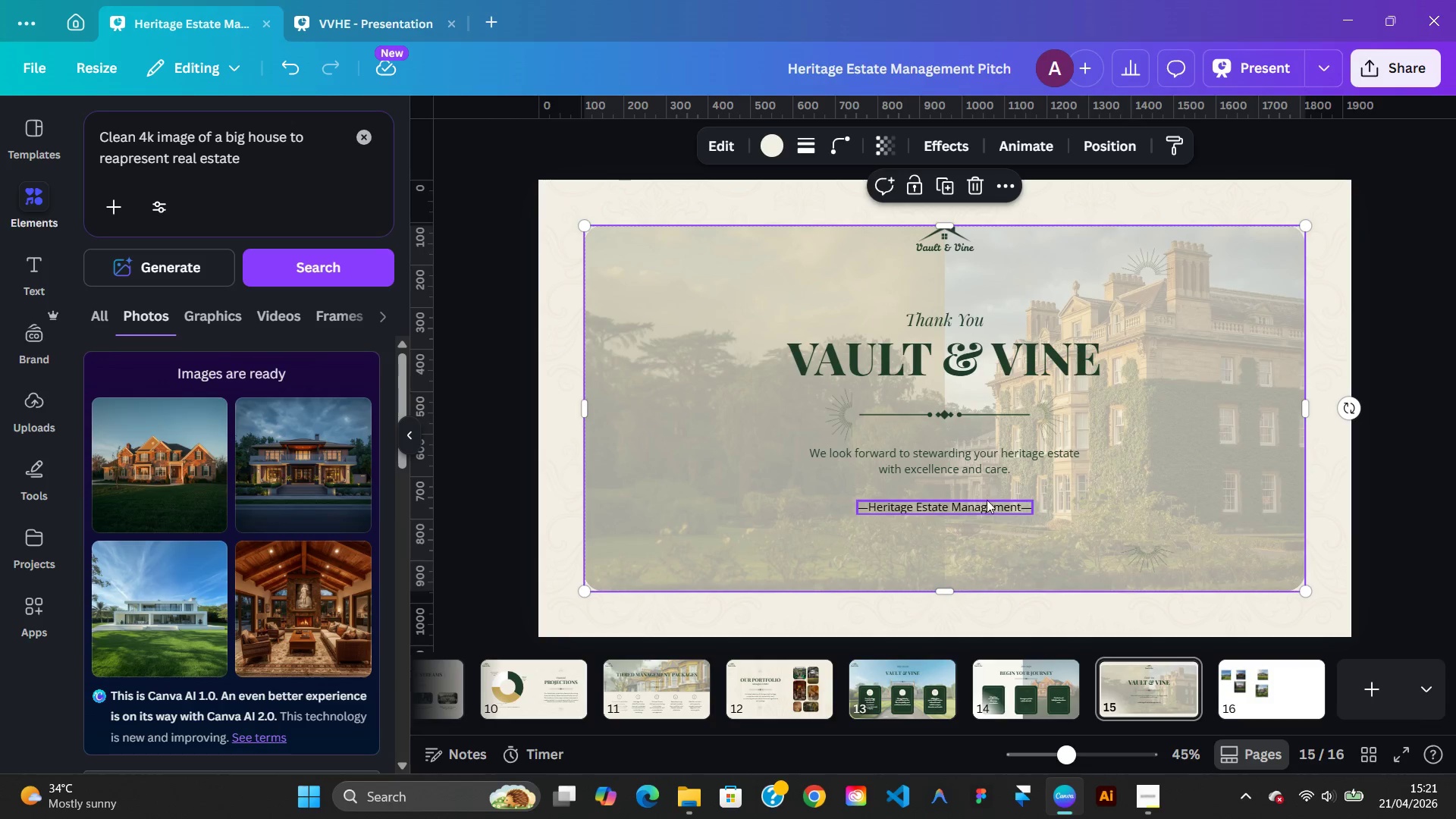 
left_click([952, 459])
 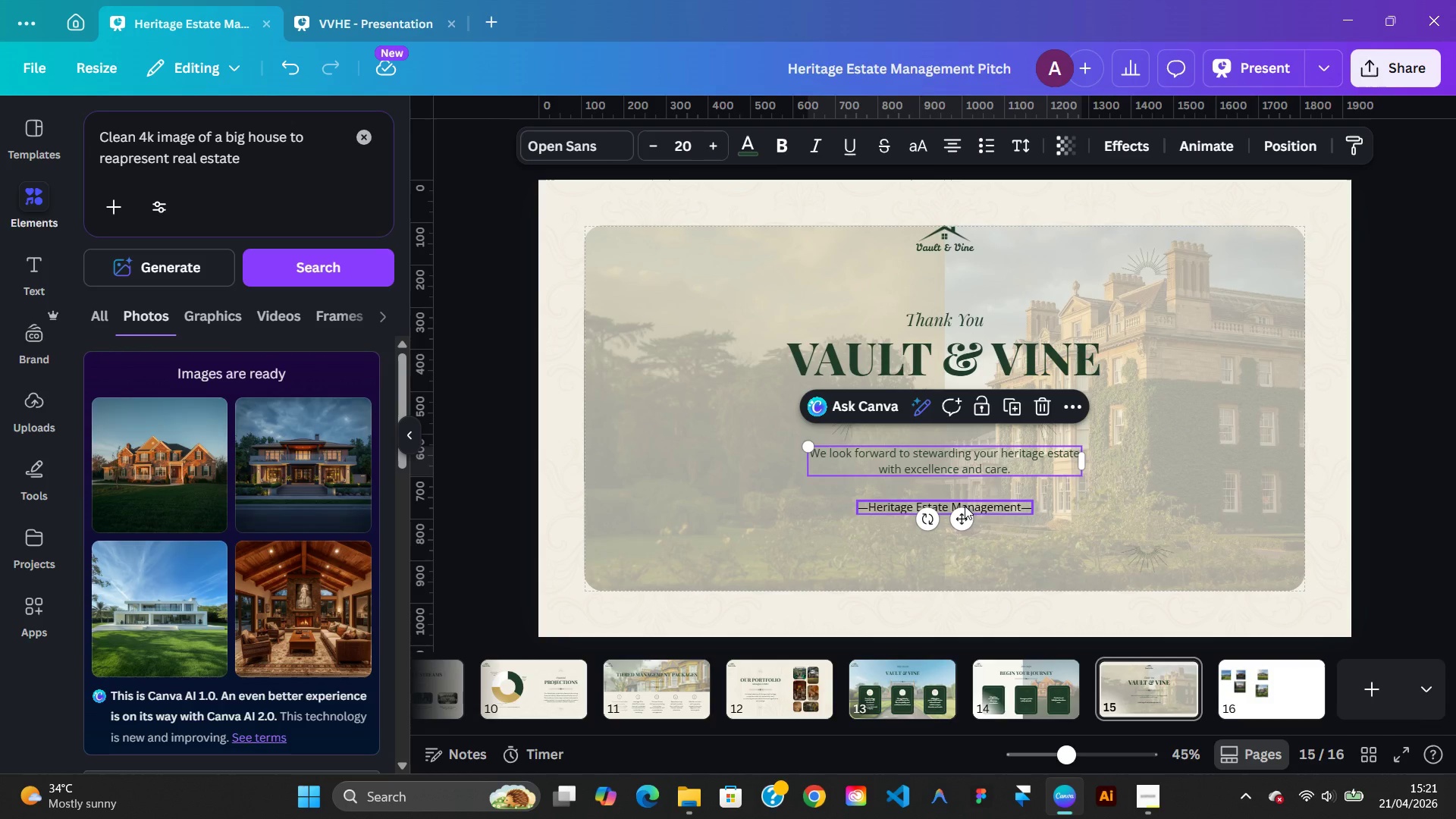 
left_click([965, 506])
 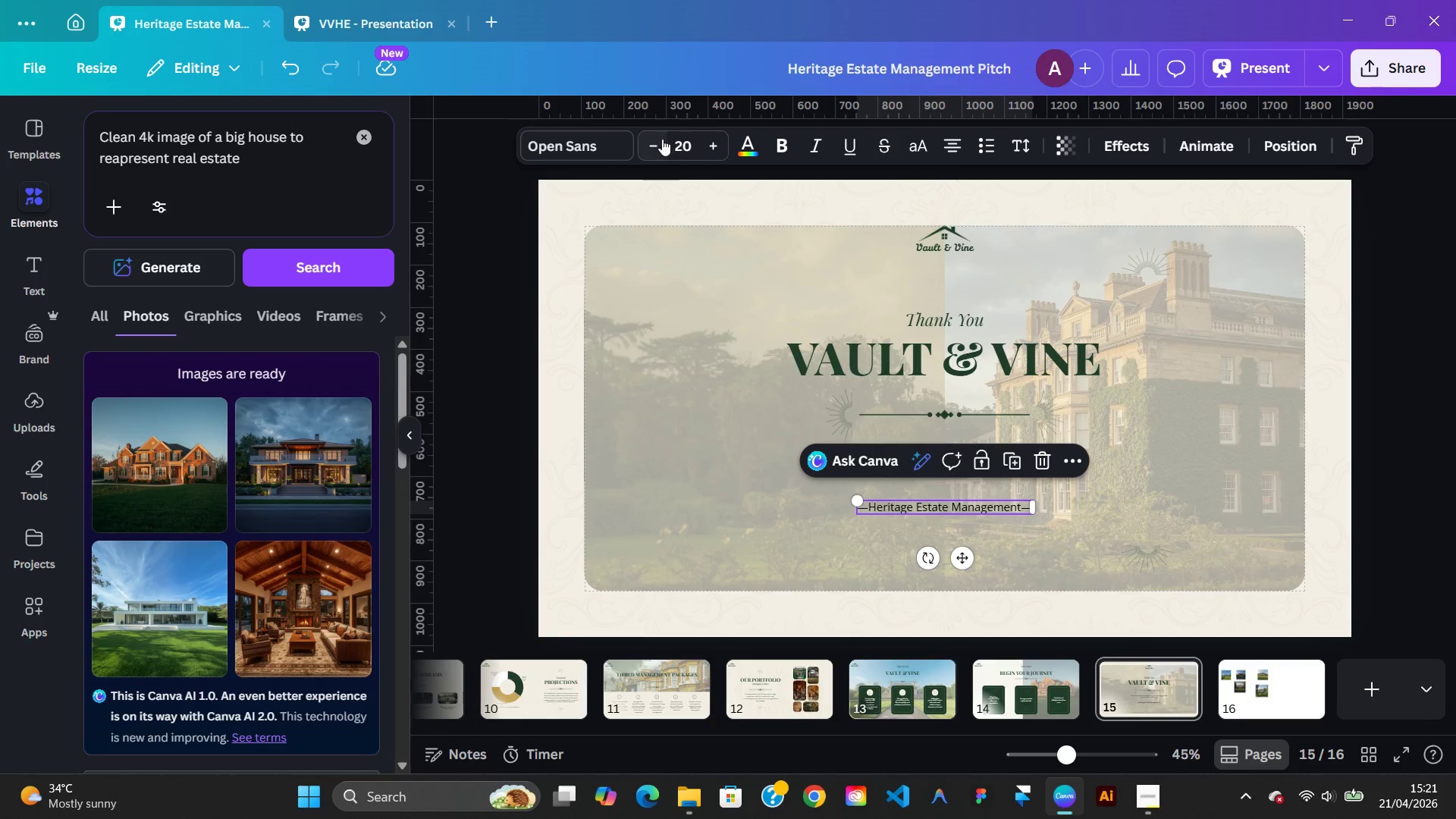 
double_click([657, 143])
 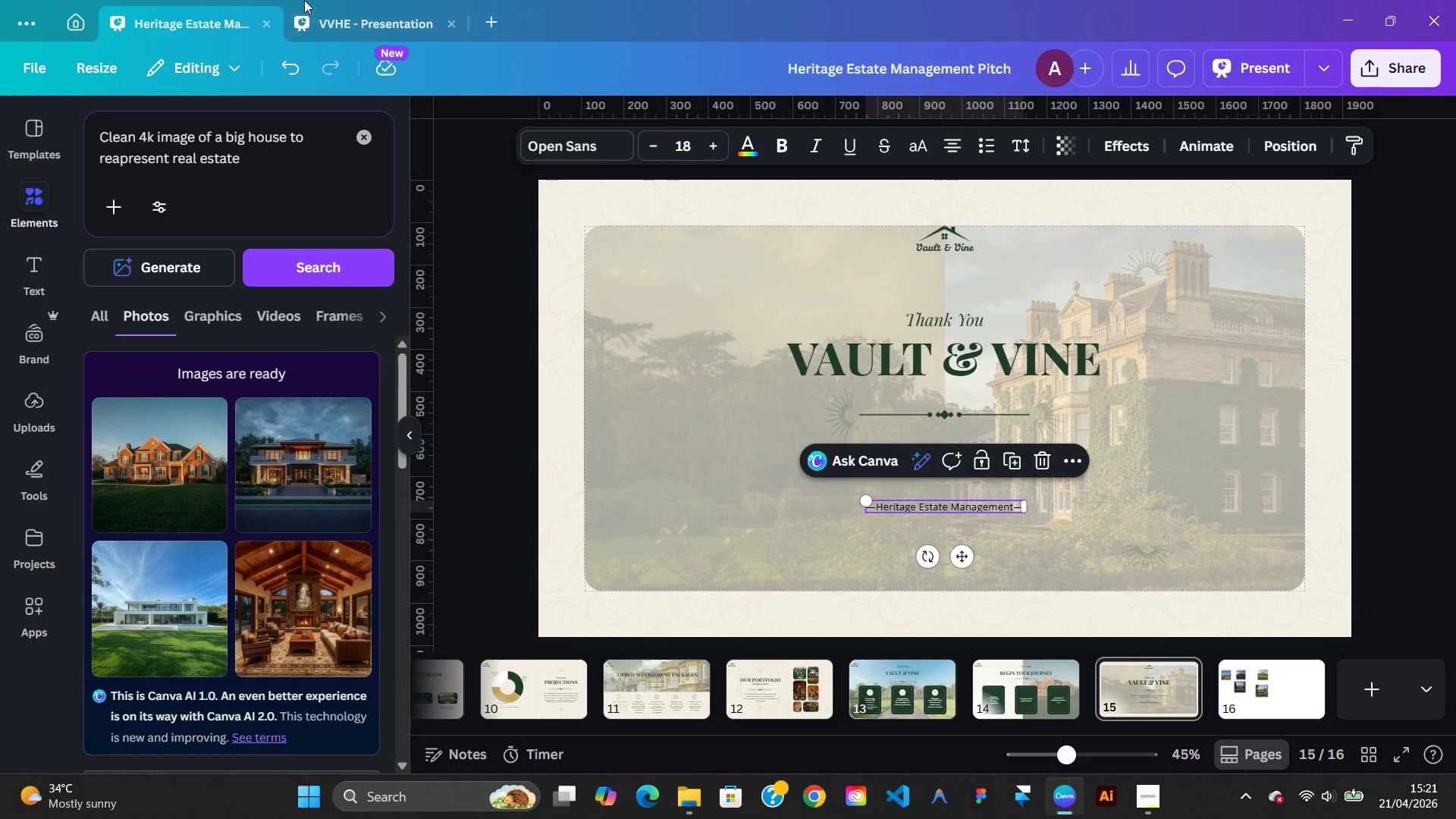 
left_click([353, 28])
 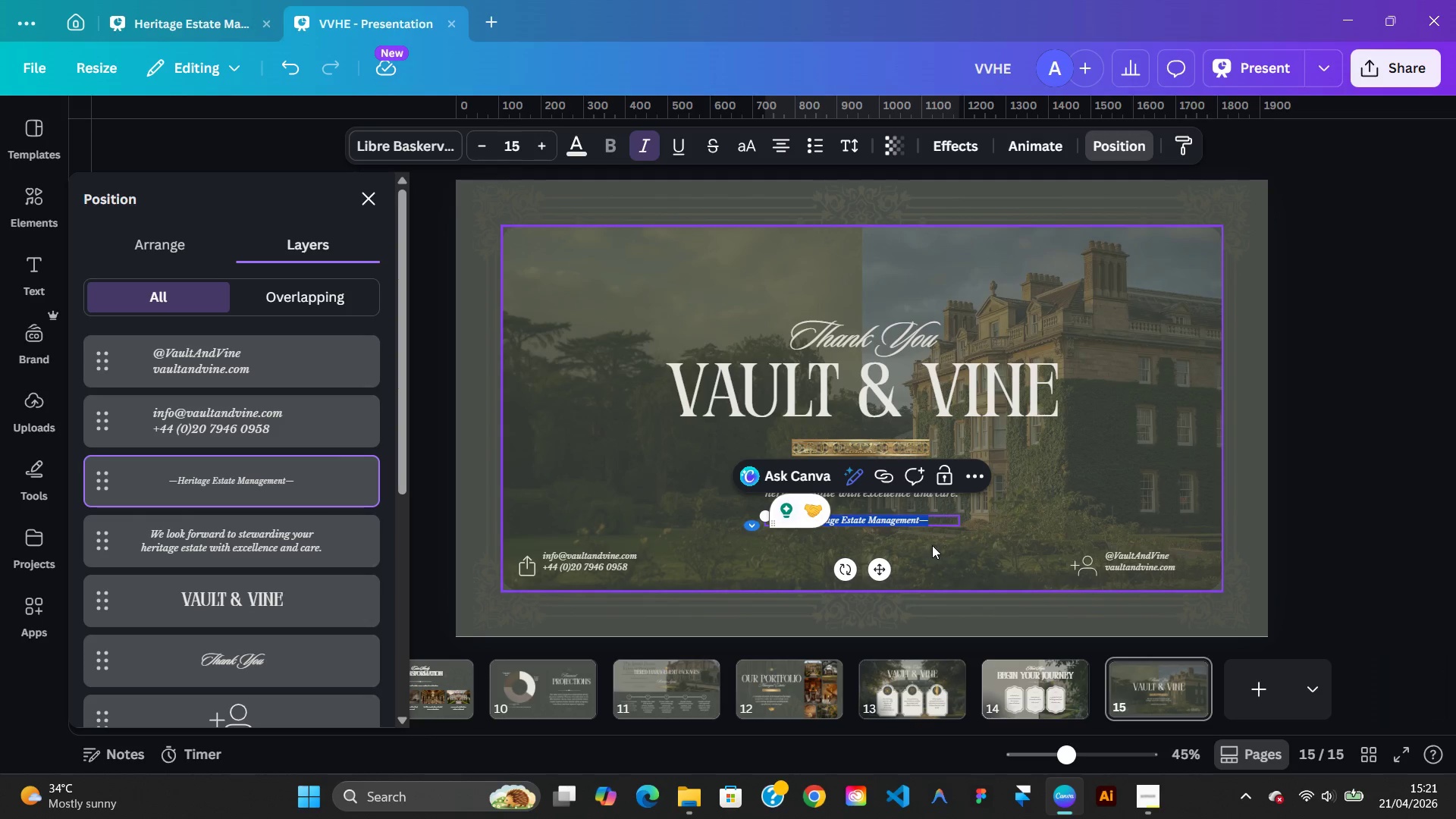 
left_click([947, 545])
 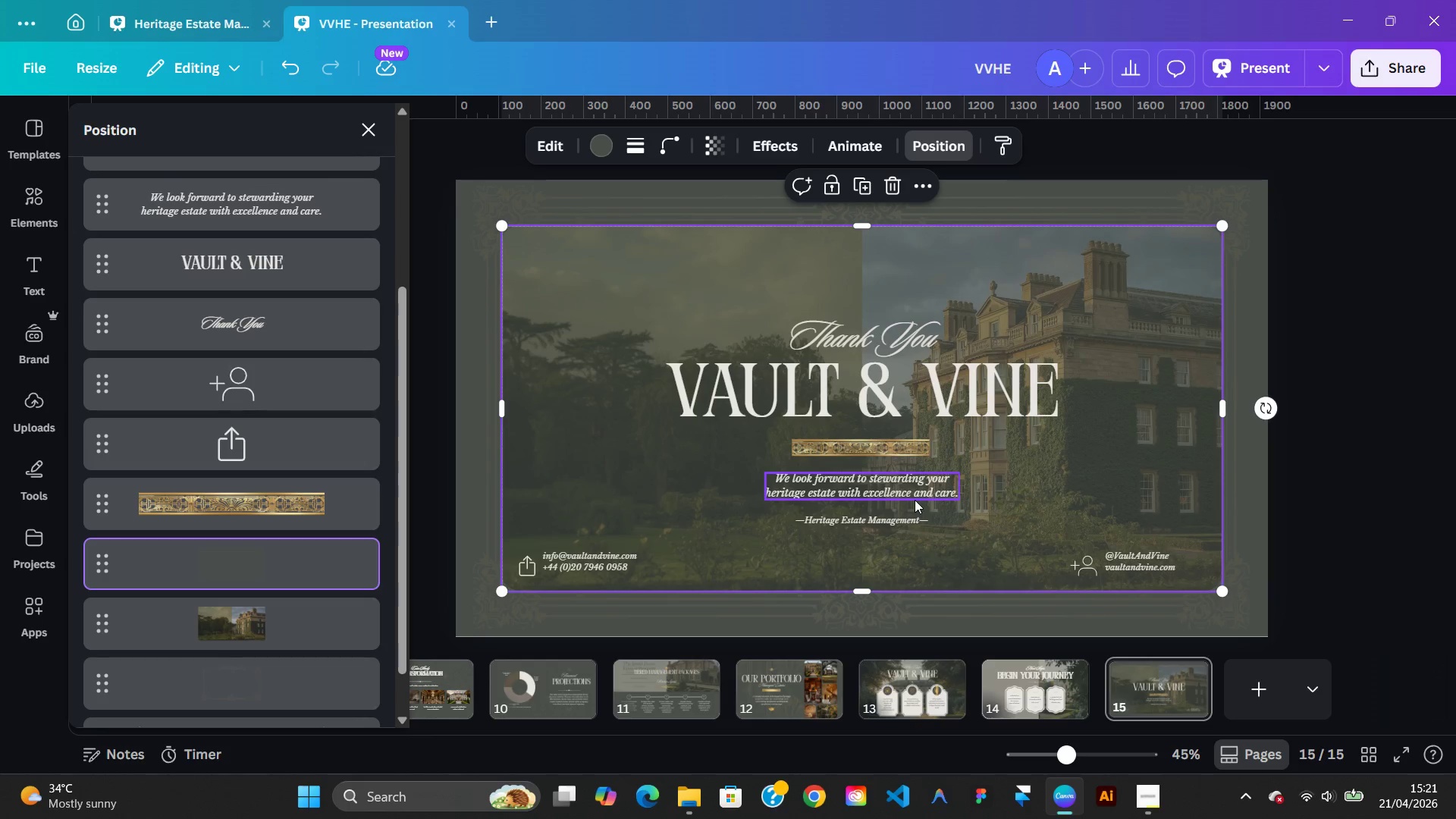 
left_click([915, 500])
 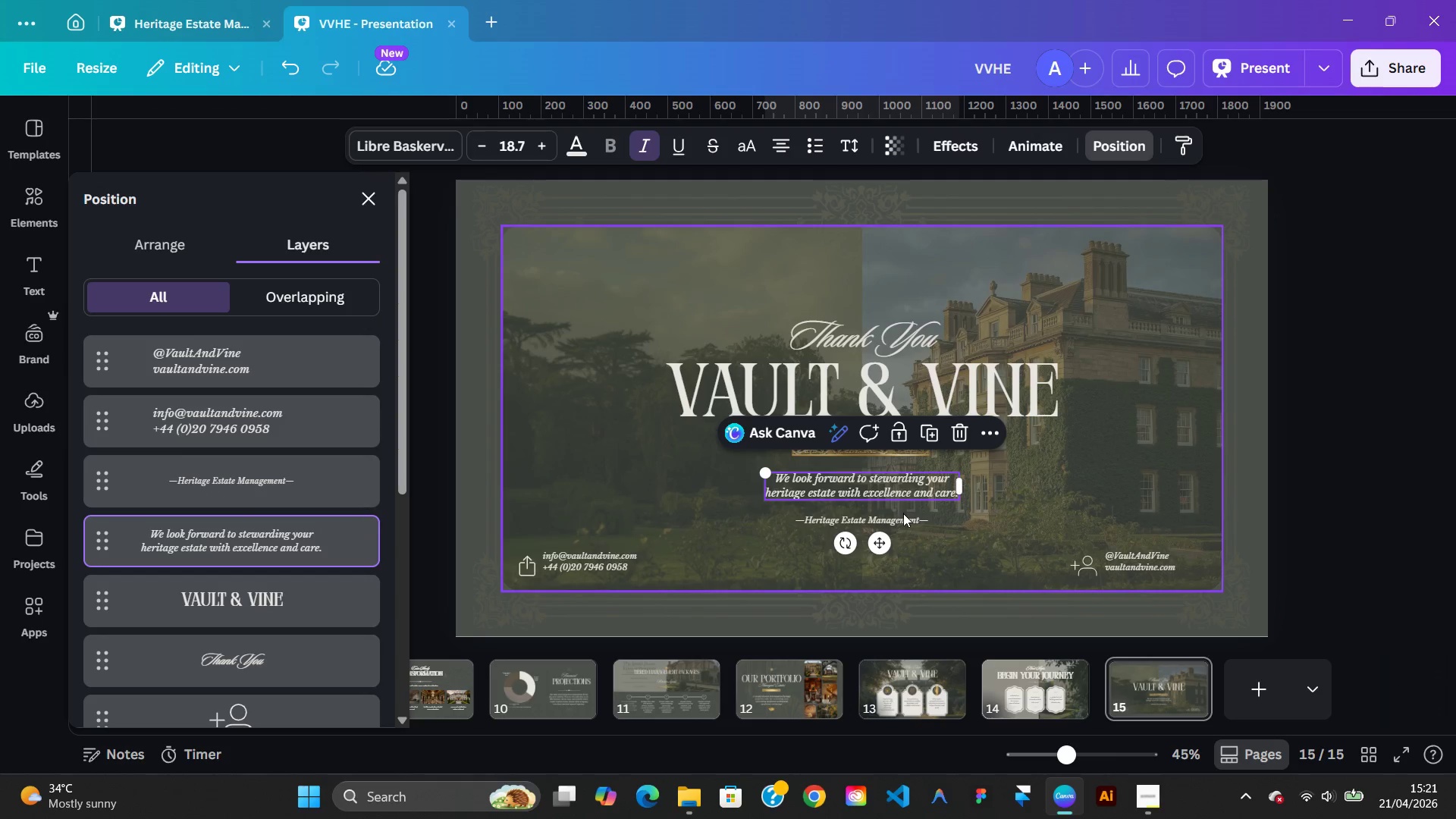 
left_click([903, 513])
 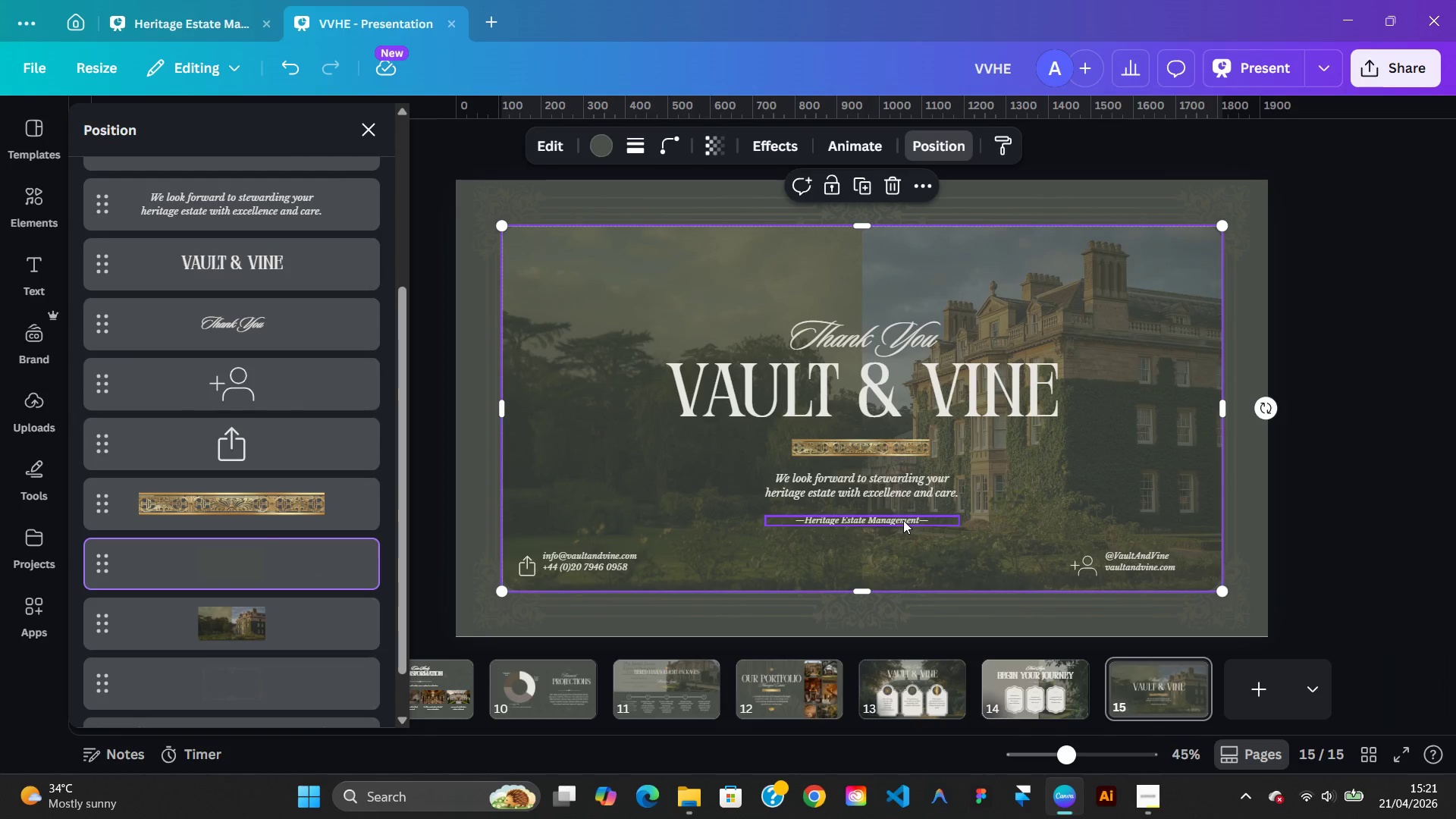 
left_click([903, 520])
 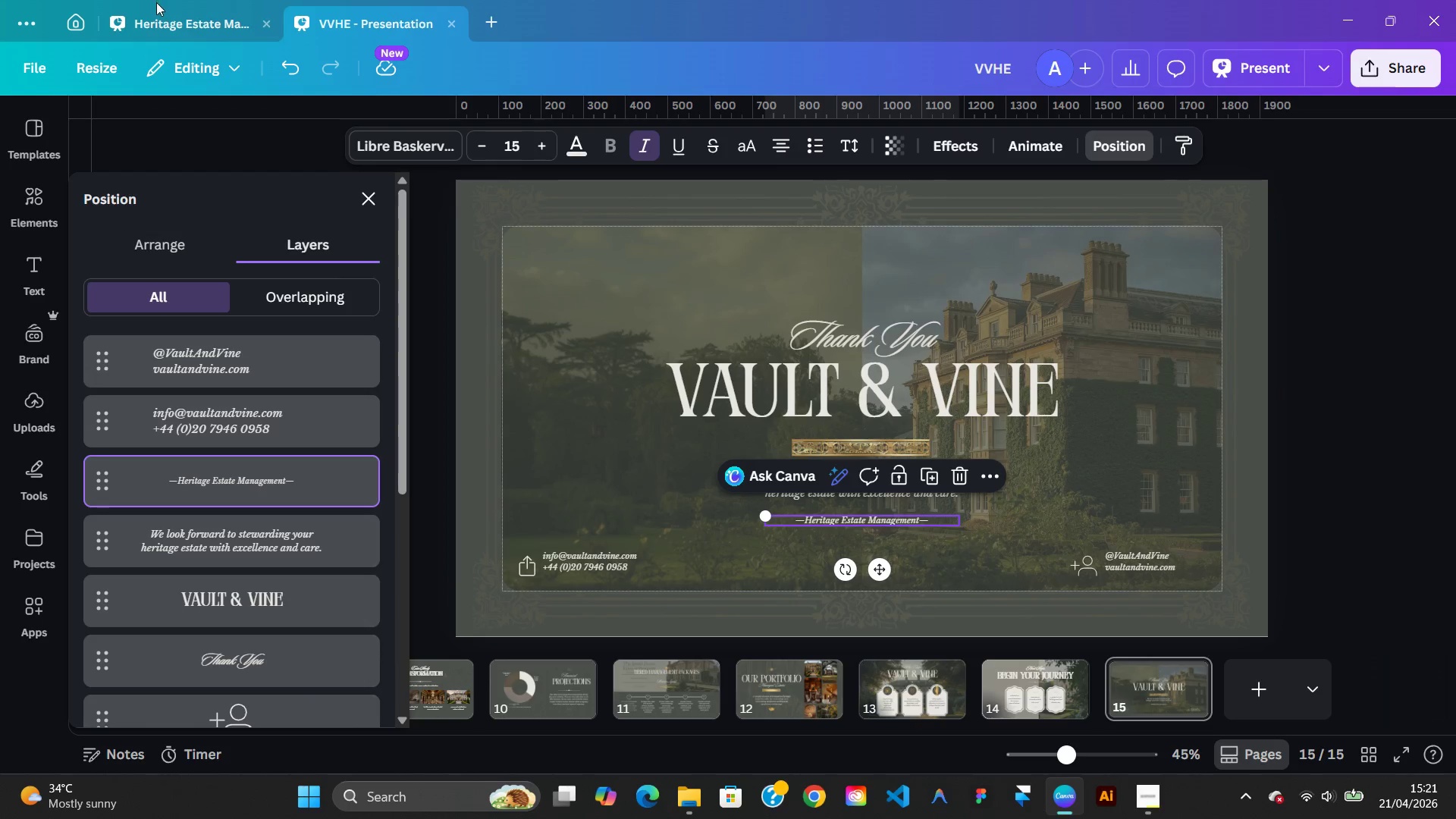 
left_click([165, 22])
 